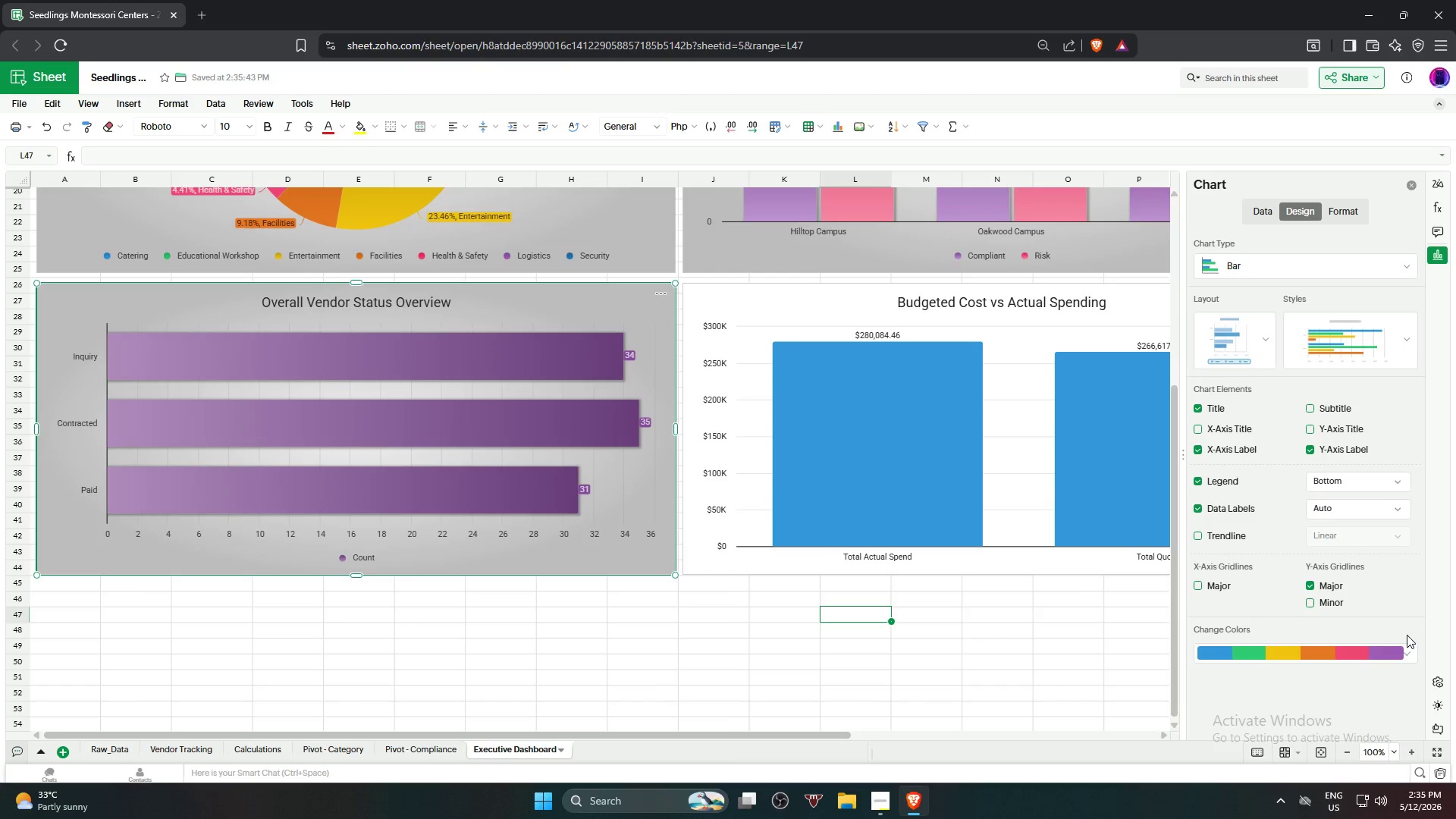 
left_click([1371, 652])
 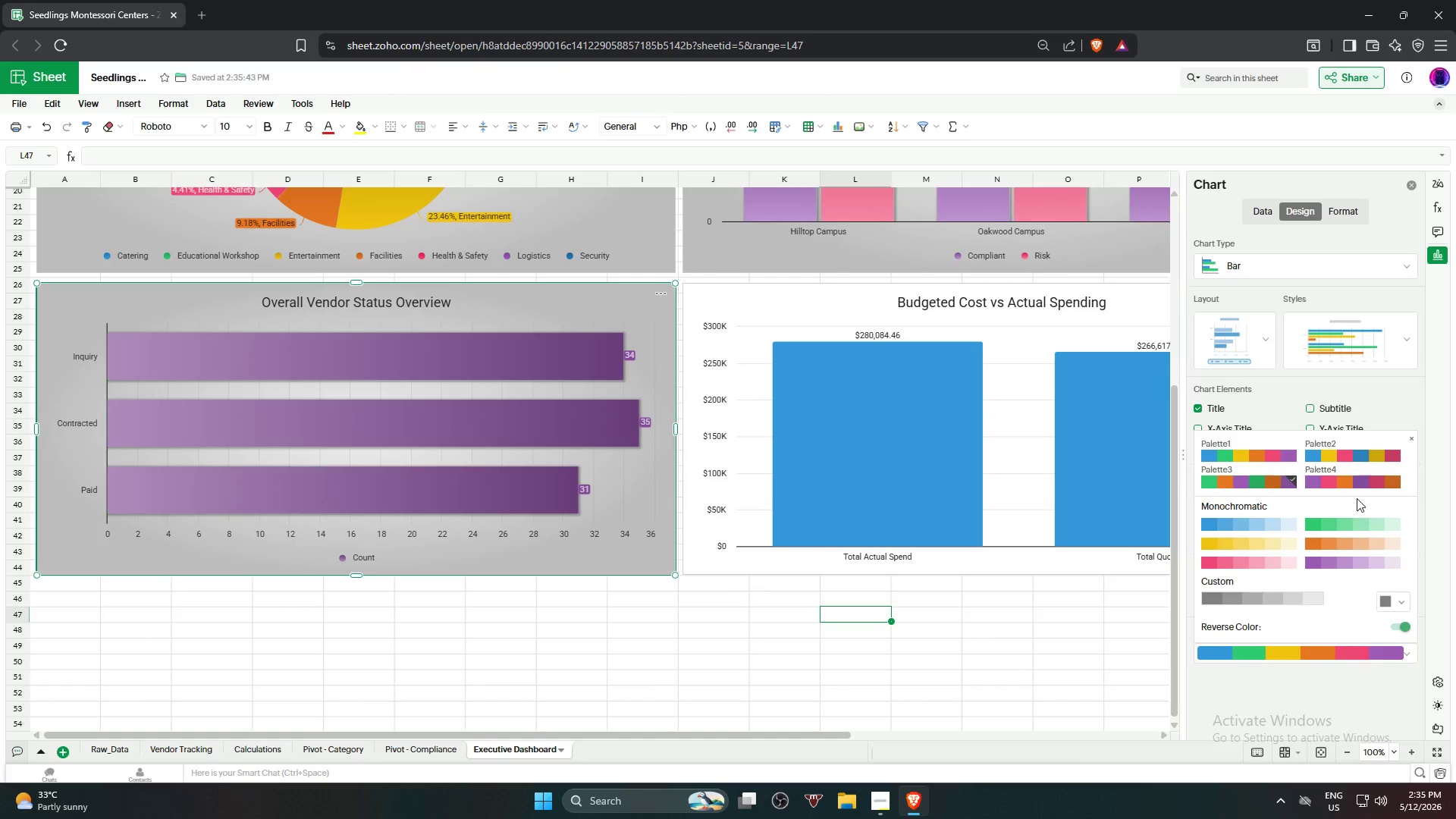 
left_click([1360, 486])
 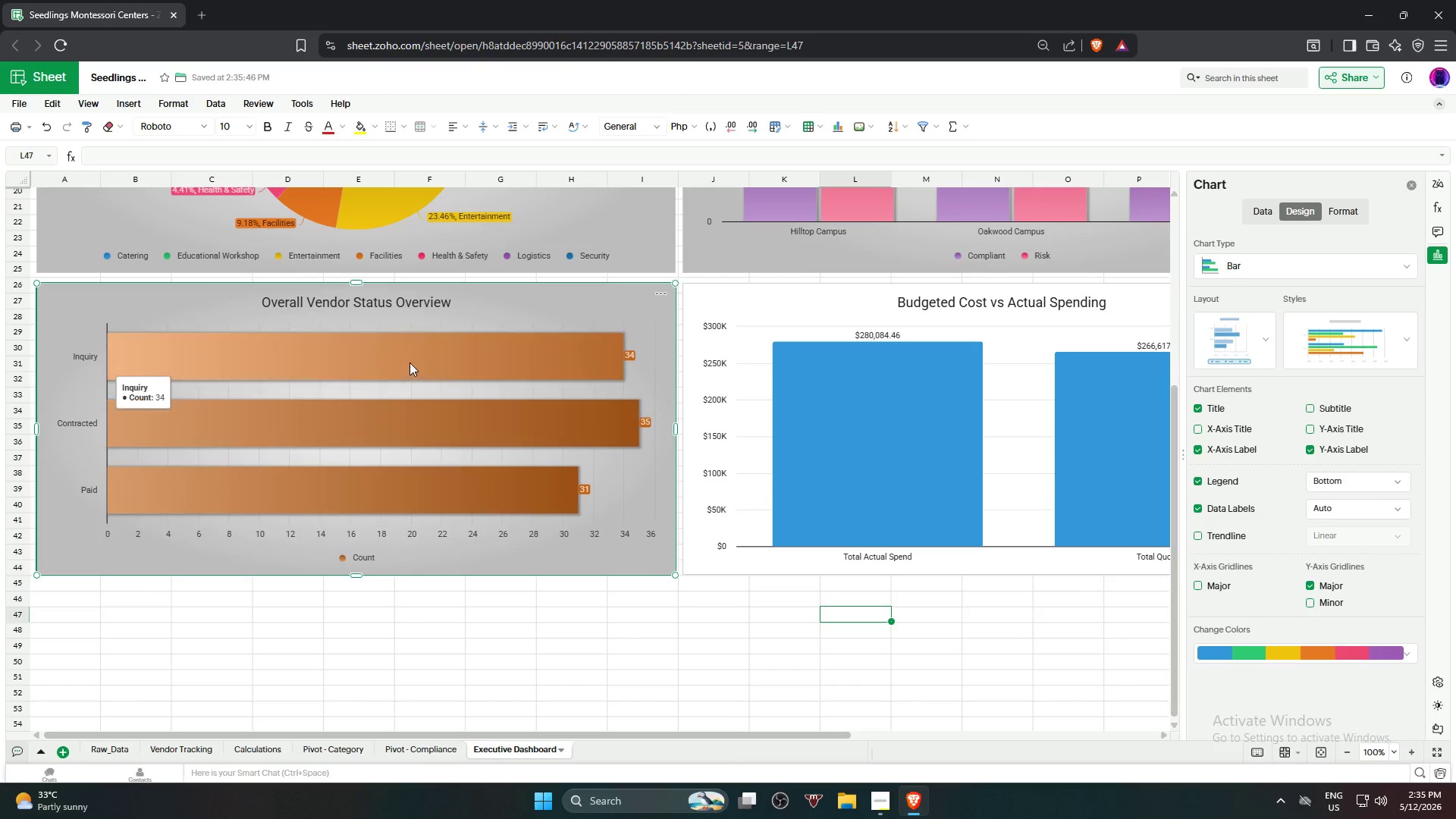 
left_click([384, 304])
 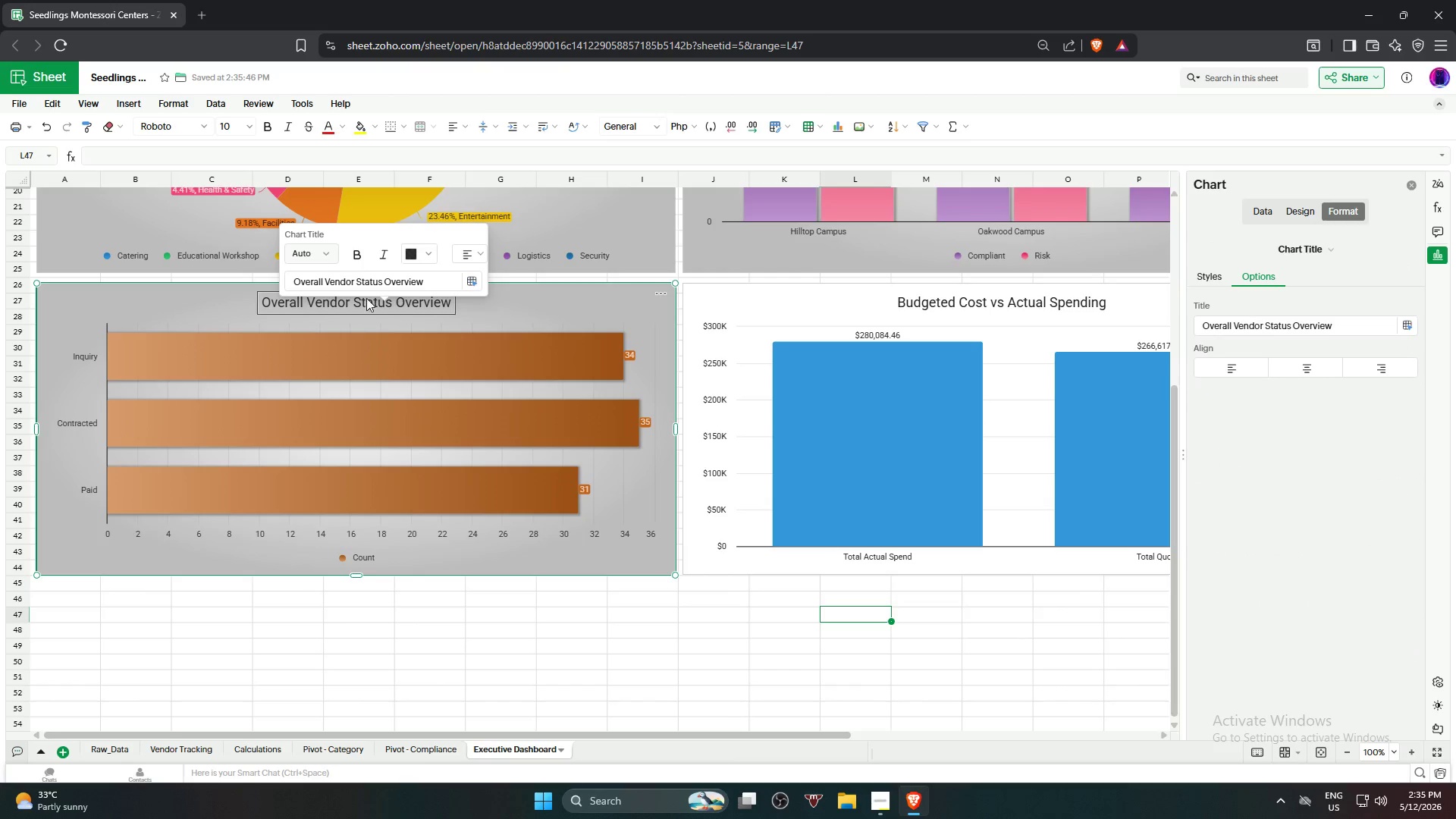 
left_click([356, 257])
 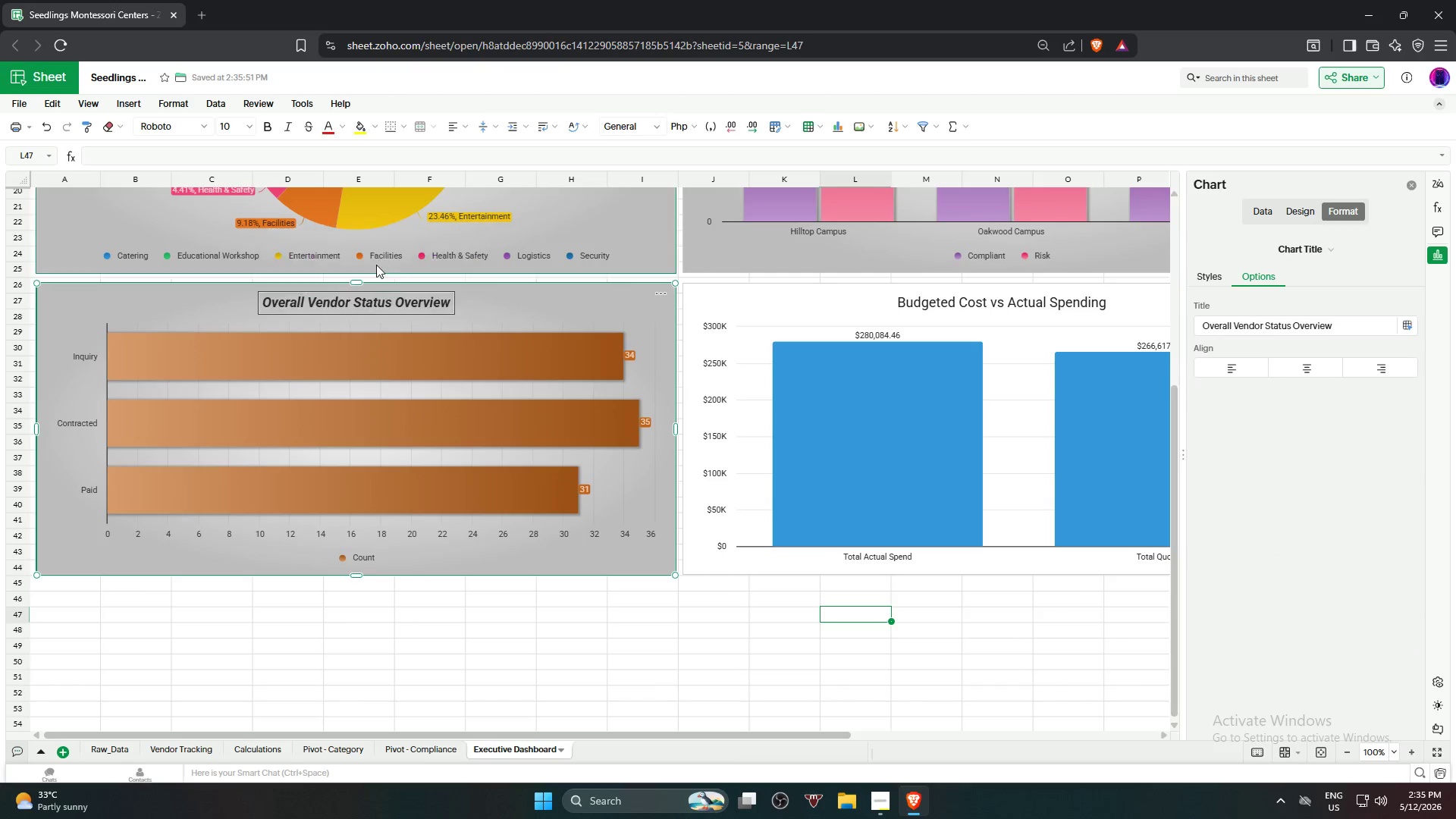 
left_click([886, 670])
 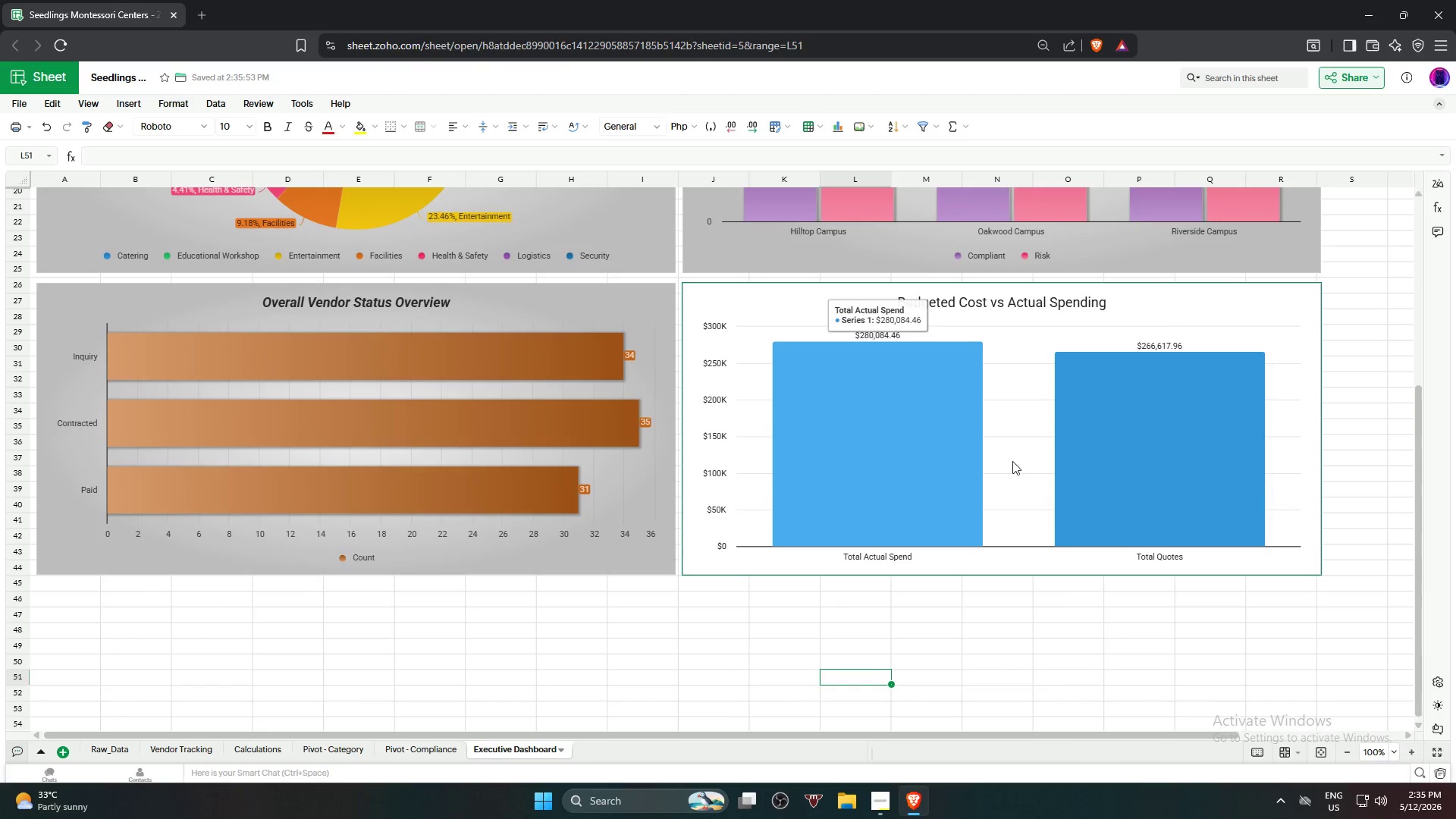 
left_click([1029, 462])
 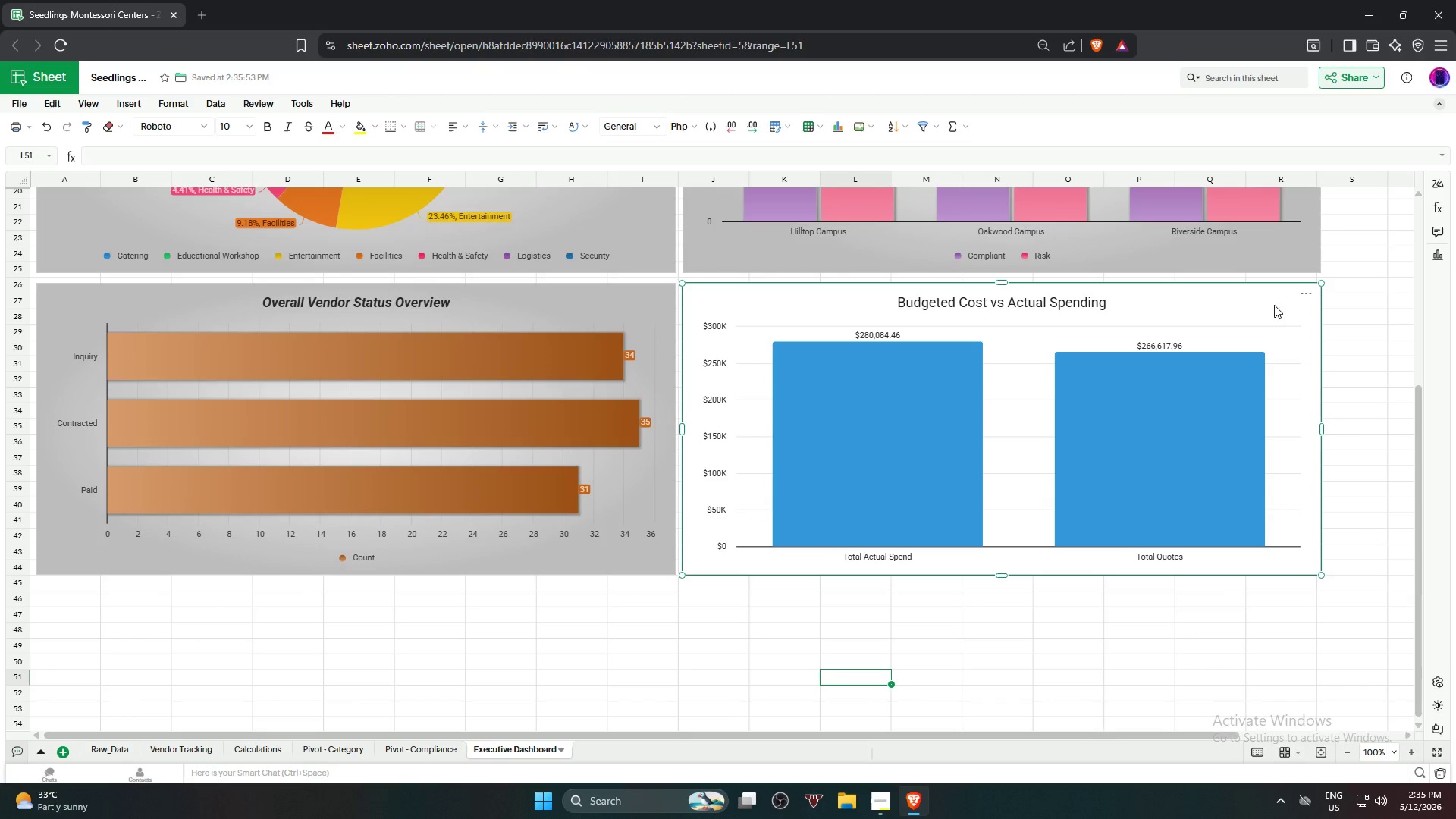 
left_click([1301, 294])
 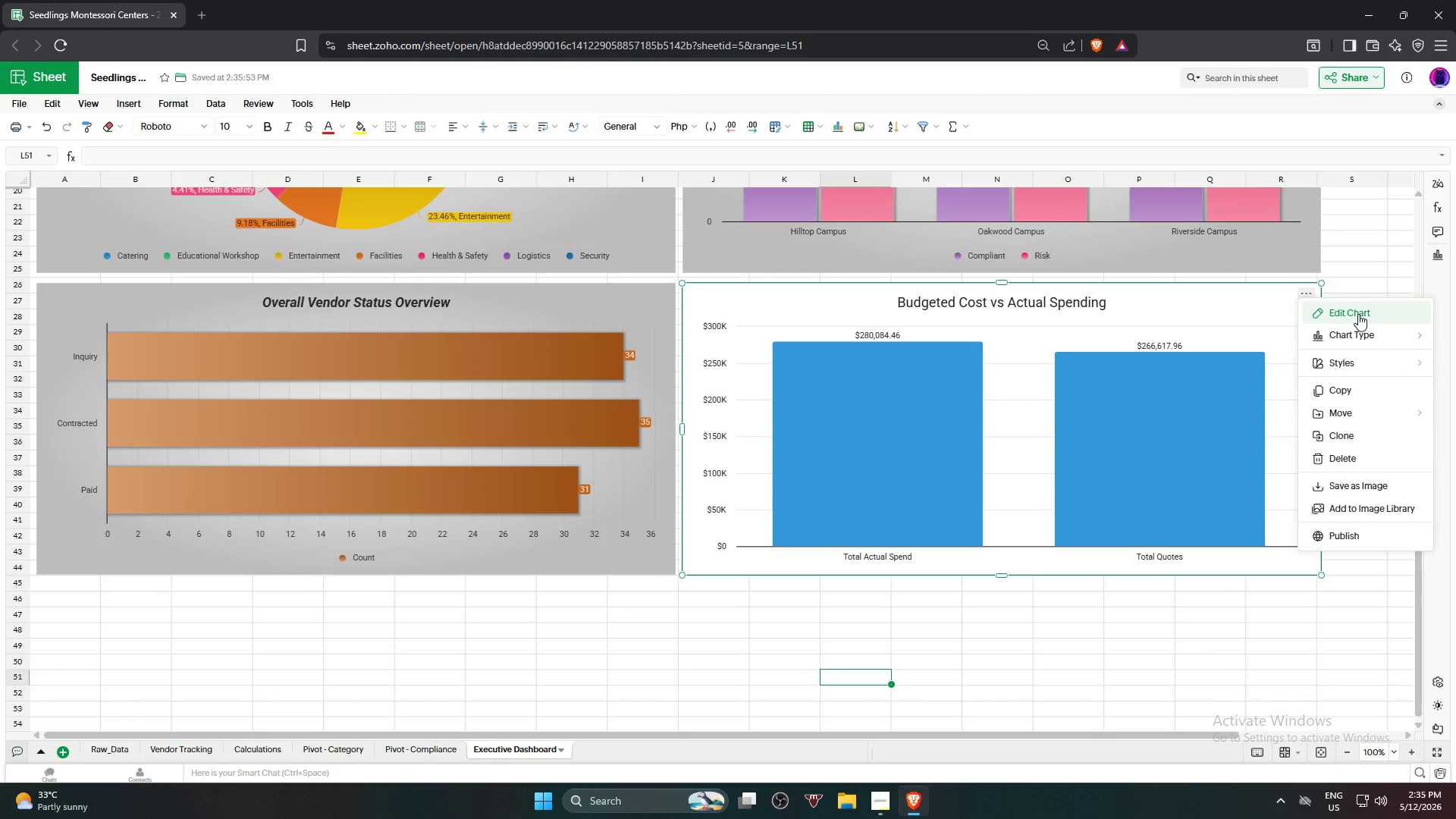 
left_click([1358, 314])
 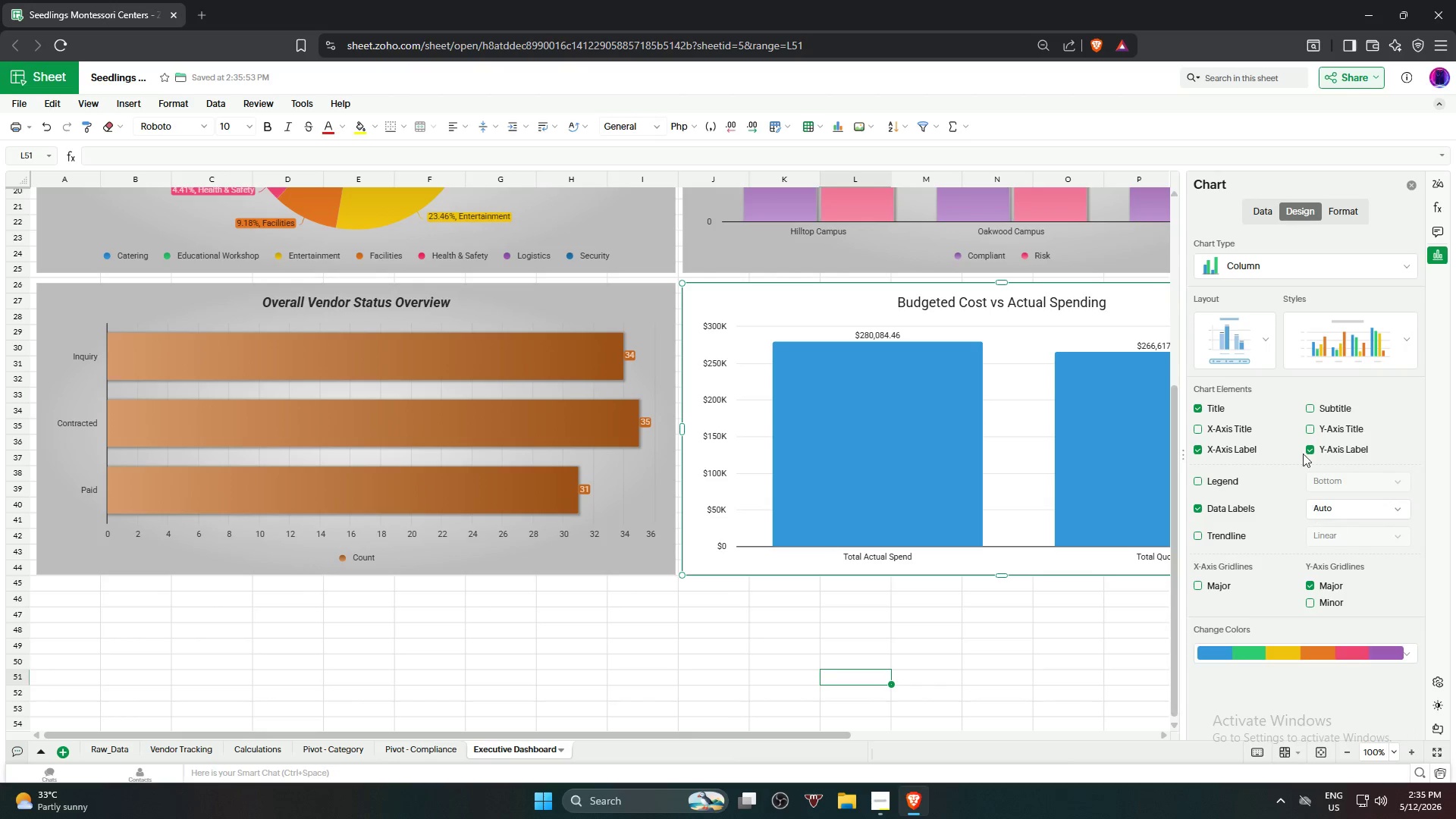 
left_click([1356, 339])
 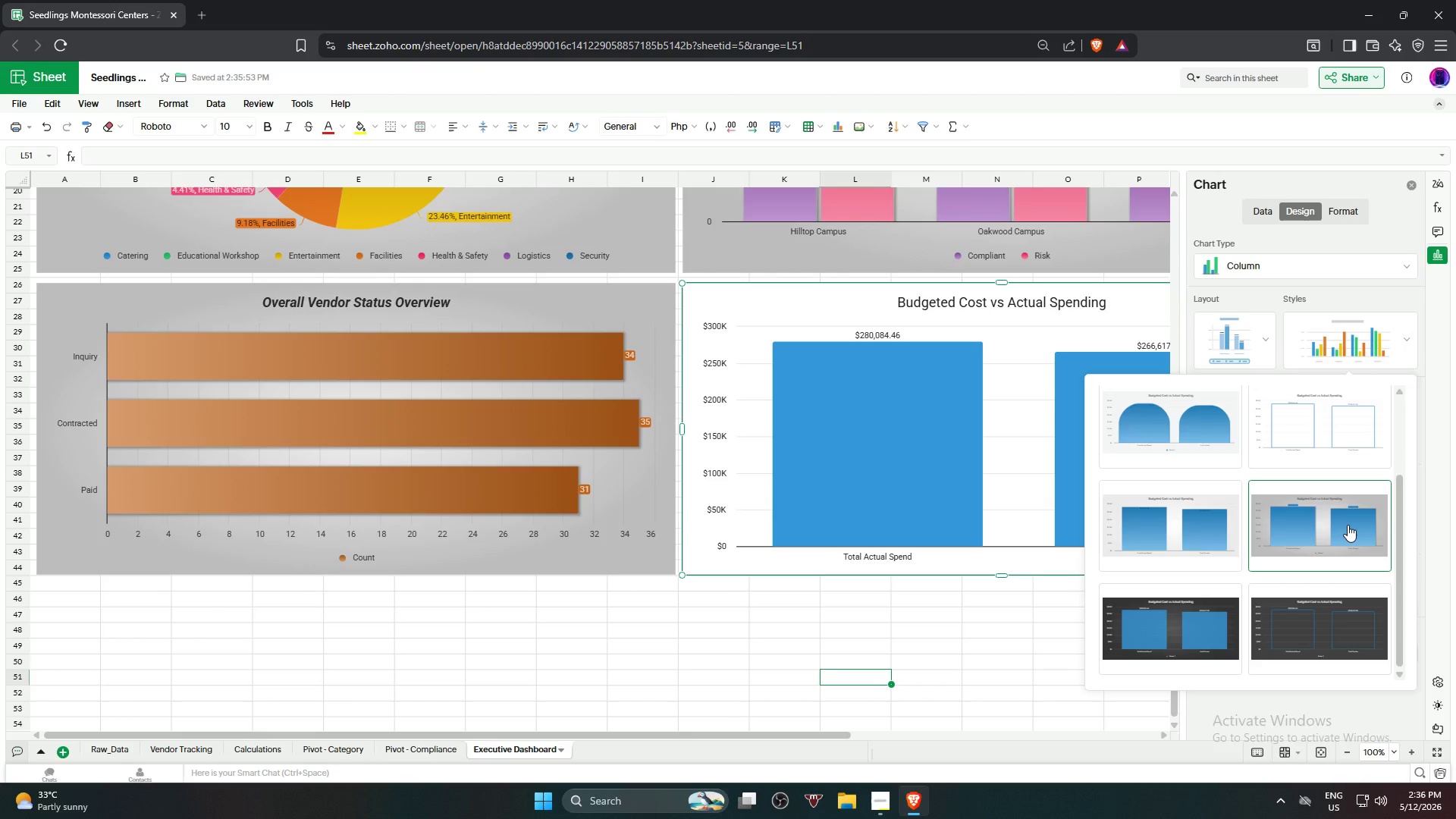 
scroll: coordinate [1346, 526], scroll_direction: down, amount: 1.0
 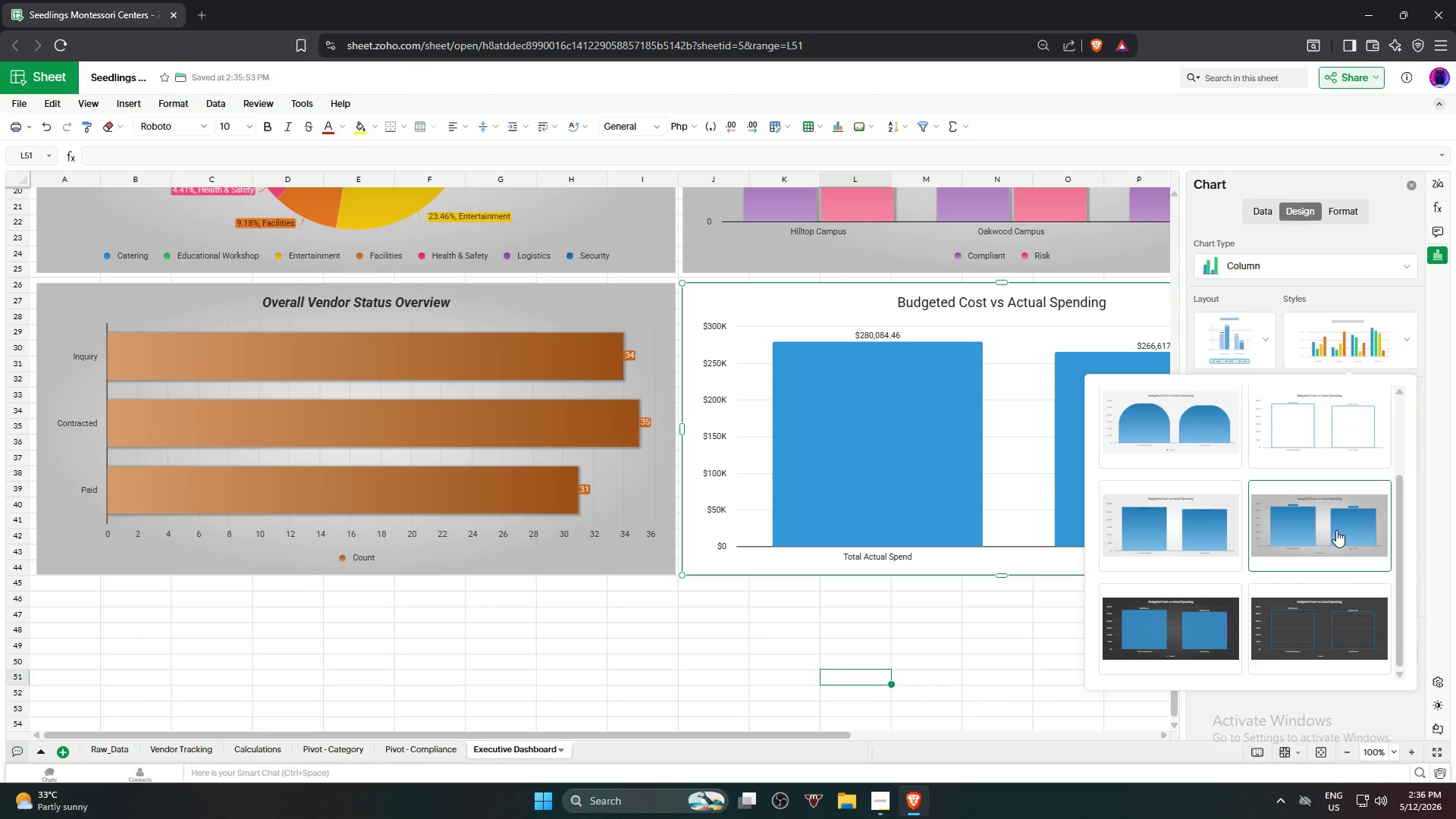 
left_click([1335, 530])
 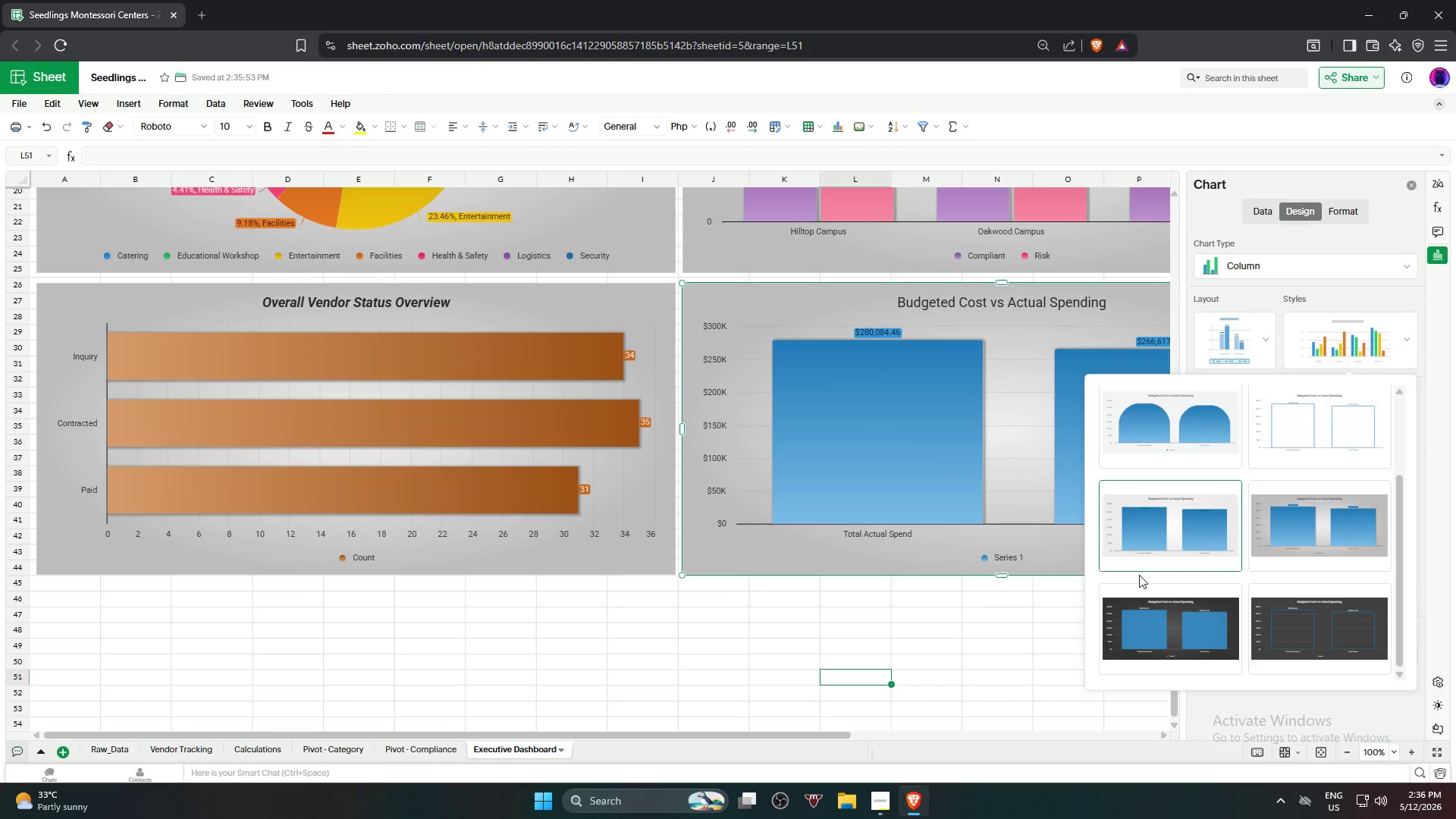 
left_click([956, 632])
 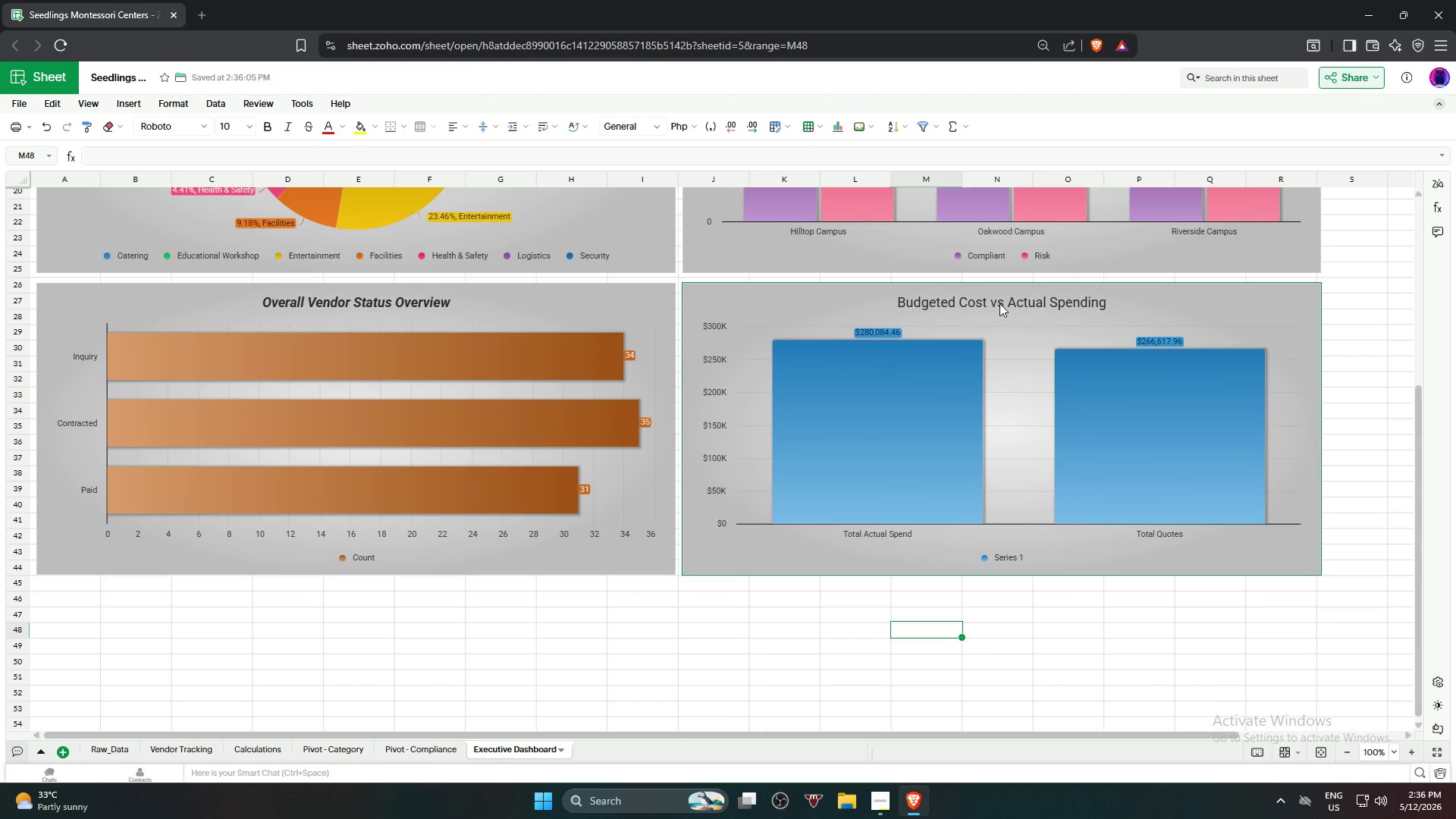 
left_click([1005, 301])
 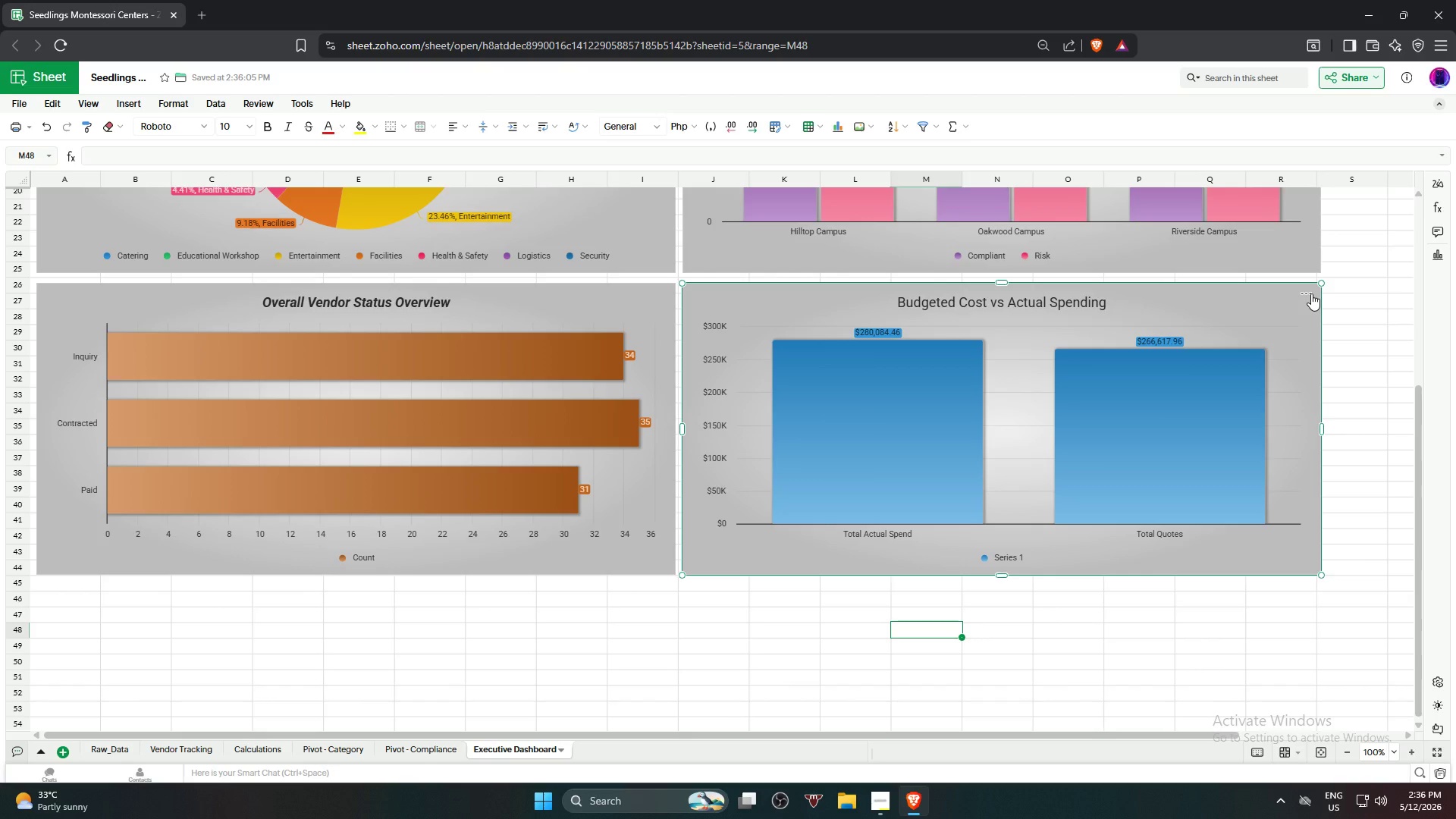 
left_click([1308, 291])
 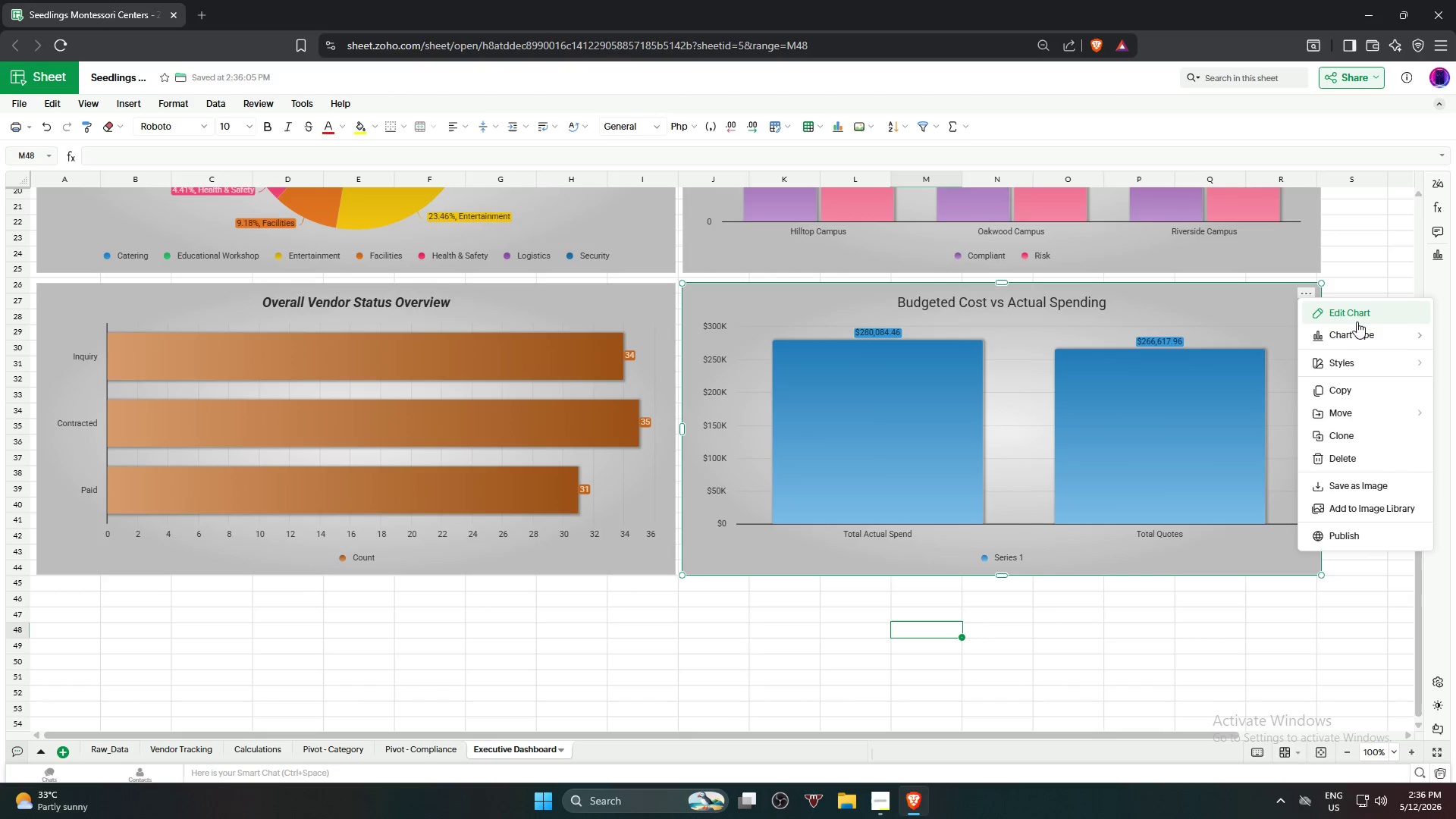 
left_click([1358, 319])
 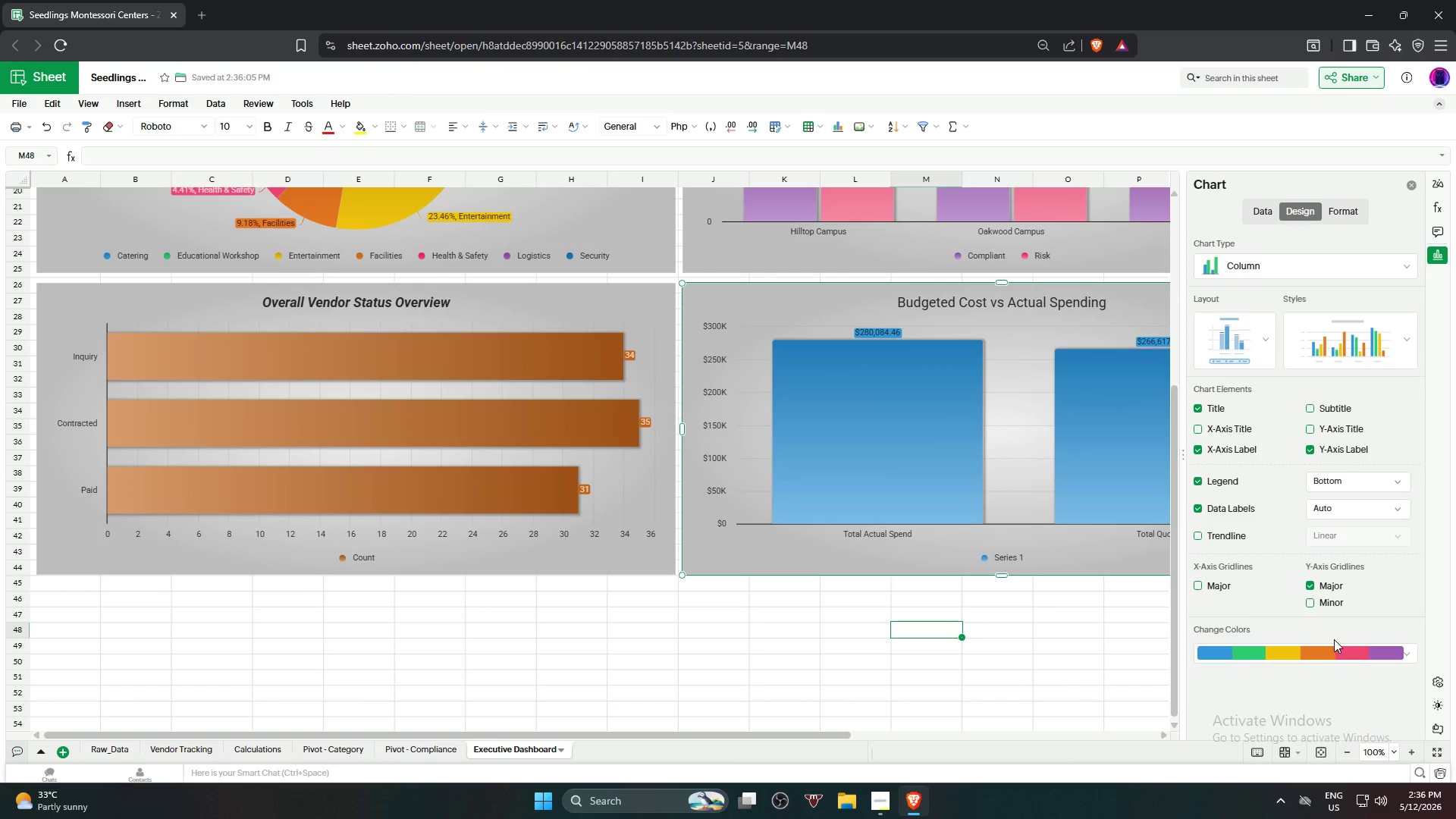 
left_click([1329, 651])
 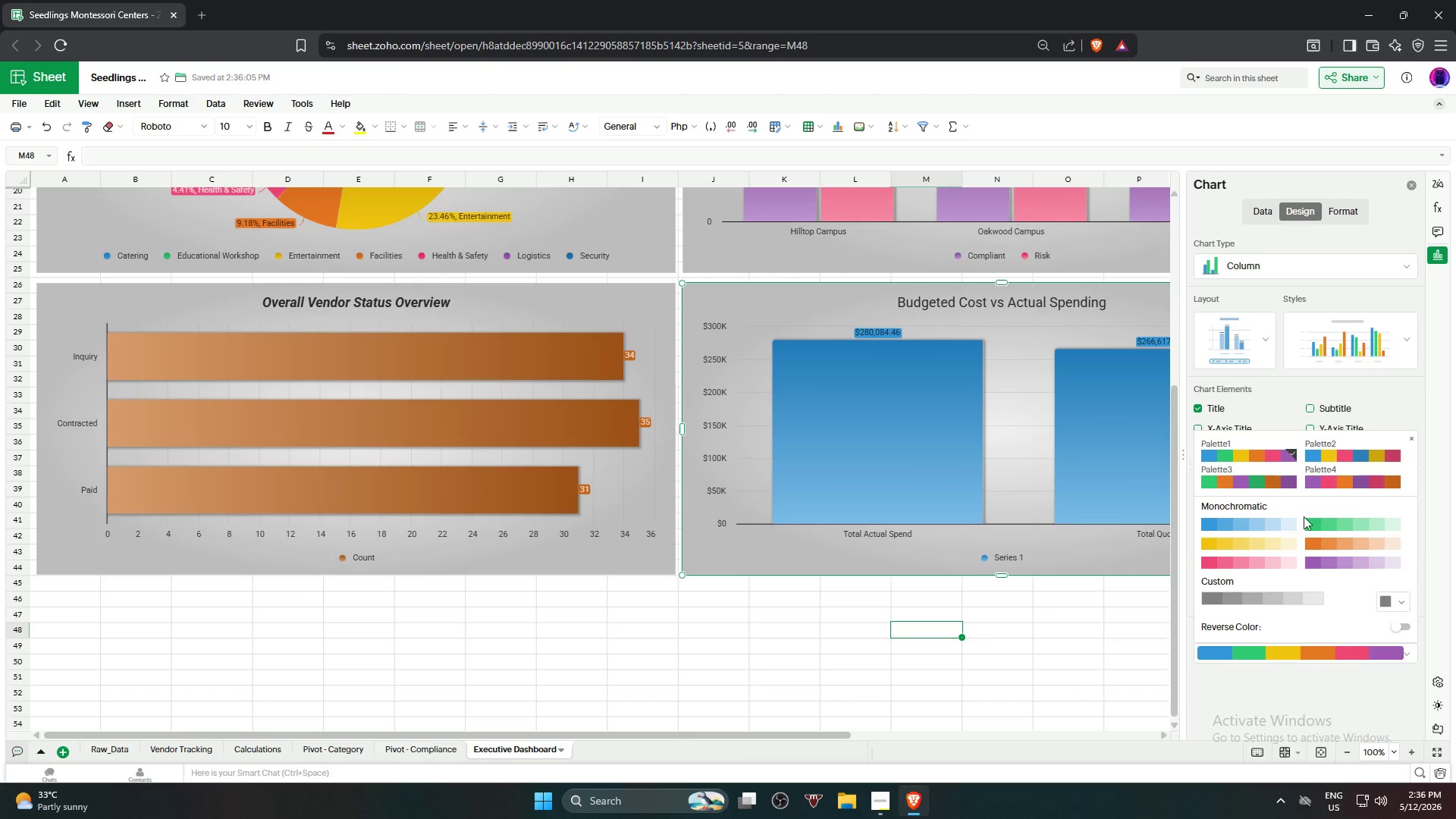 
left_click([1270, 538])
 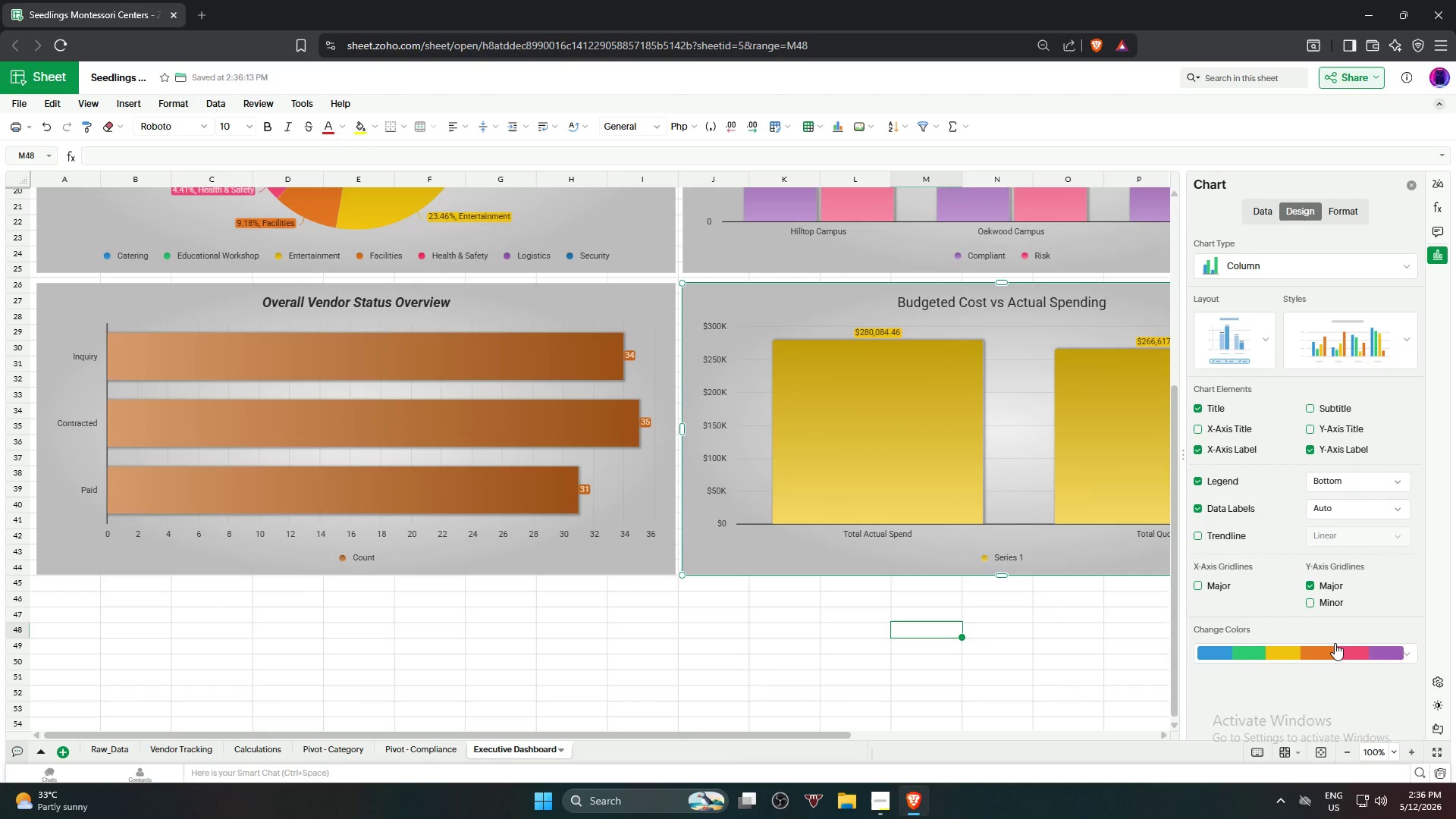 
left_click([1338, 646])
 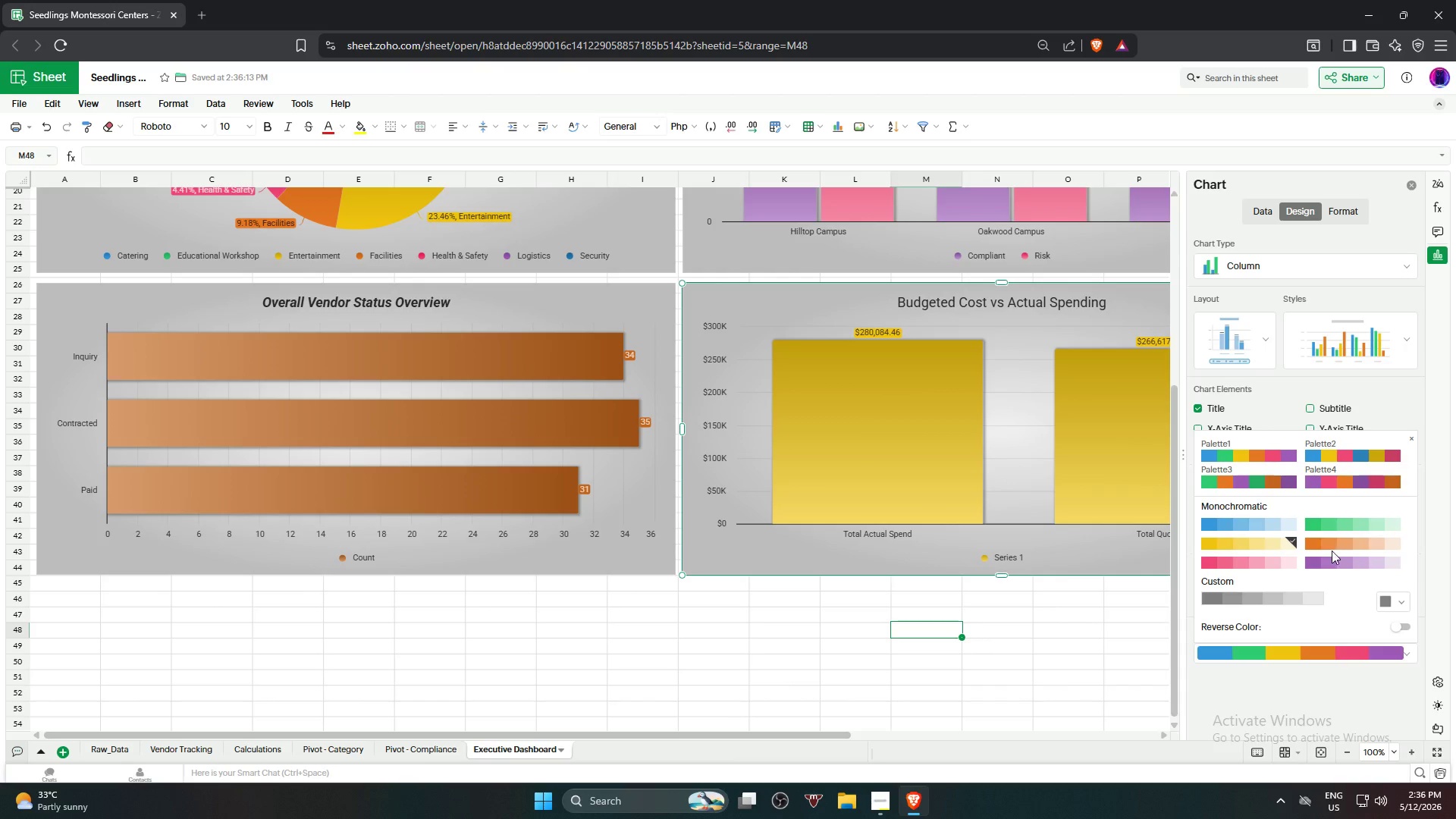 
left_click([1332, 558])
 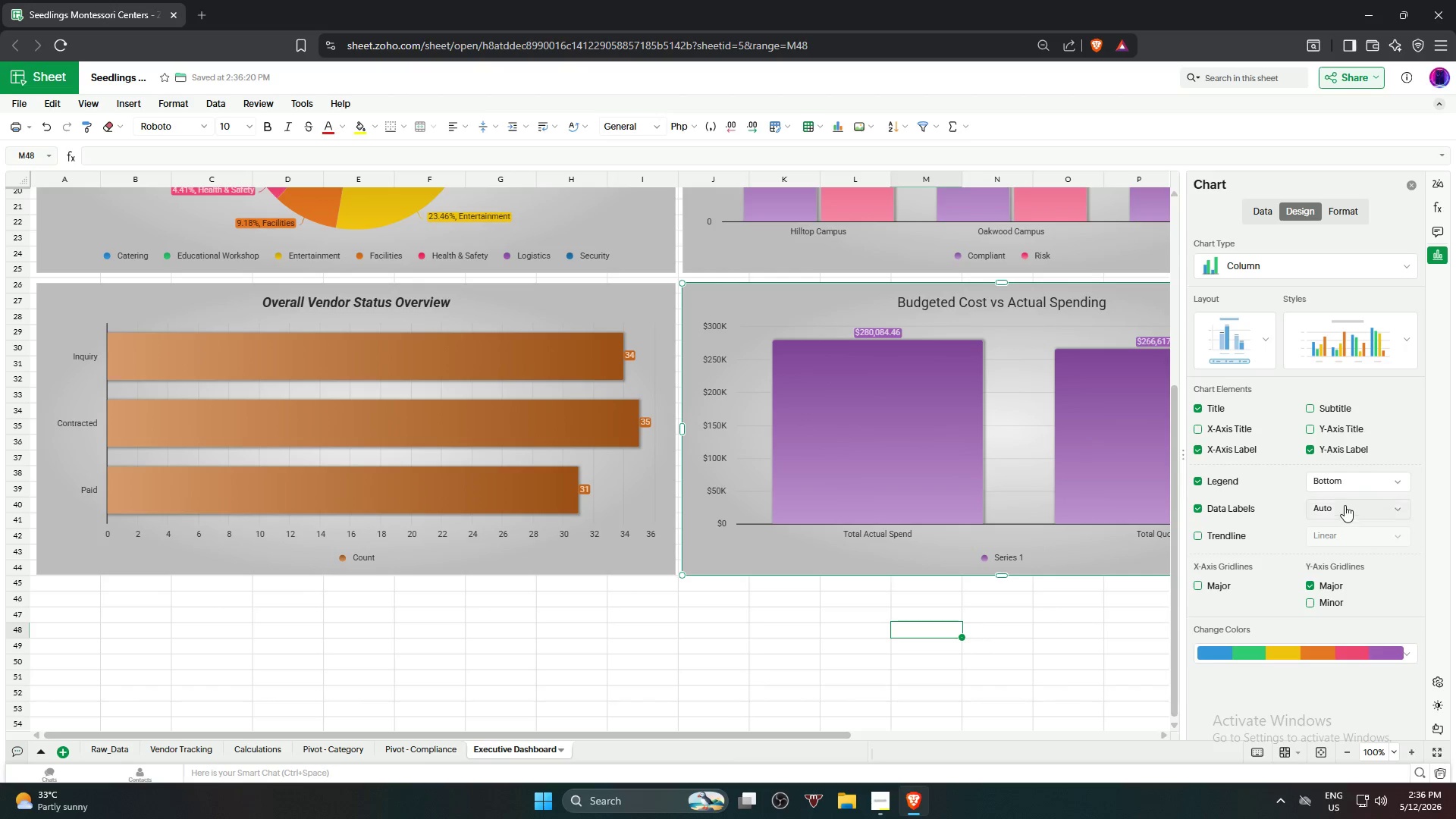 
left_click([1317, 654])
 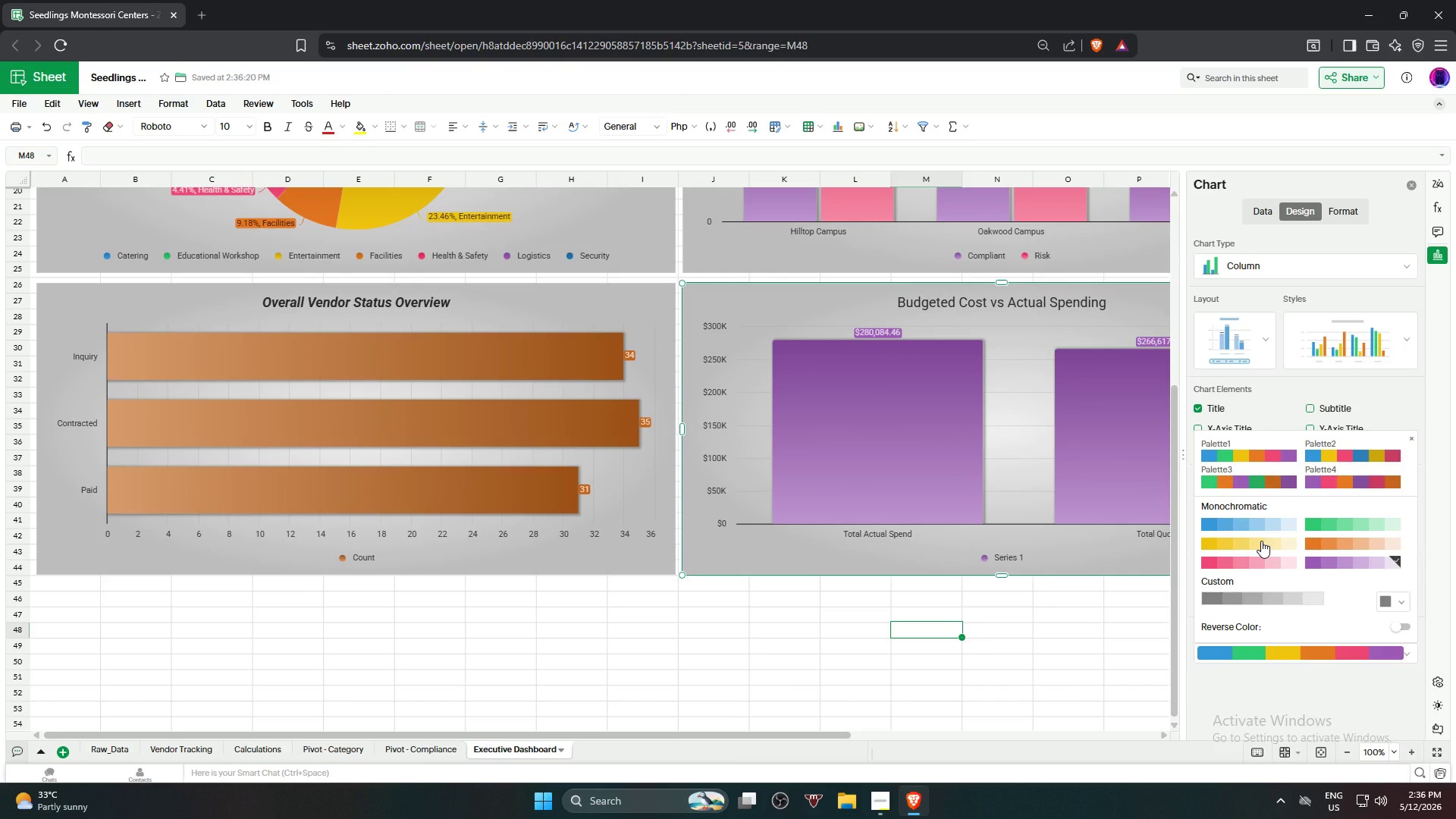 
wait(5.41)
 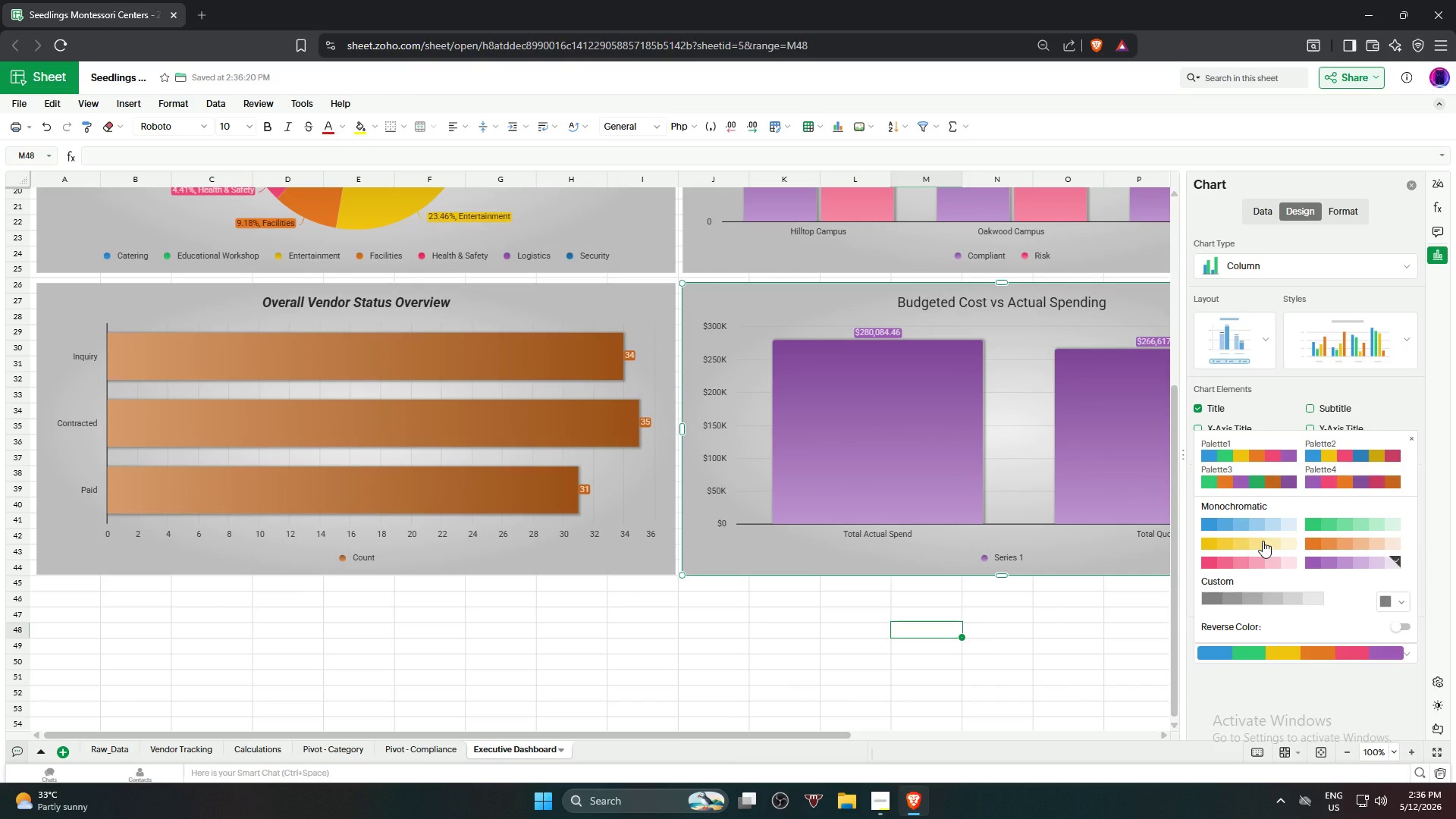 
left_click([1332, 519])
 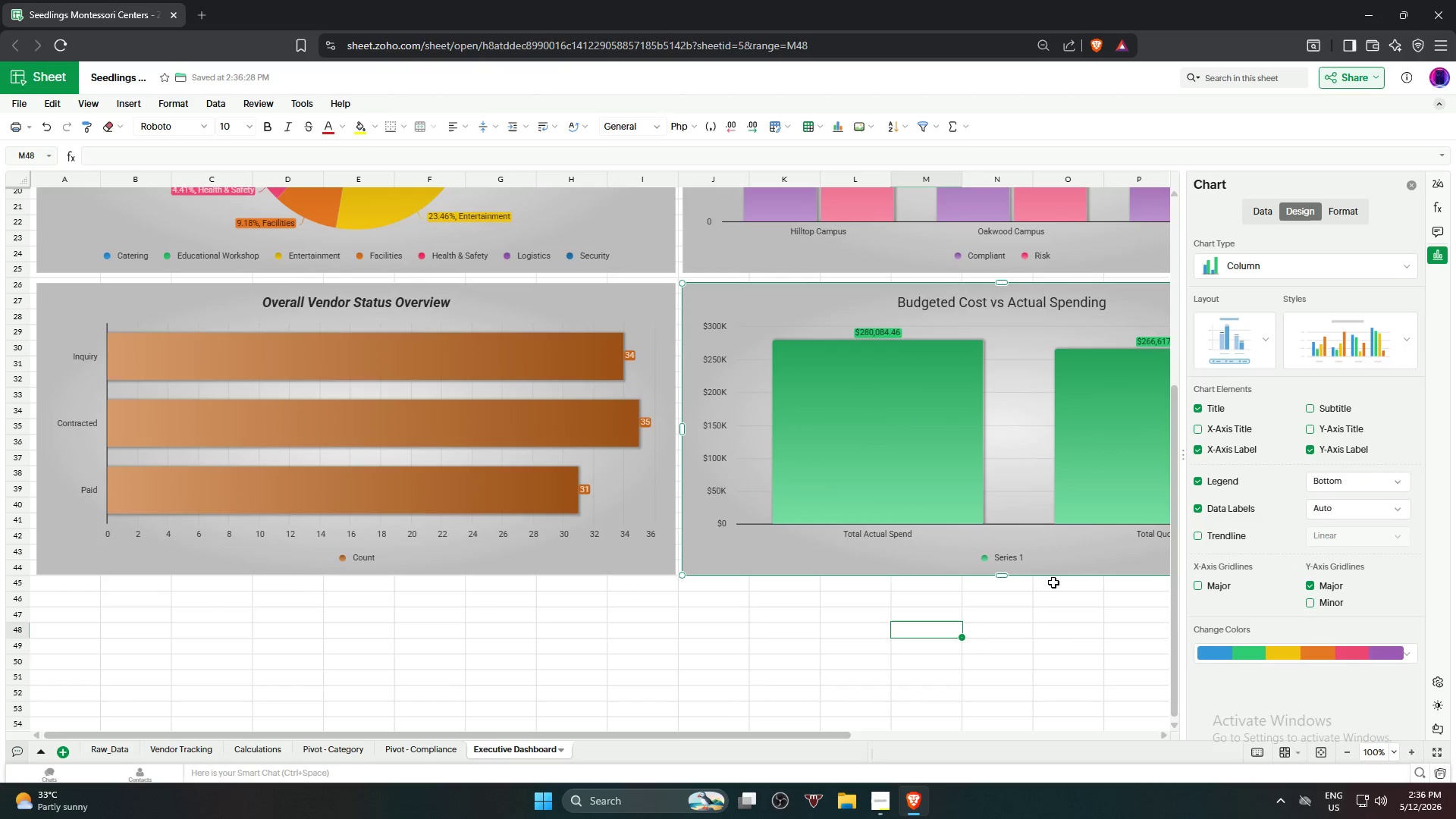 
left_click([1013, 305])
 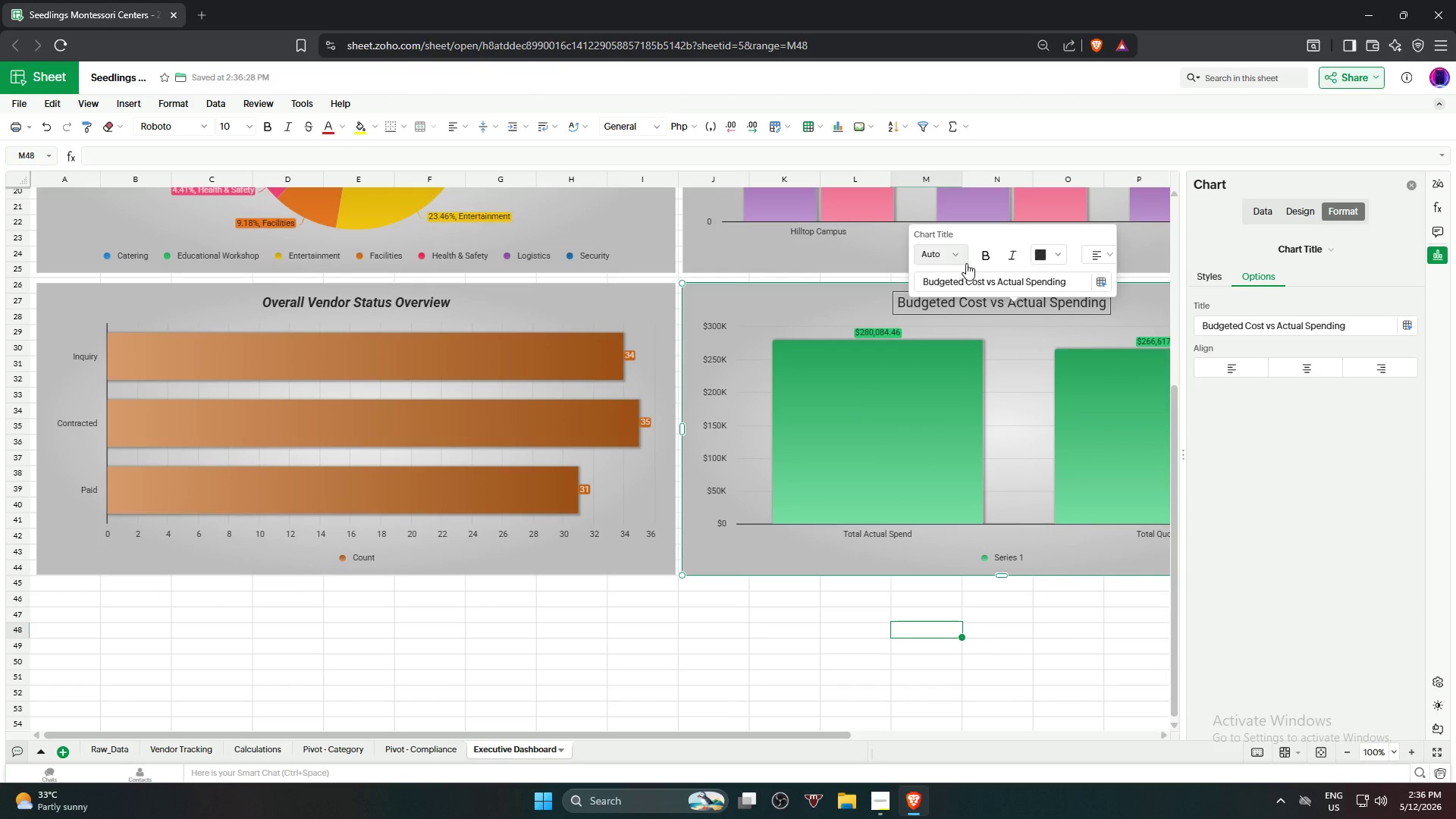 
left_click([985, 258])
 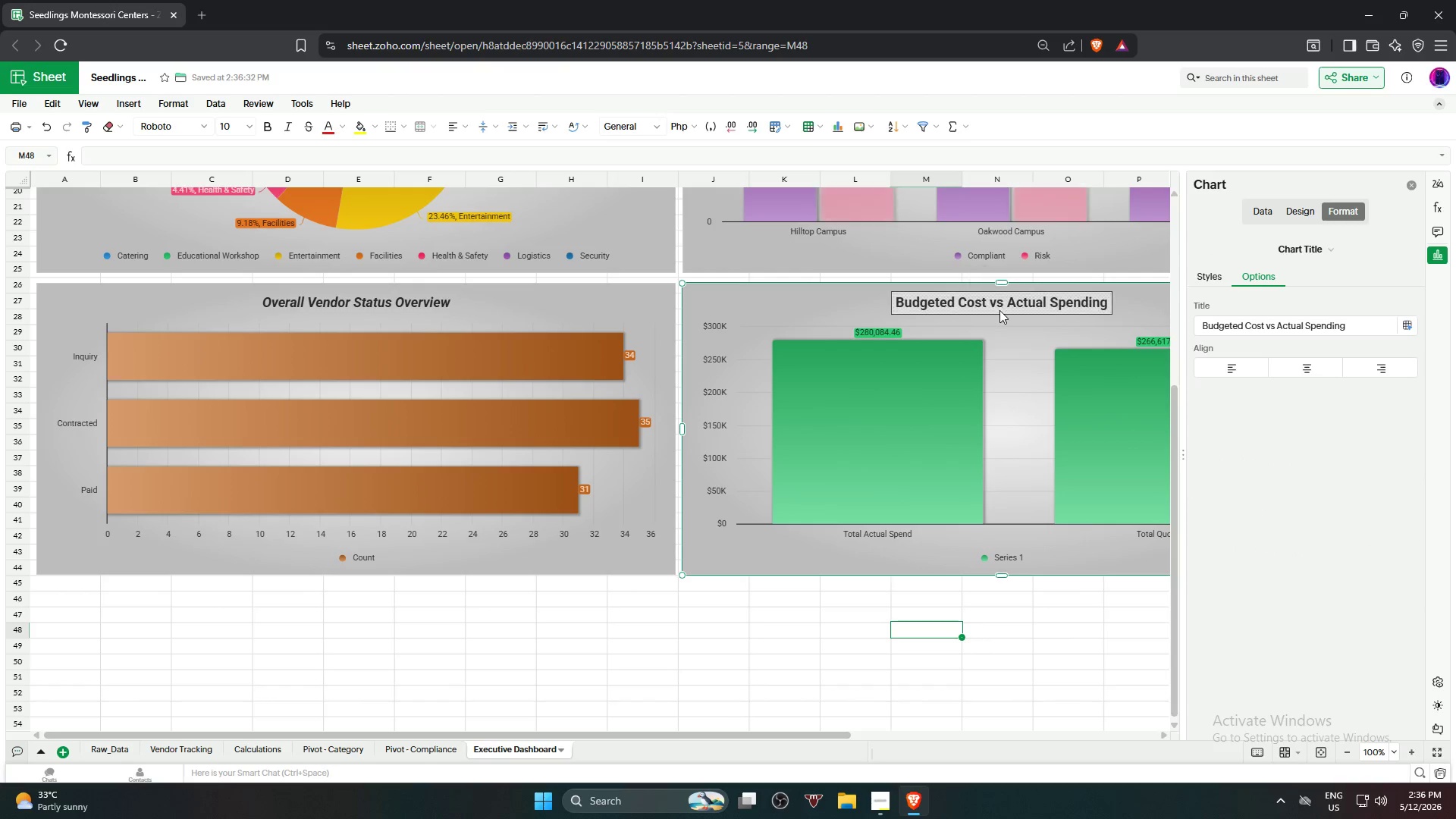 
left_click([999, 310])
 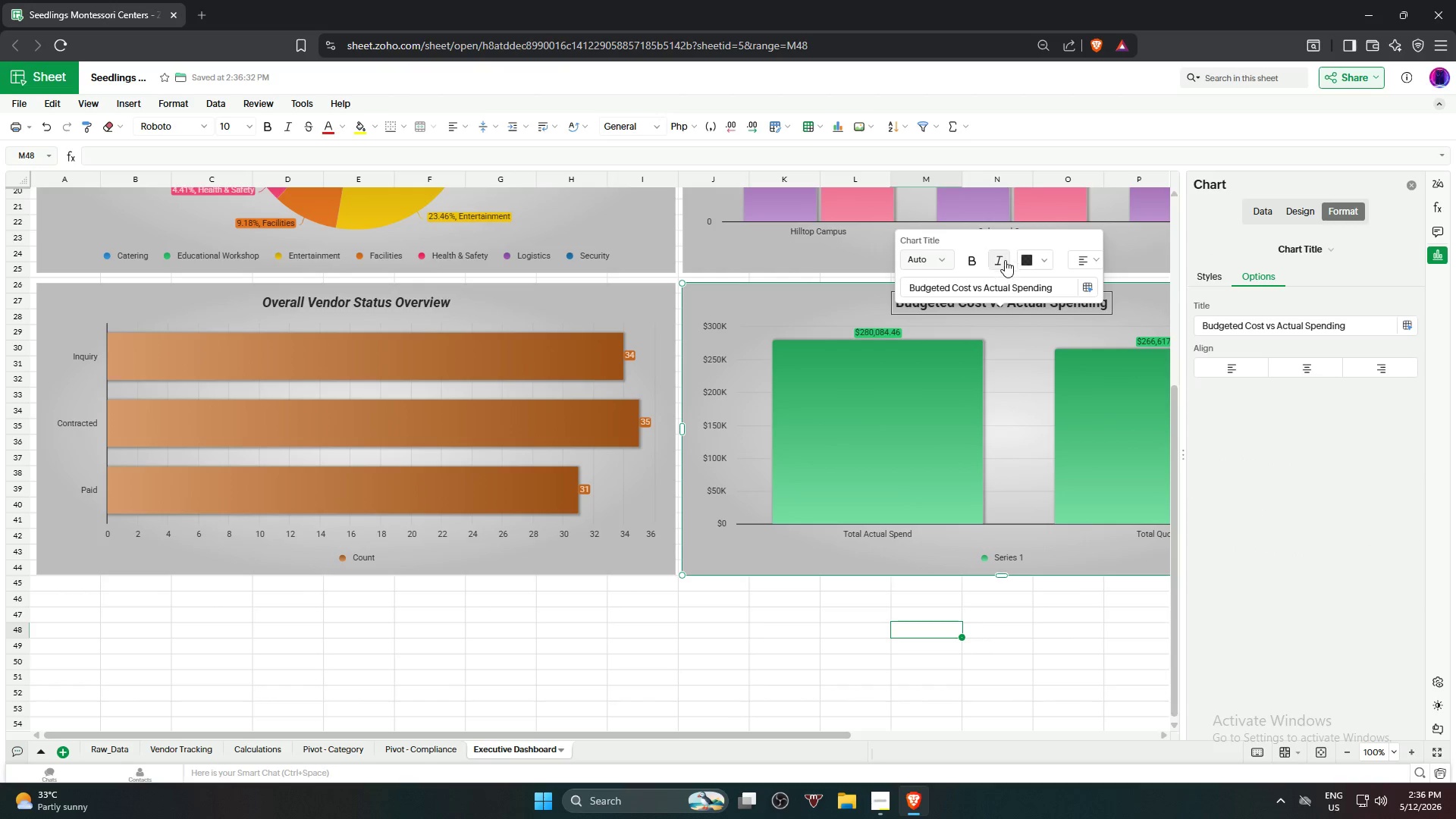 
left_click([1005, 260])
 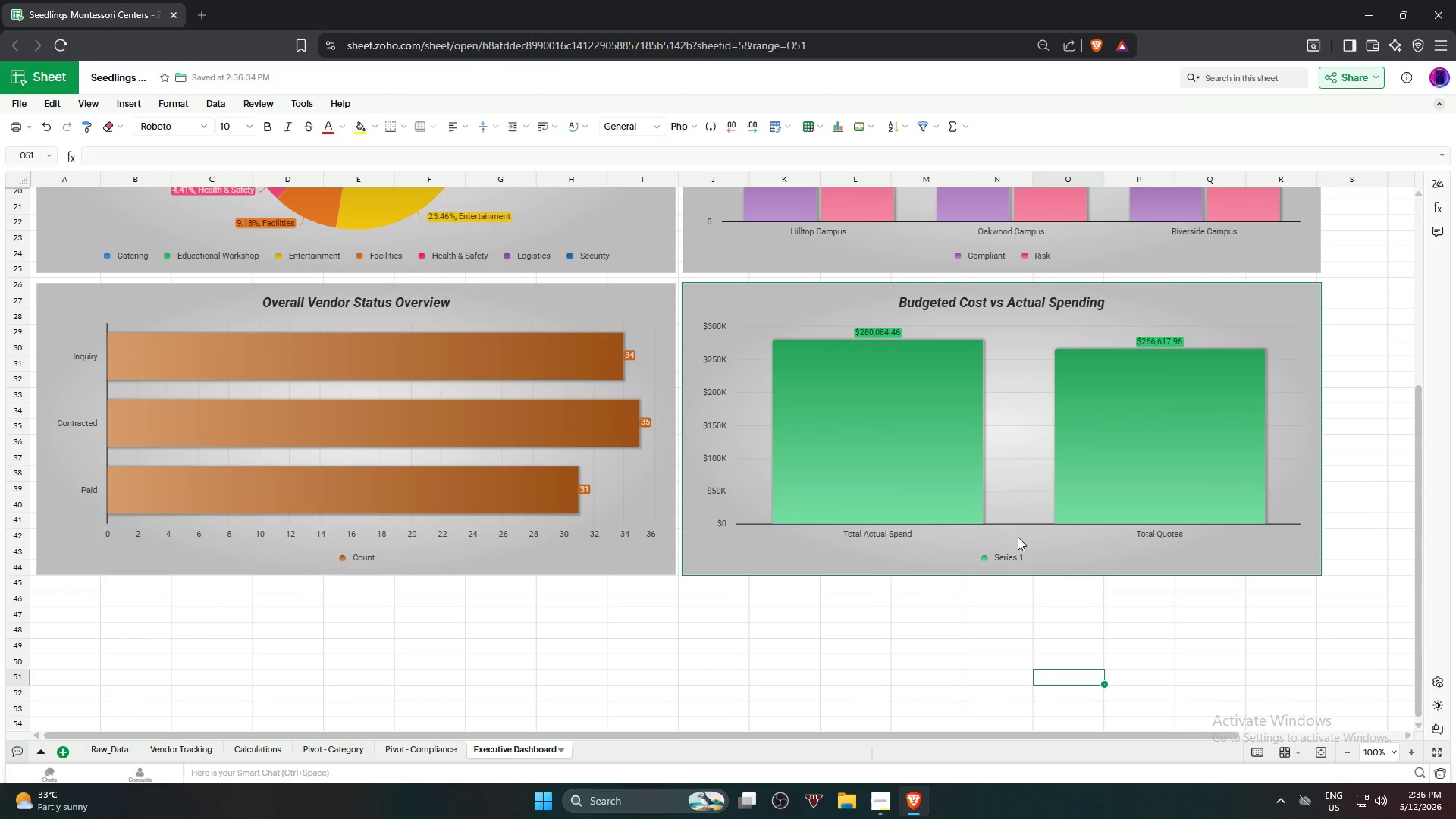 
left_click([1076, 557])
 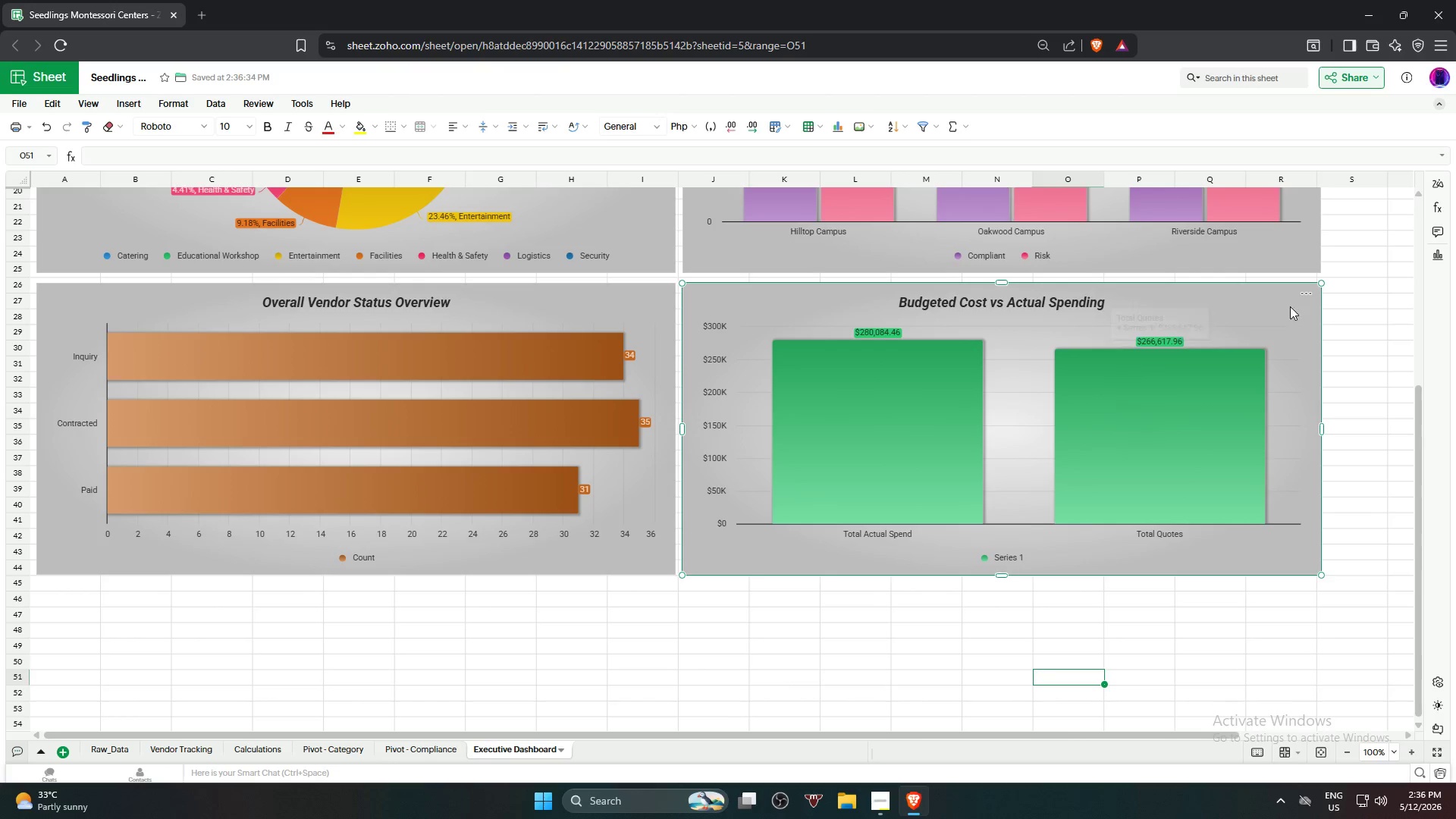 
left_click([1313, 291])
 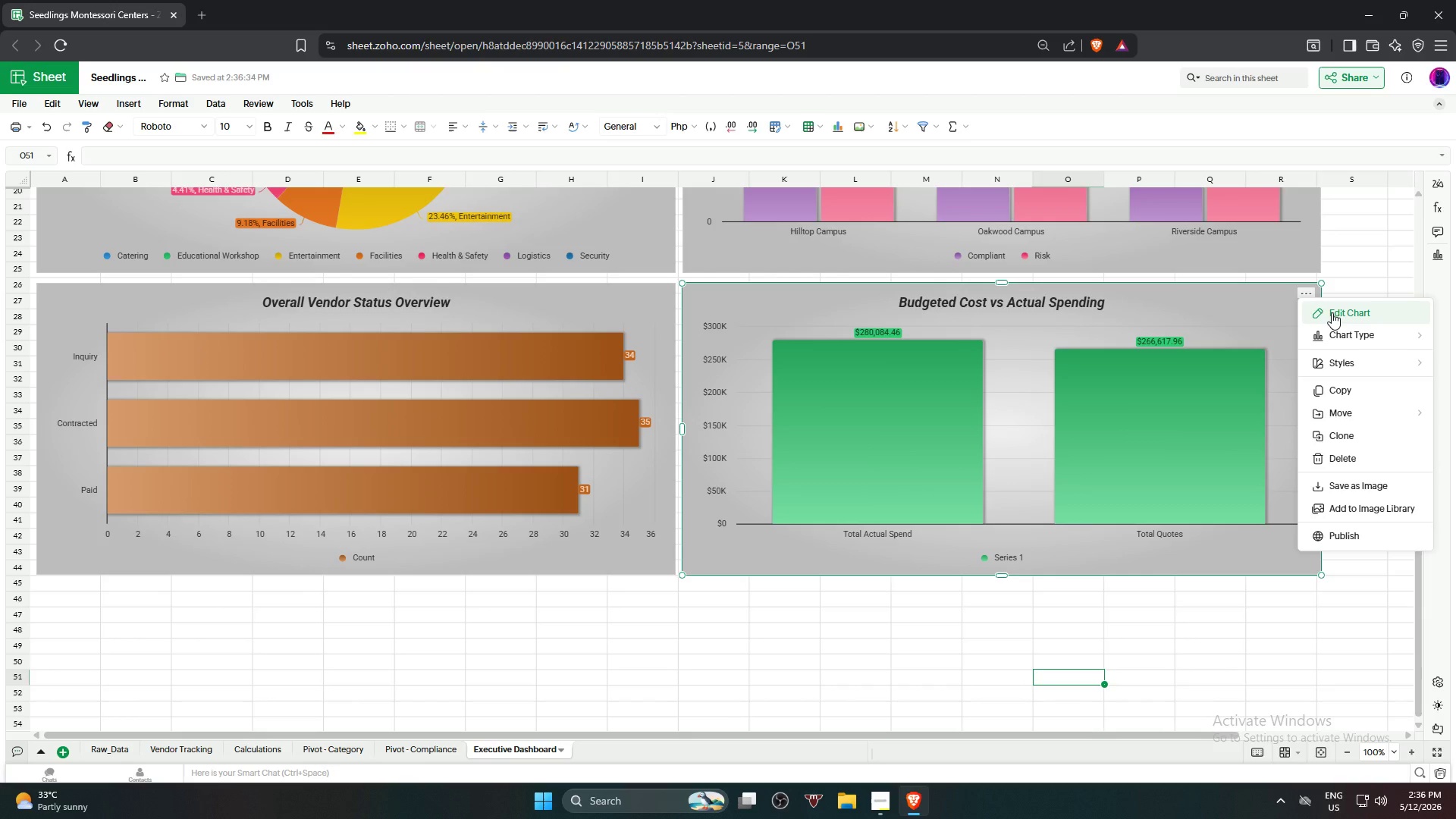 
left_click([1332, 312])
 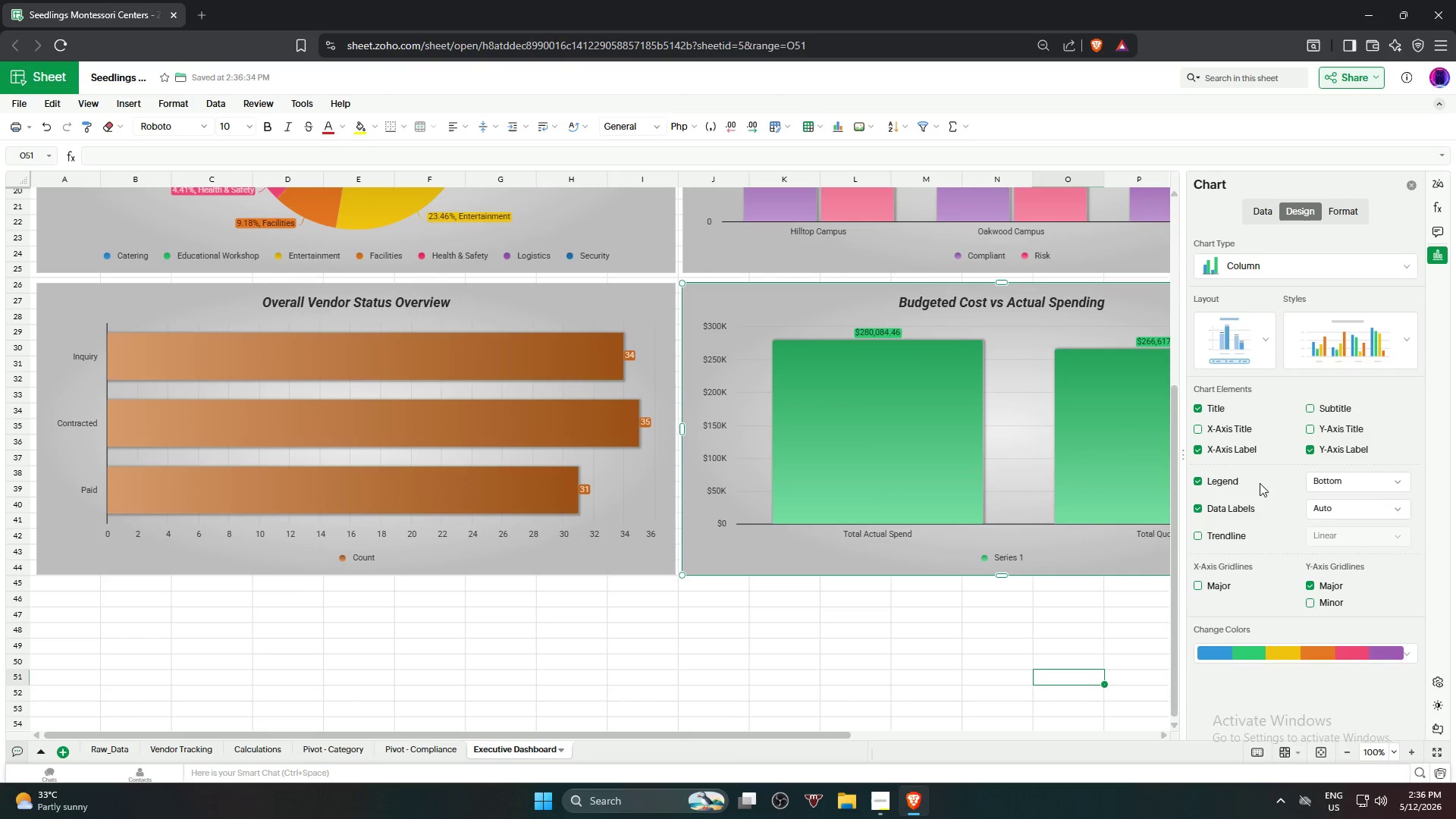 
left_click([1210, 478])
 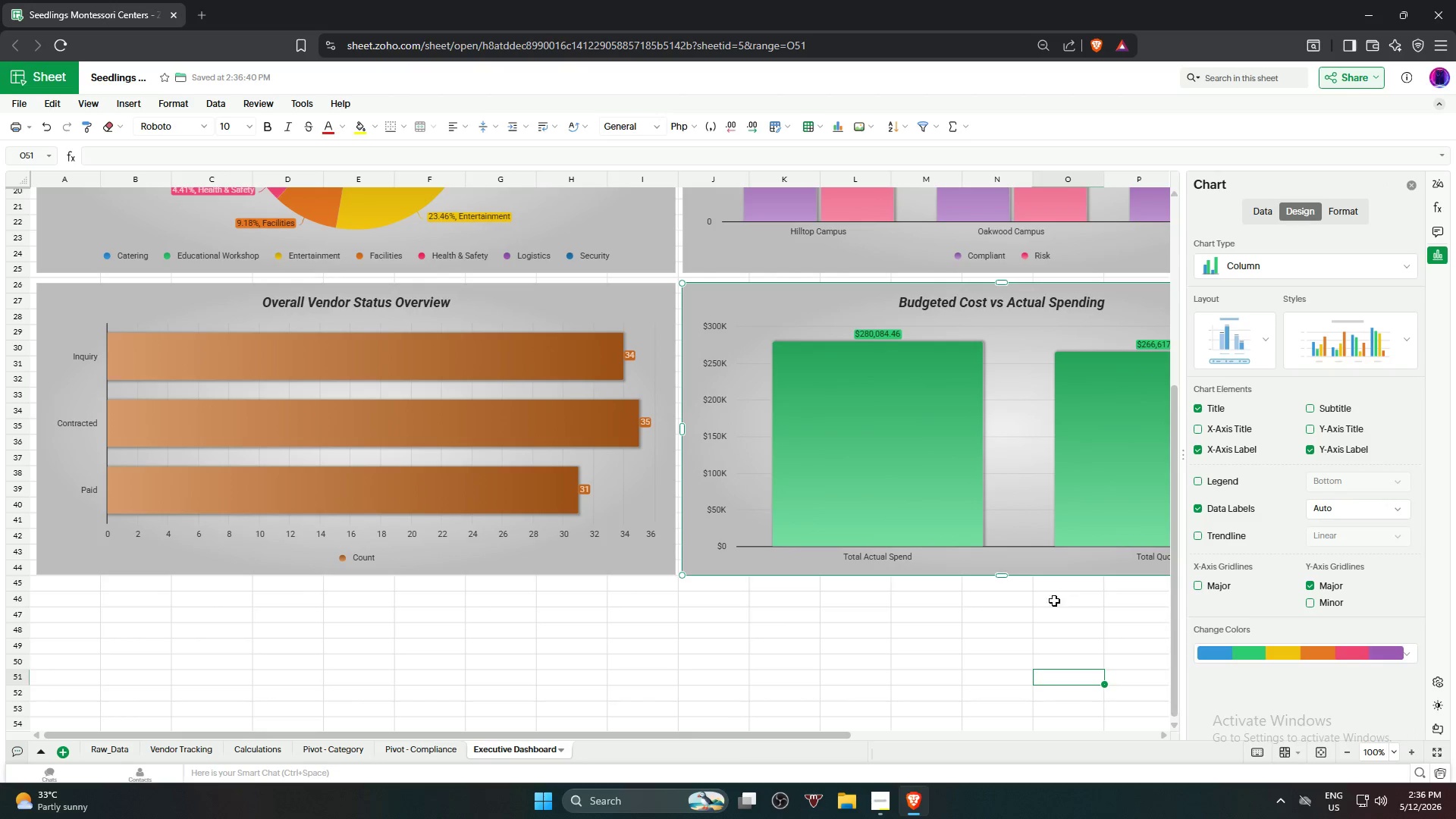 
left_click([949, 632])
 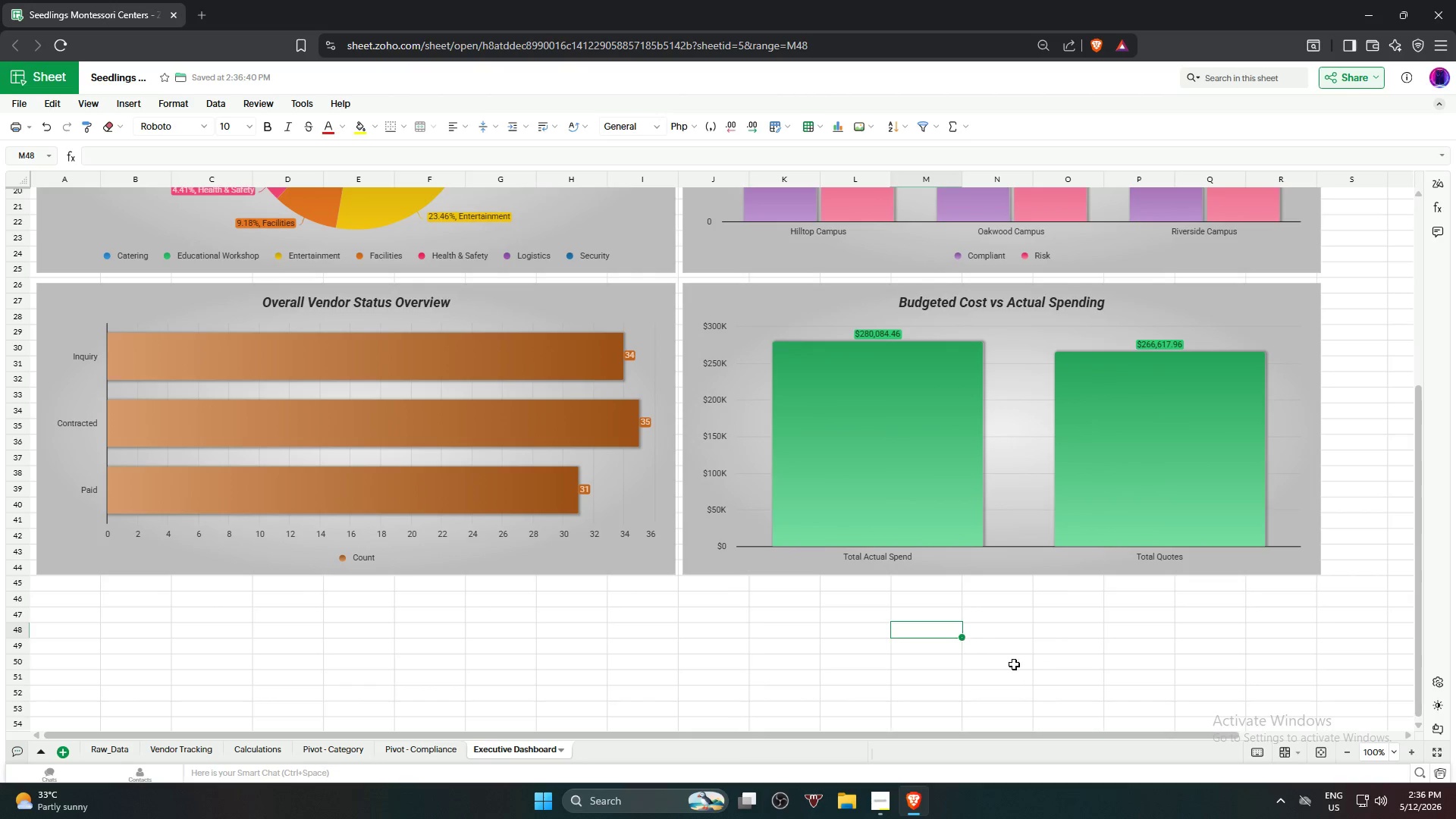 
scroll: coordinate [515, 388], scroll_direction: up, amount: 11.0
 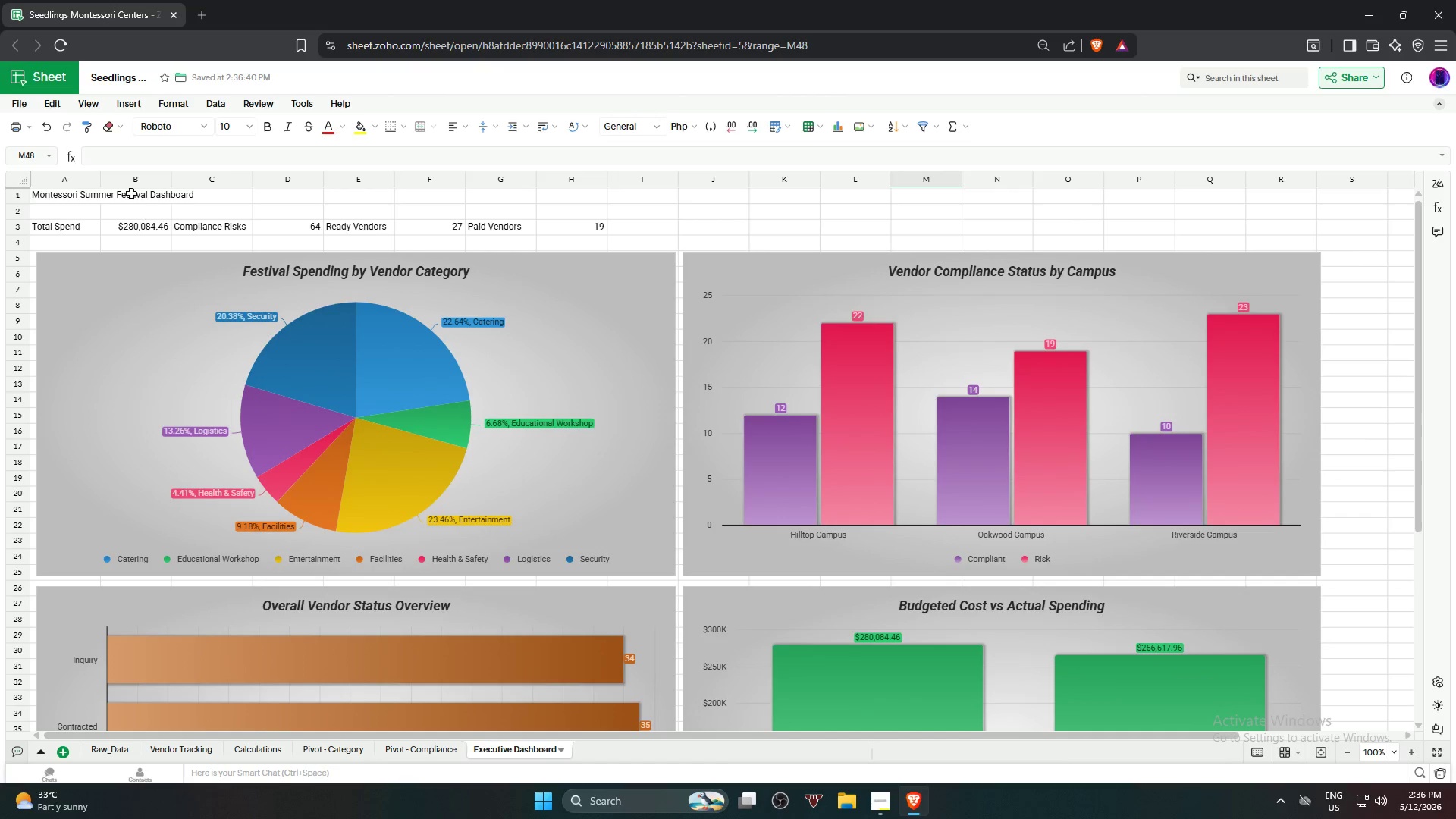 
left_click([126, 193])
 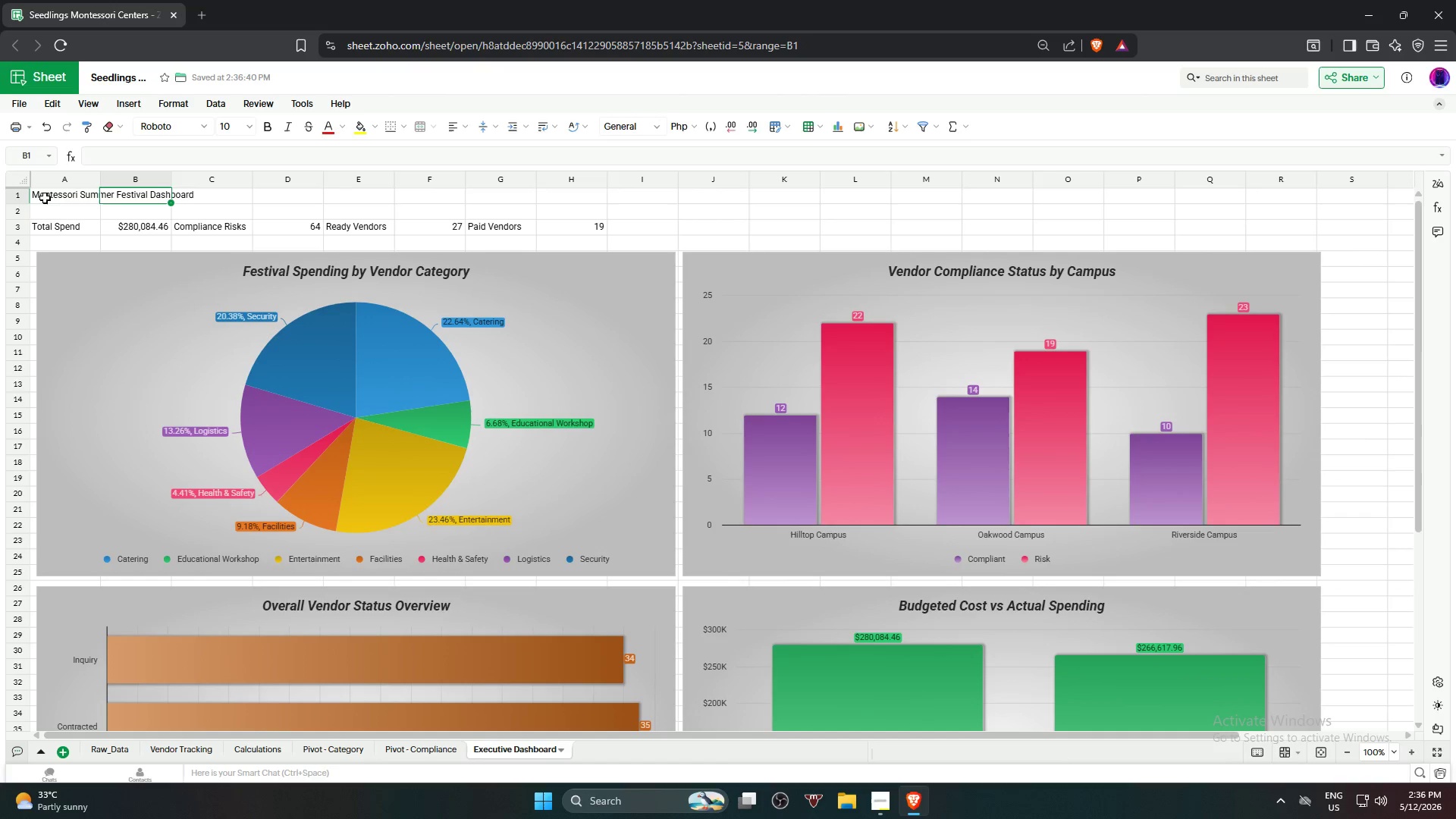 
left_click([49, 196])
 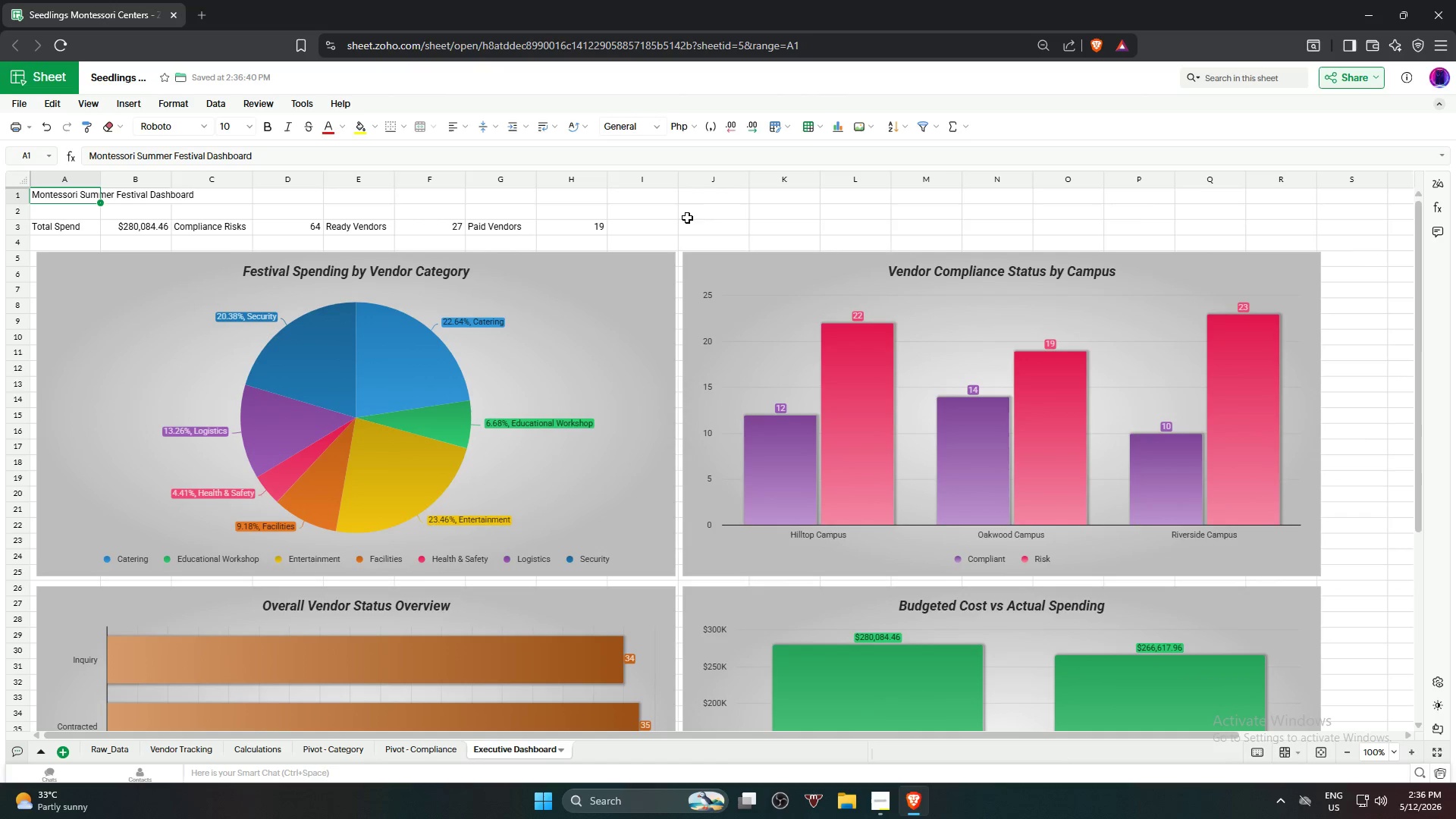 
hold_key(key=ShiftLeft, duration=4.22)
left_click([1285, 197])
 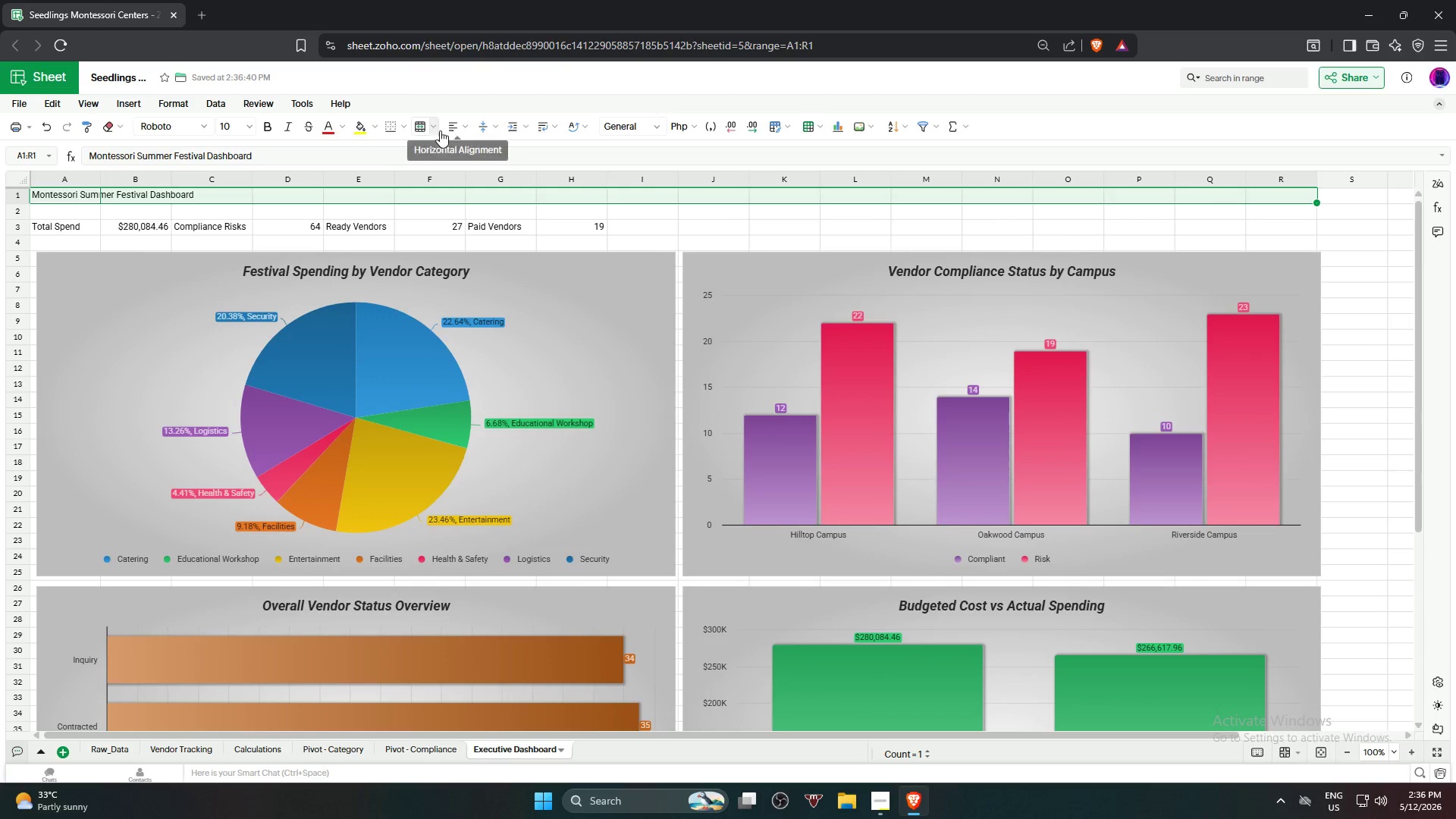 
left_click([420, 130])
 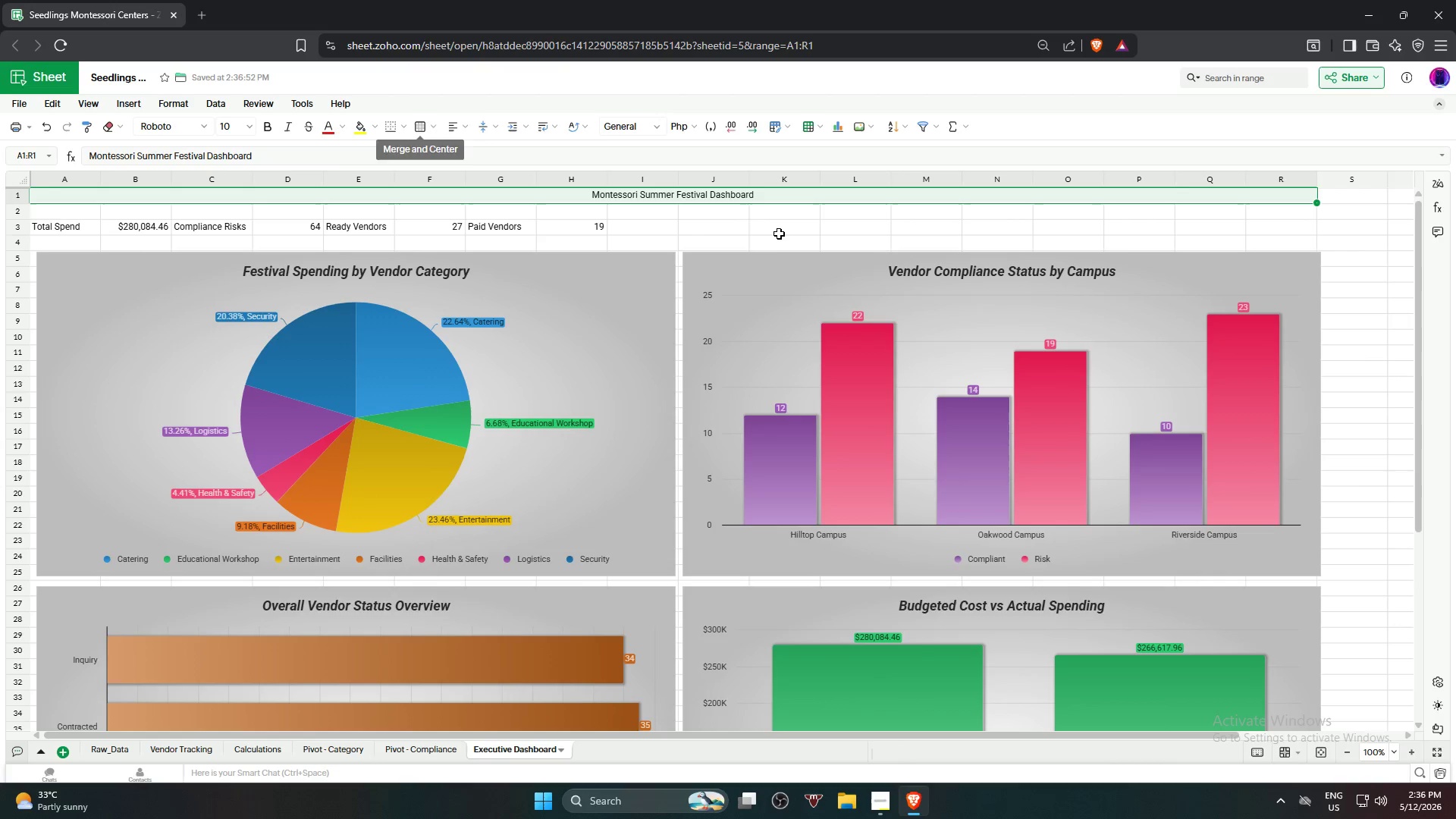 
left_click([786, 233])
 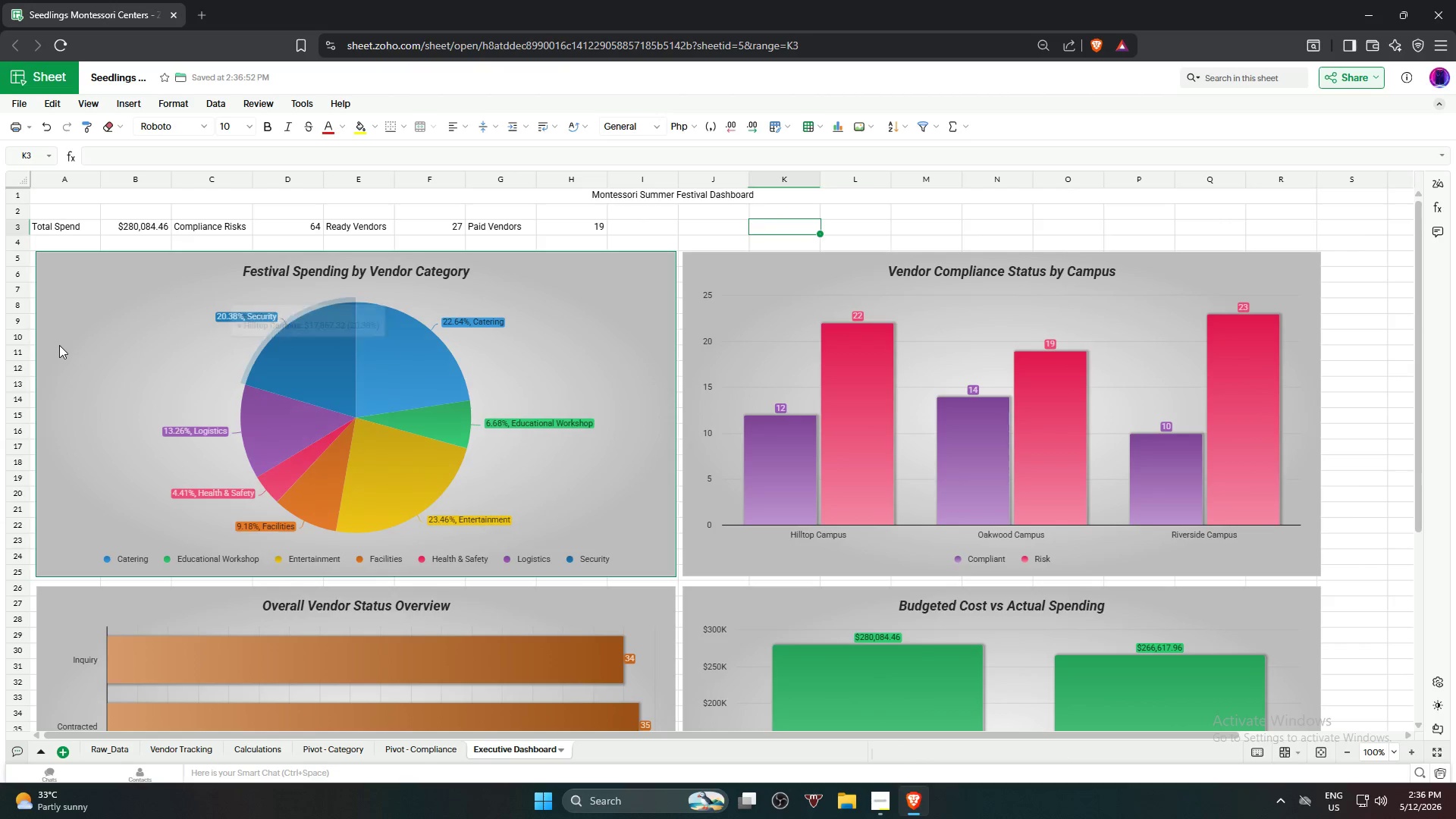 
left_click([61, 340])
 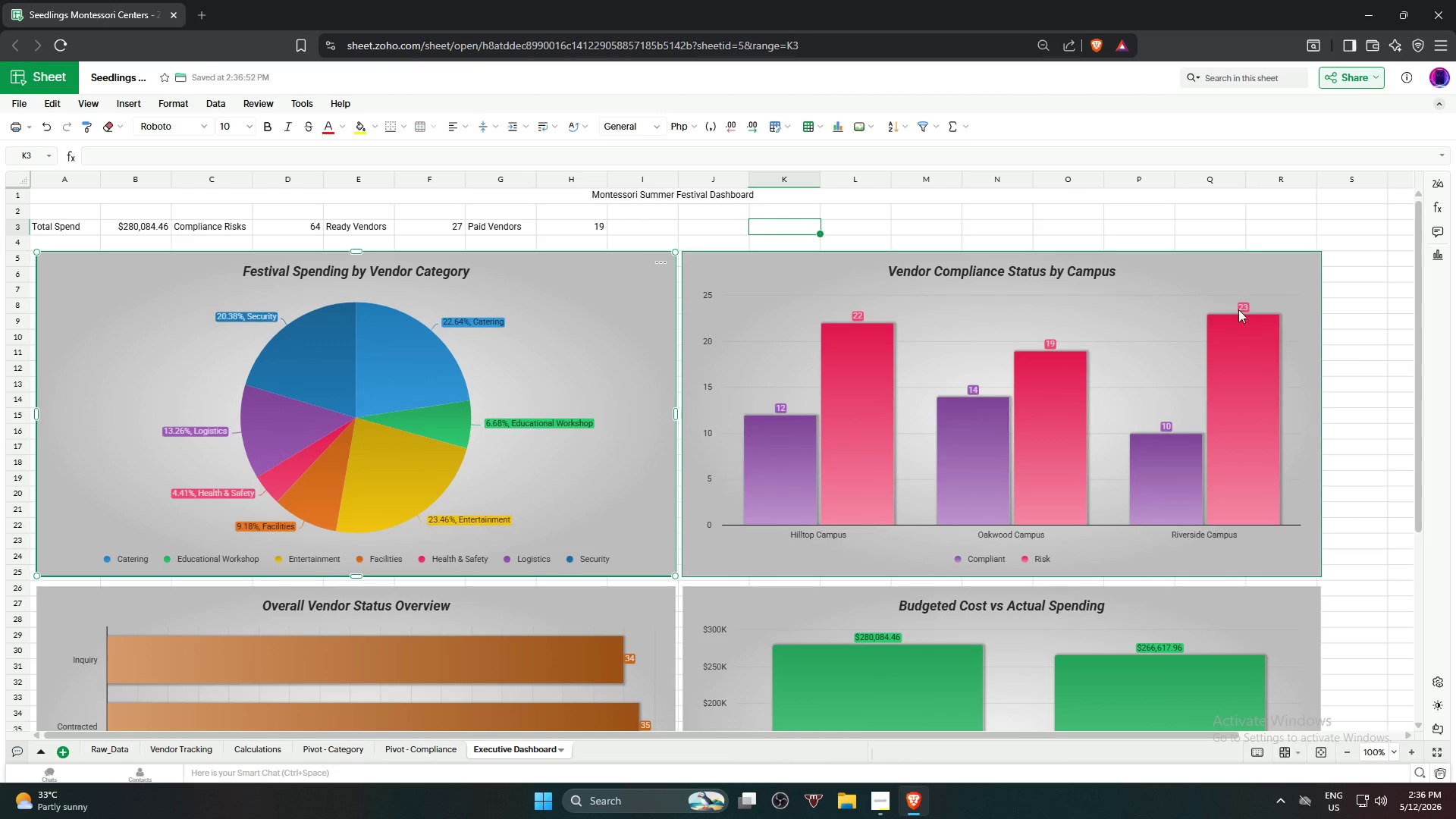 
left_click([1307, 367])
 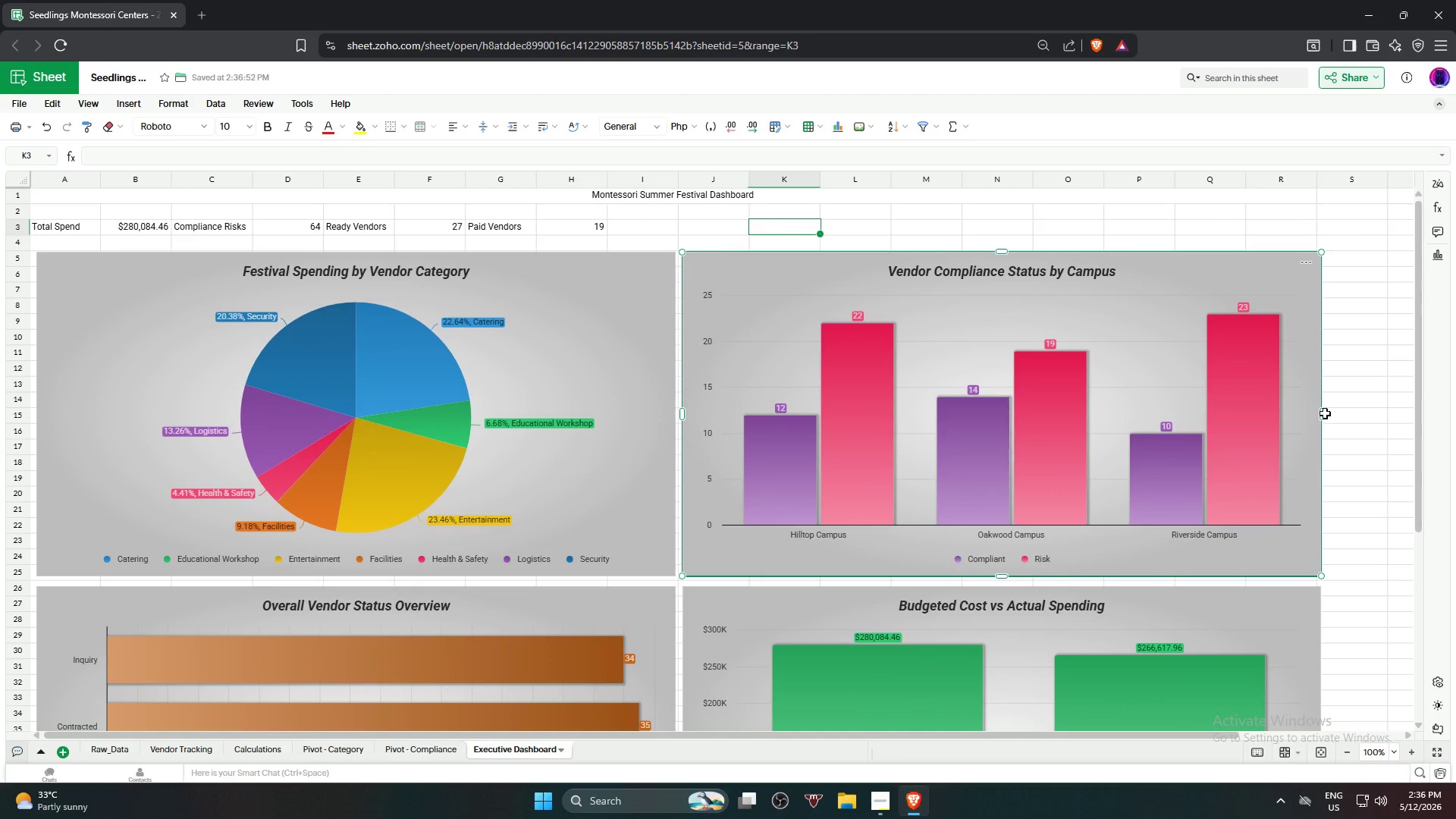 
left_click_drag(start_coordinate=[1322, 414], to_coordinate=[1316, 416])
 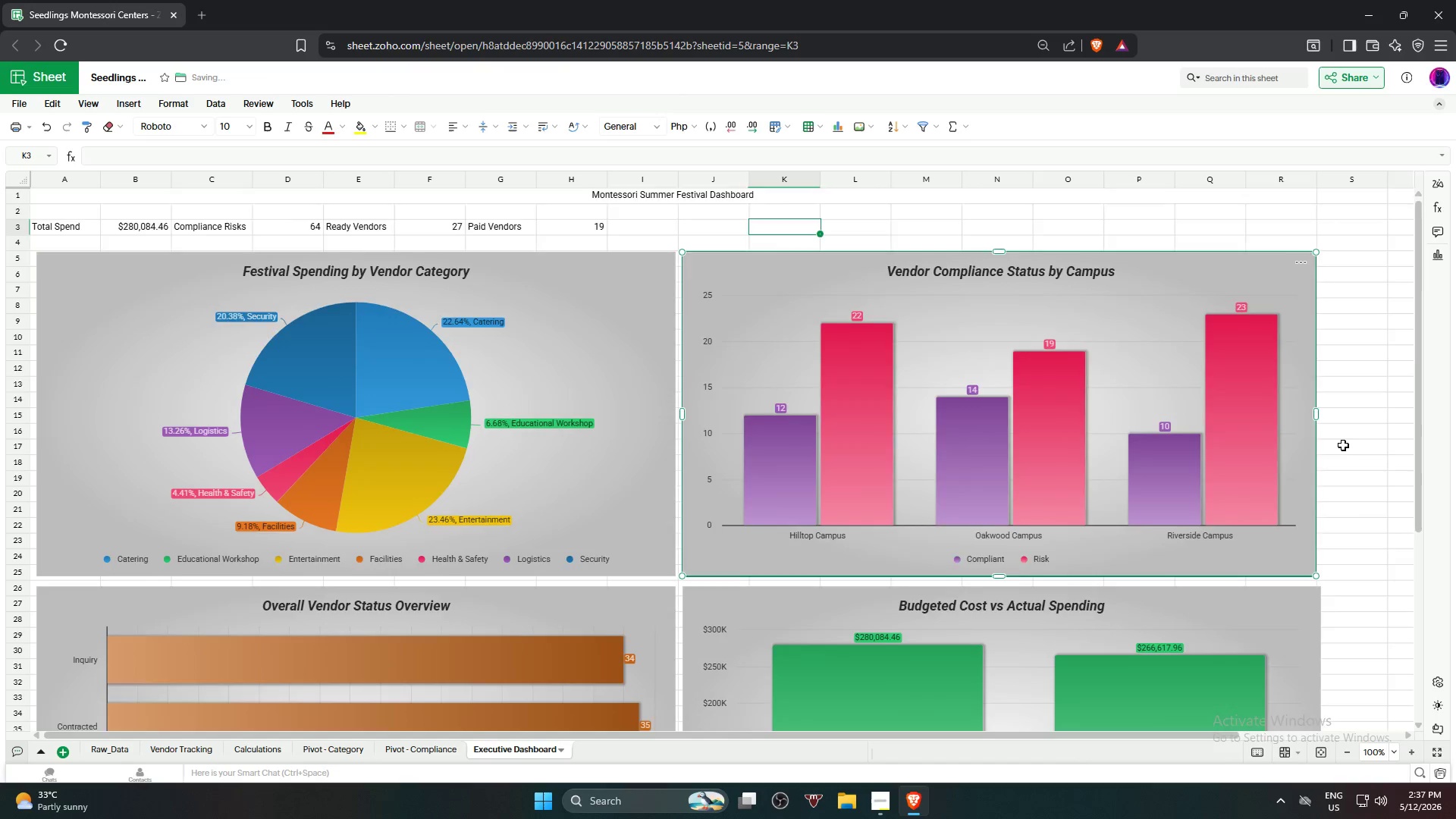 
scroll: coordinate [1343, 446], scroll_direction: down, amount: 3.0
 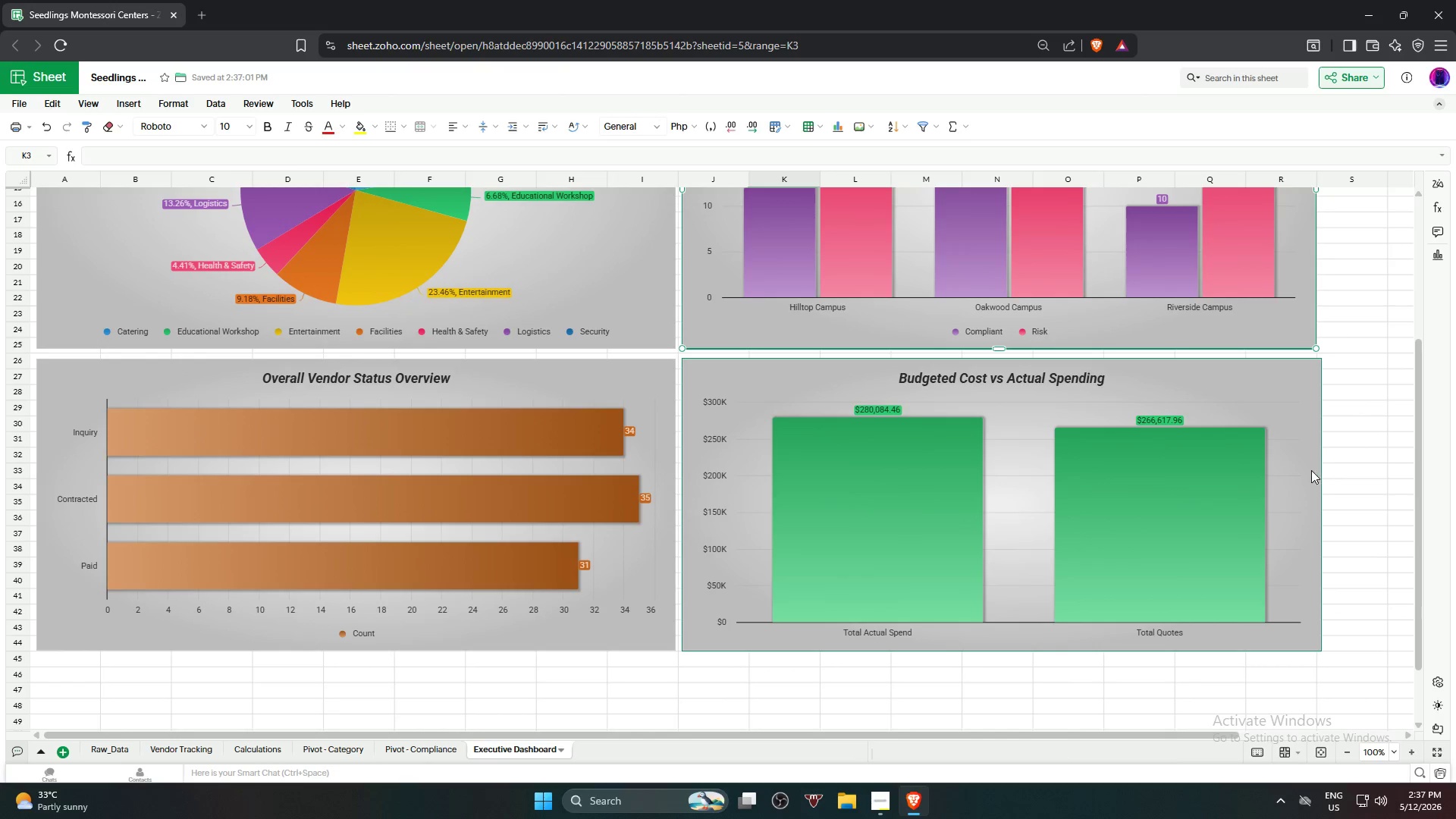 
left_click([1311, 470])
 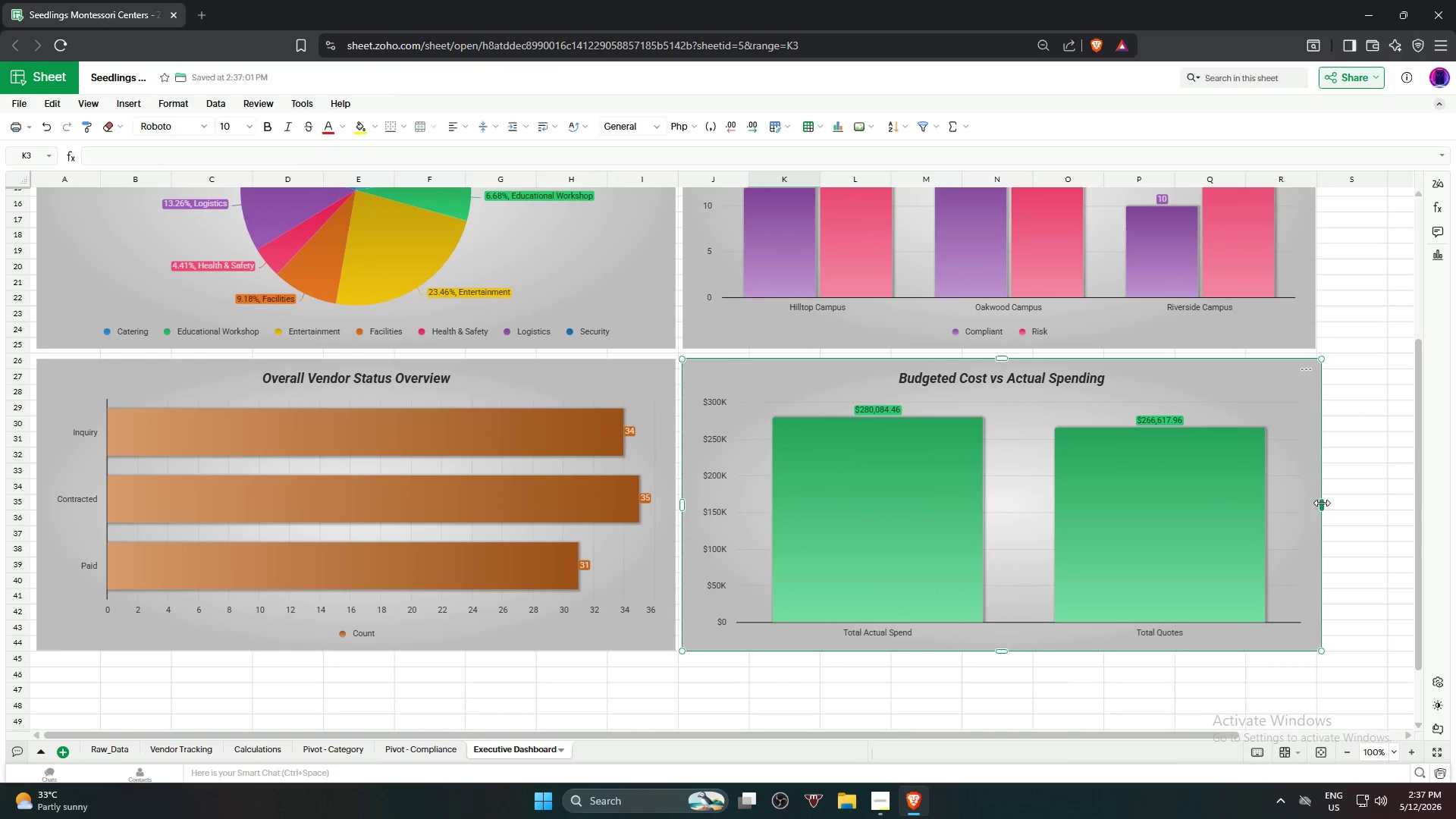 
left_click_drag(start_coordinate=[1322, 503], to_coordinate=[1316, 504])
 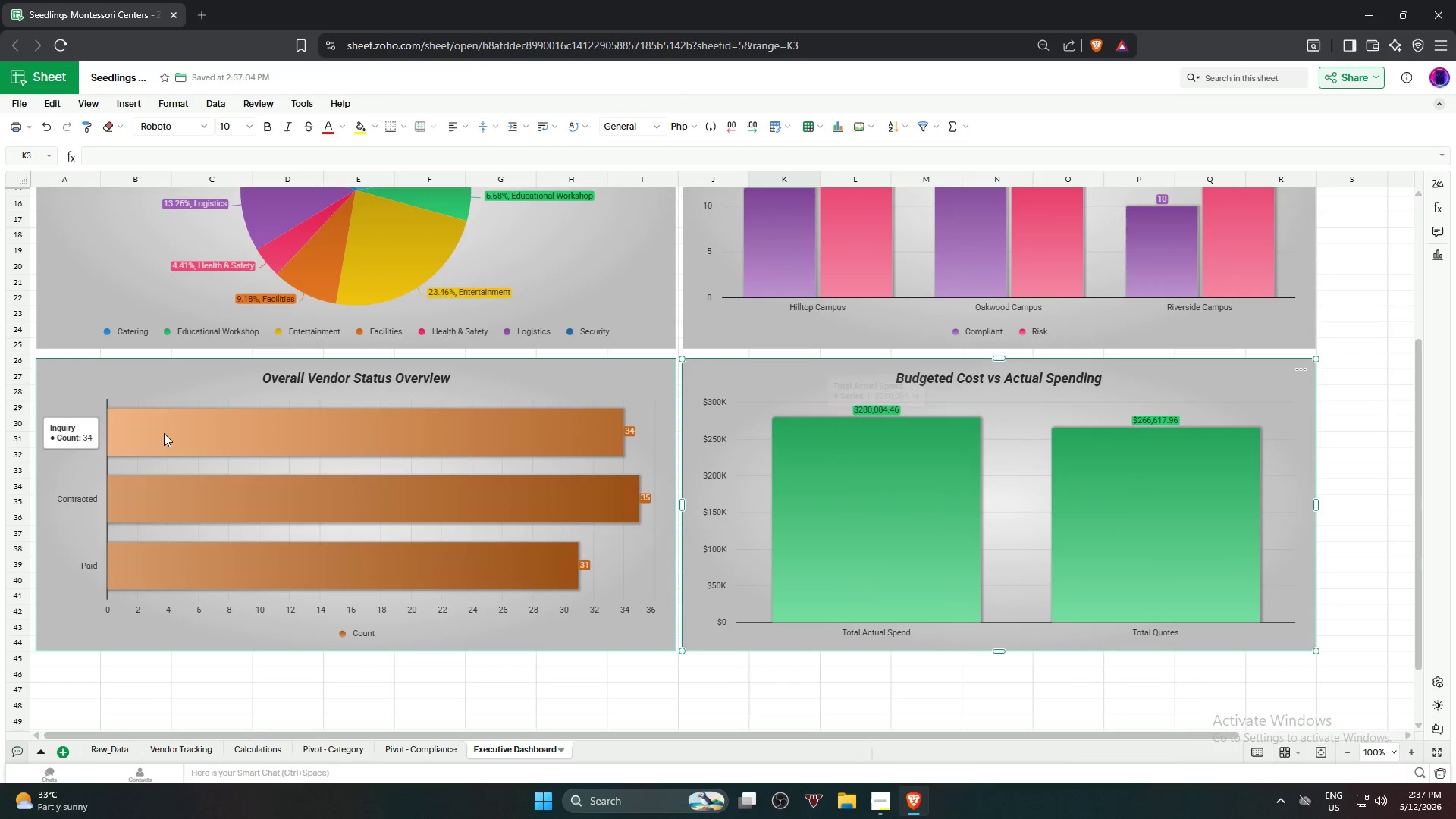 
scroll: coordinate [113, 450], scroll_direction: up, amount: 6.0
 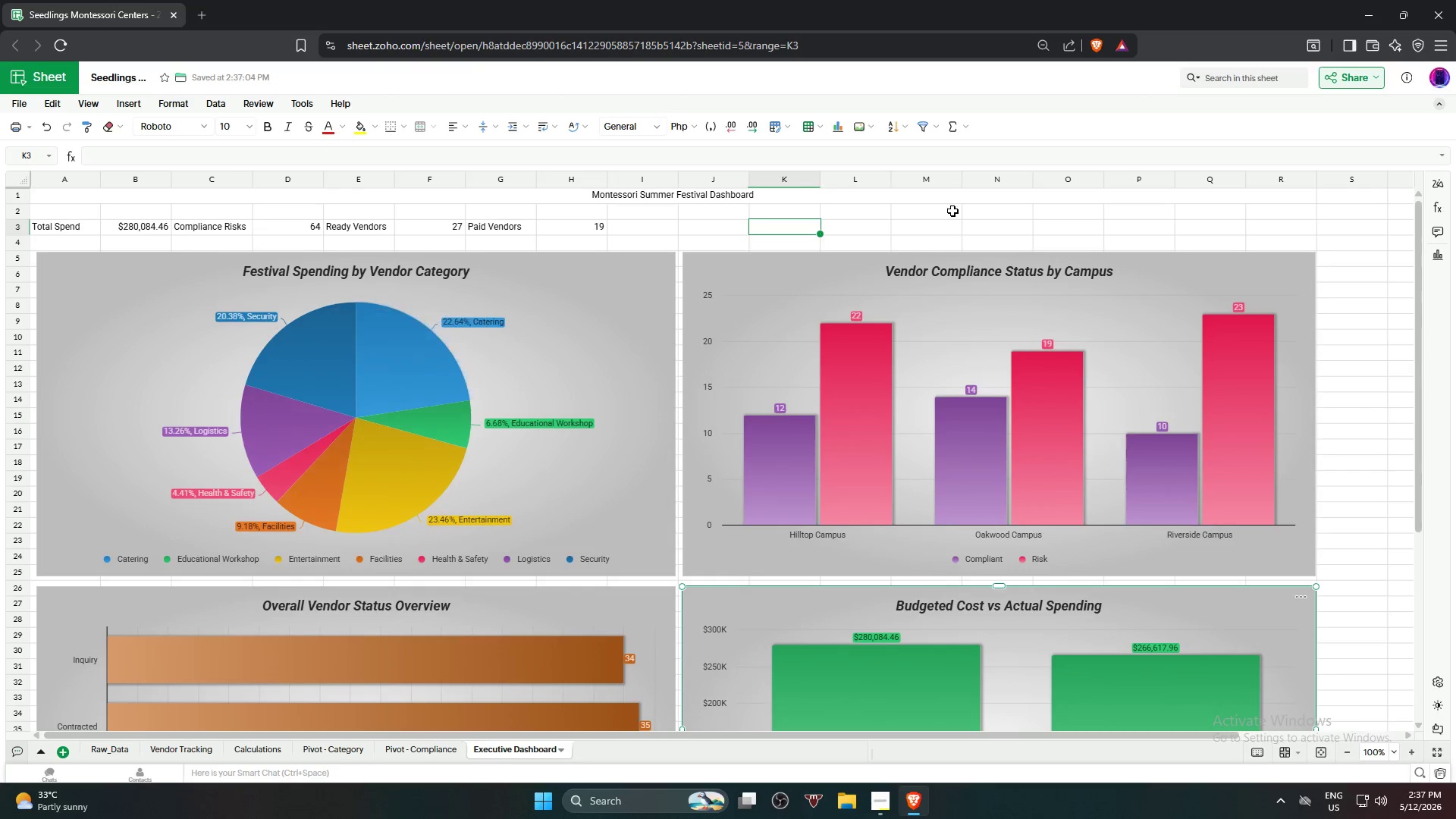 
left_click([953, 211])
 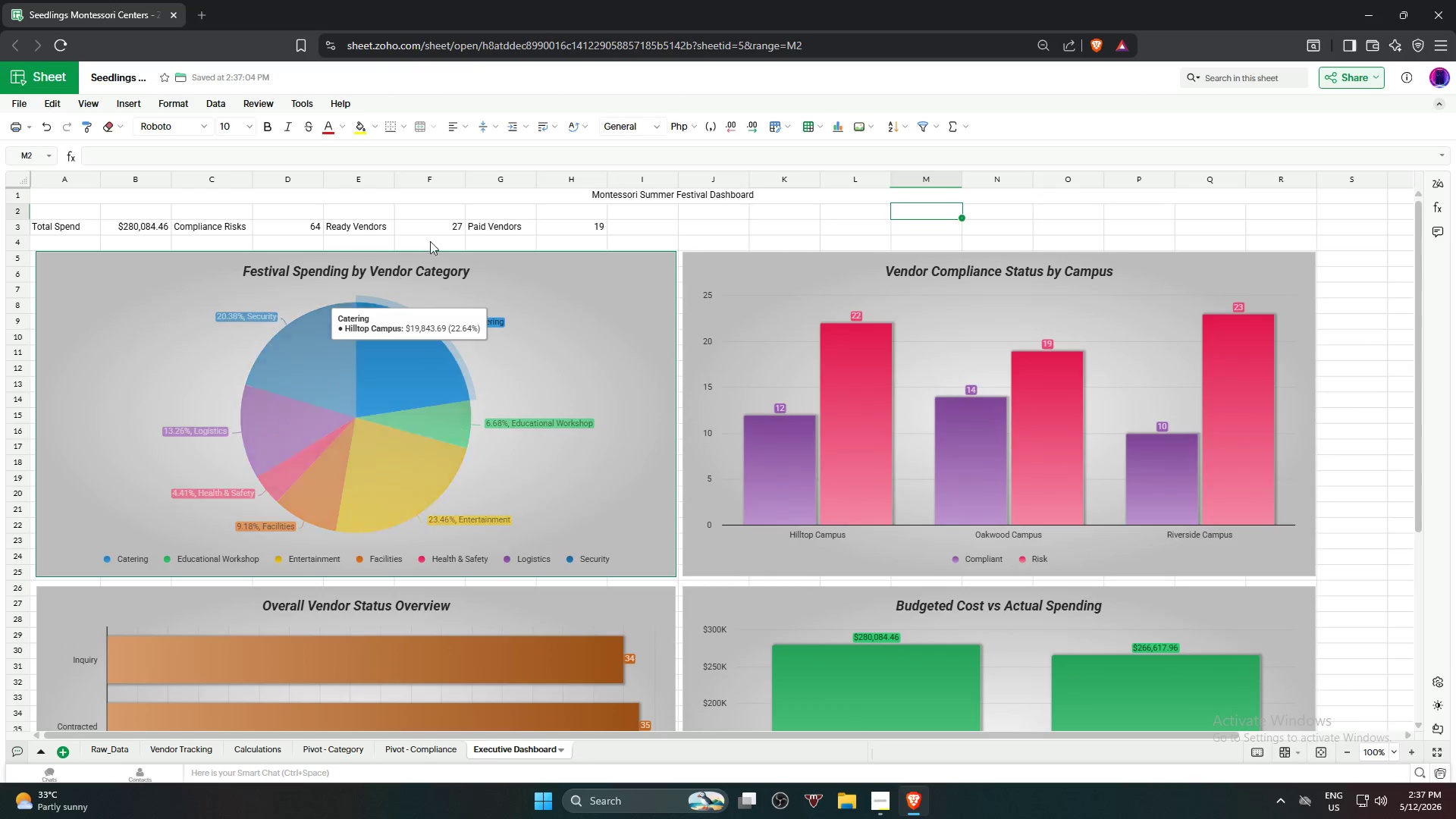 
left_click([541, 197])
 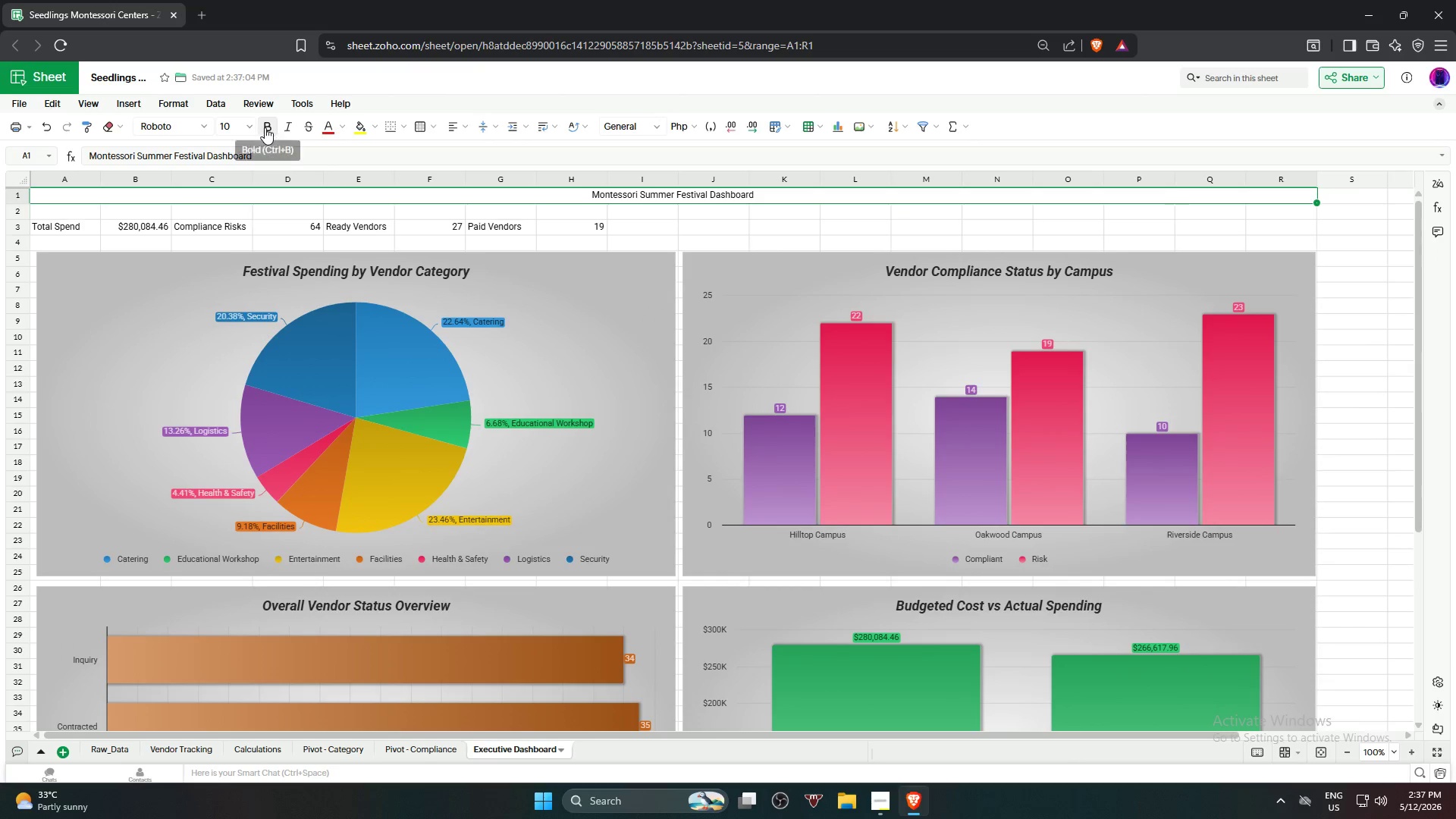 
double_click([290, 126])
 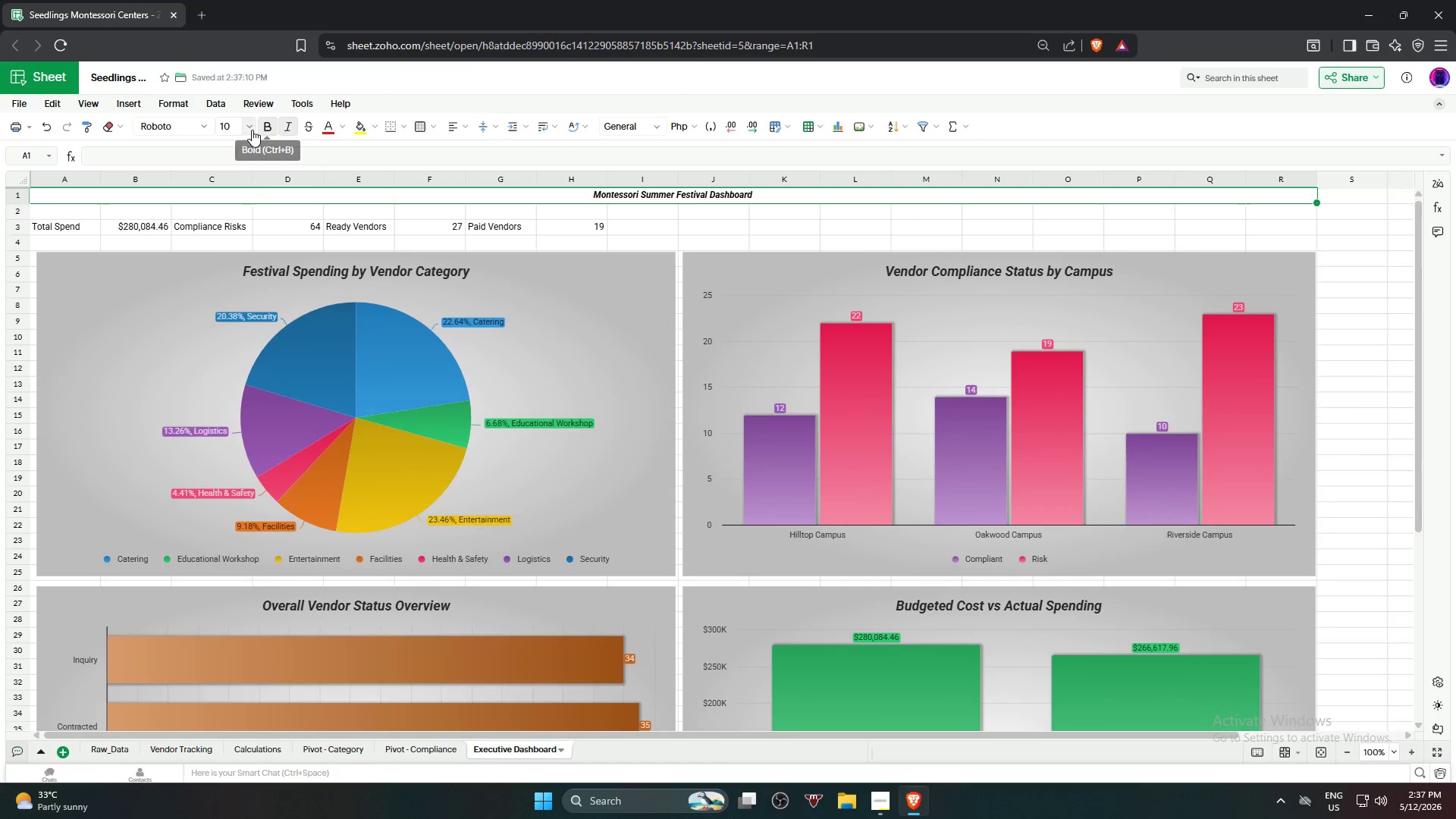 
left_click([251, 129])
 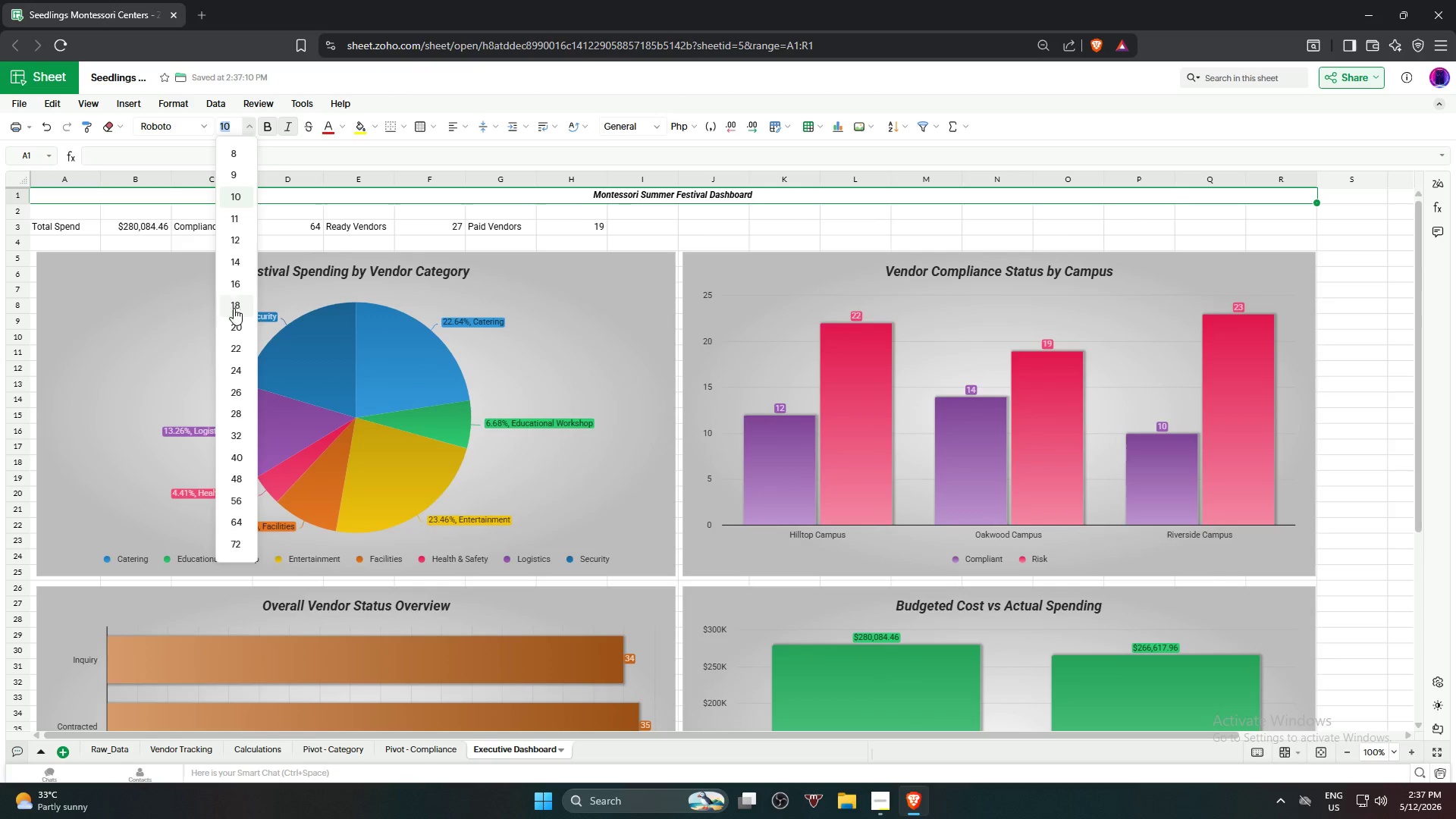 
left_click([237, 330])
 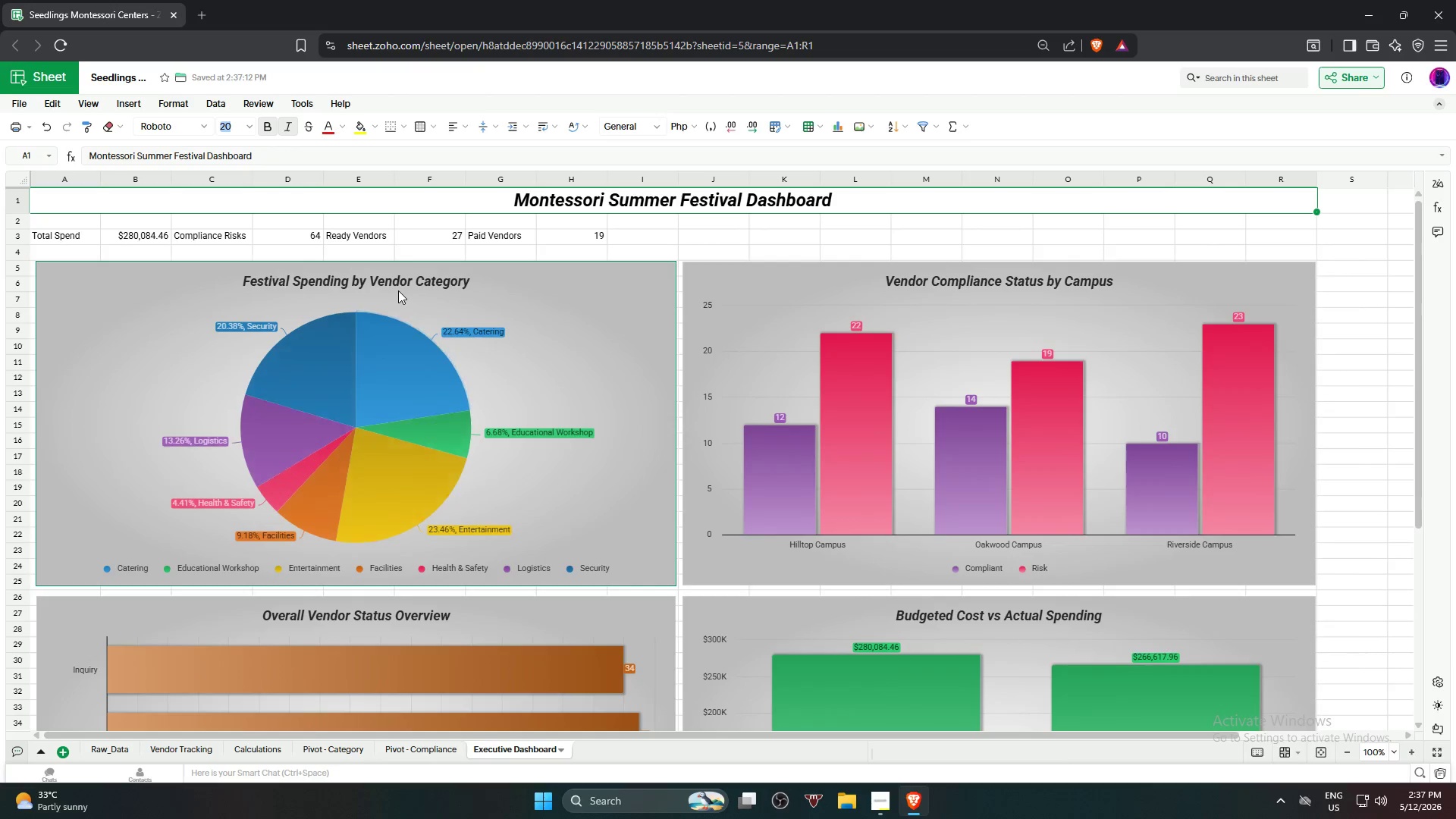 
scroll: coordinate [574, 315], scroll_direction: down, amount: 6.0
 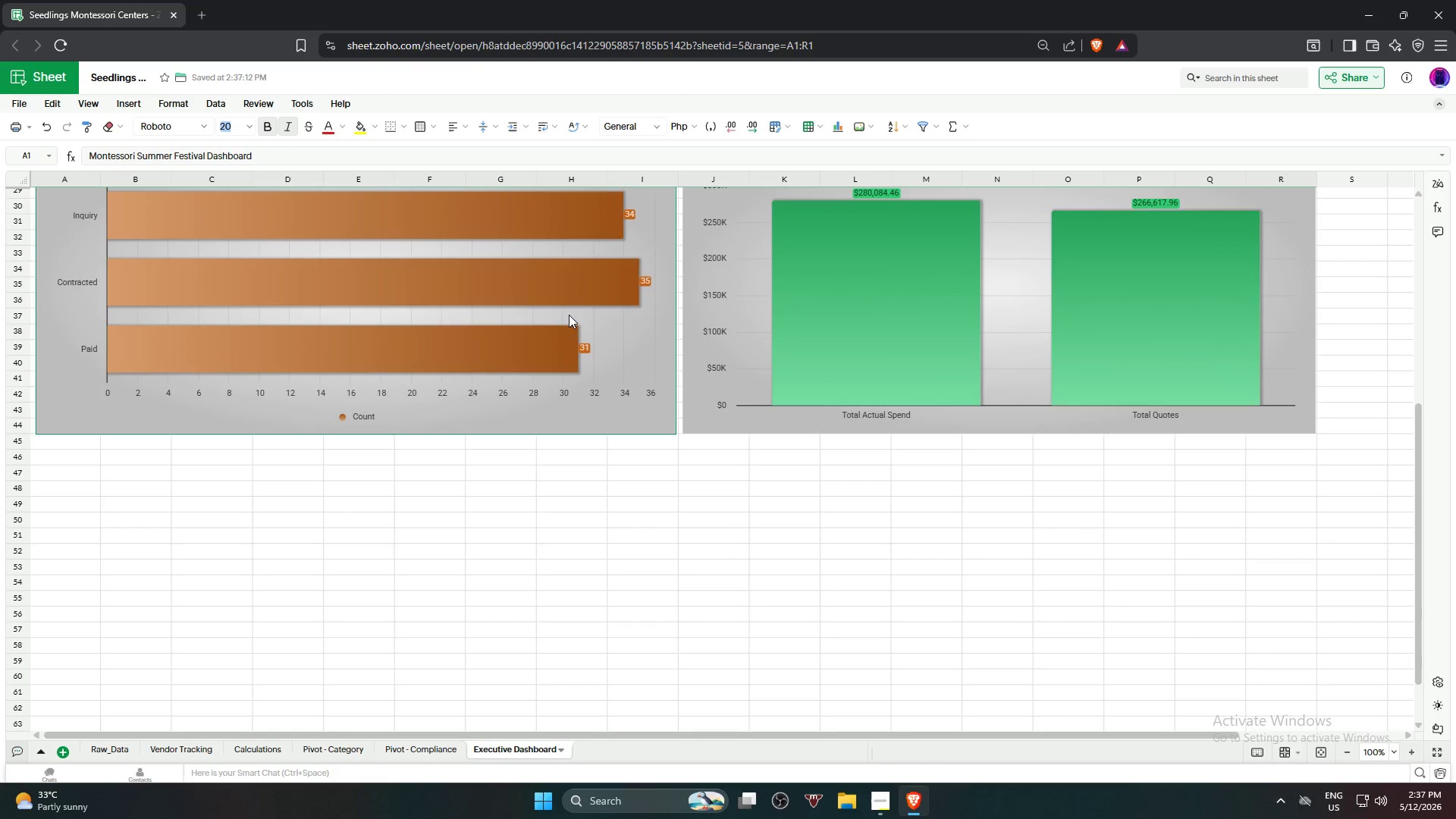 
scroll: coordinate [551, 305], scroll_direction: up, amount: 11.0
 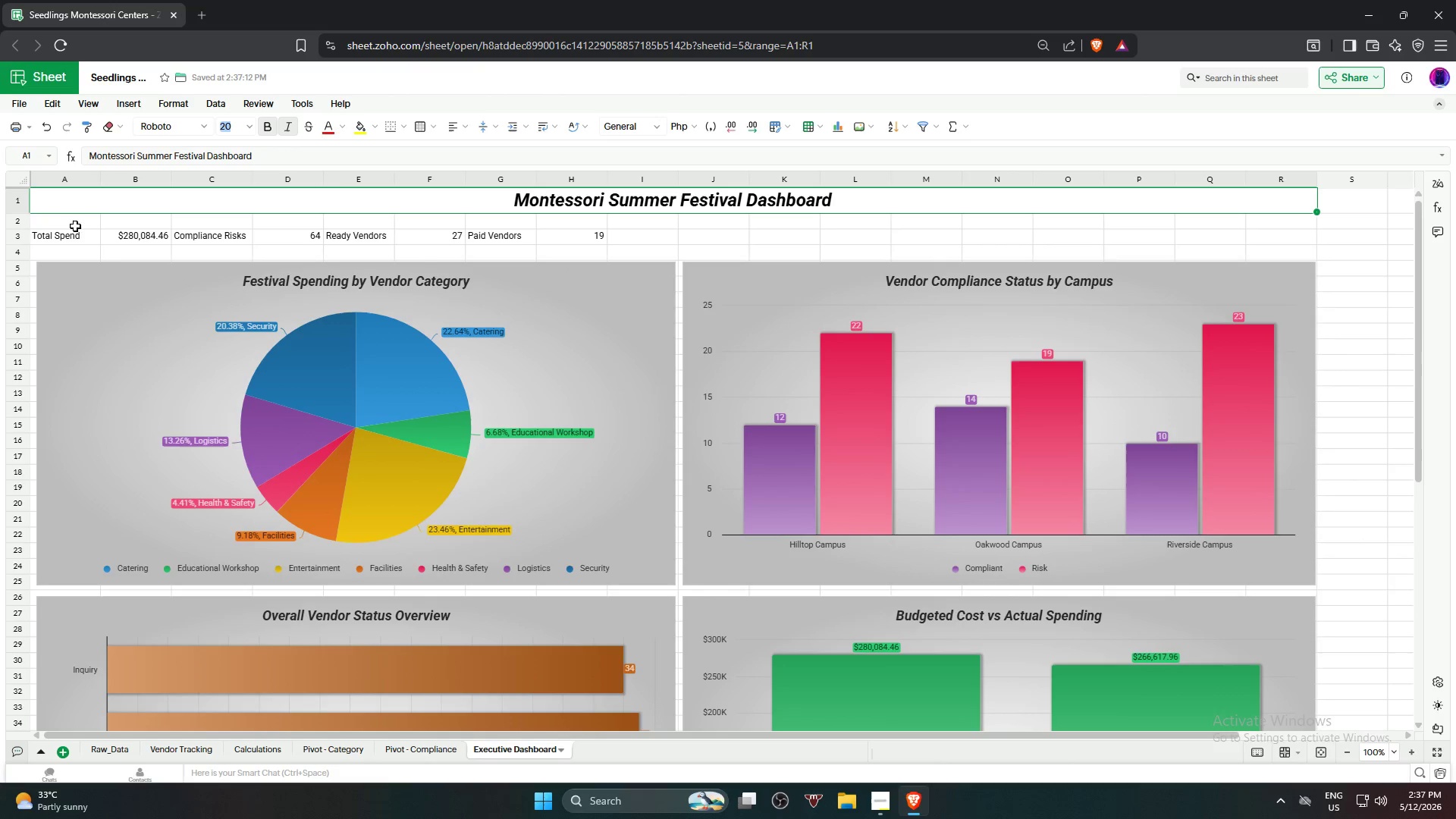 
left_click([53, 240])
 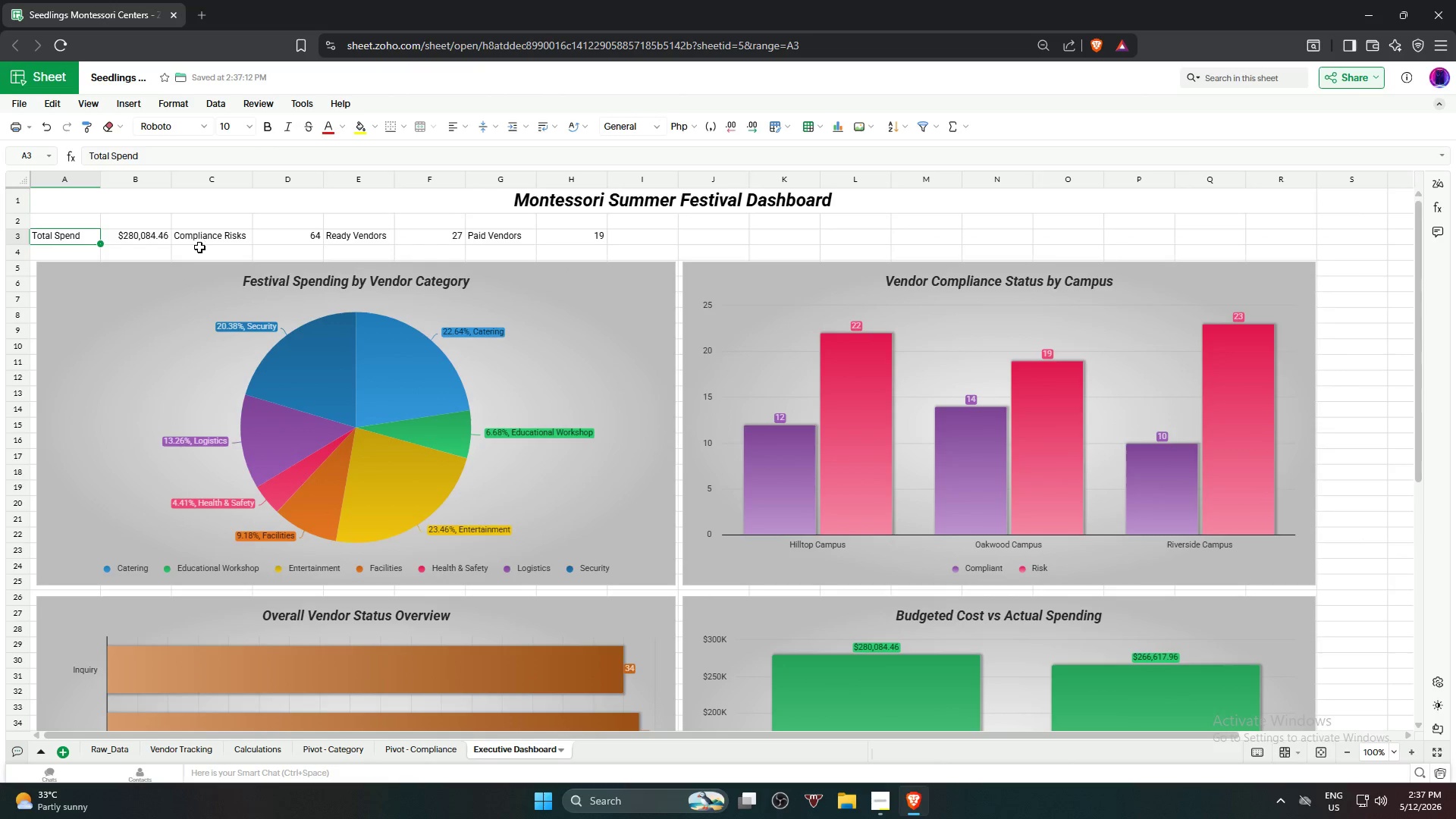 
hold_key(key=ControlLeft, duration=2.77)
left_click([203, 237])
 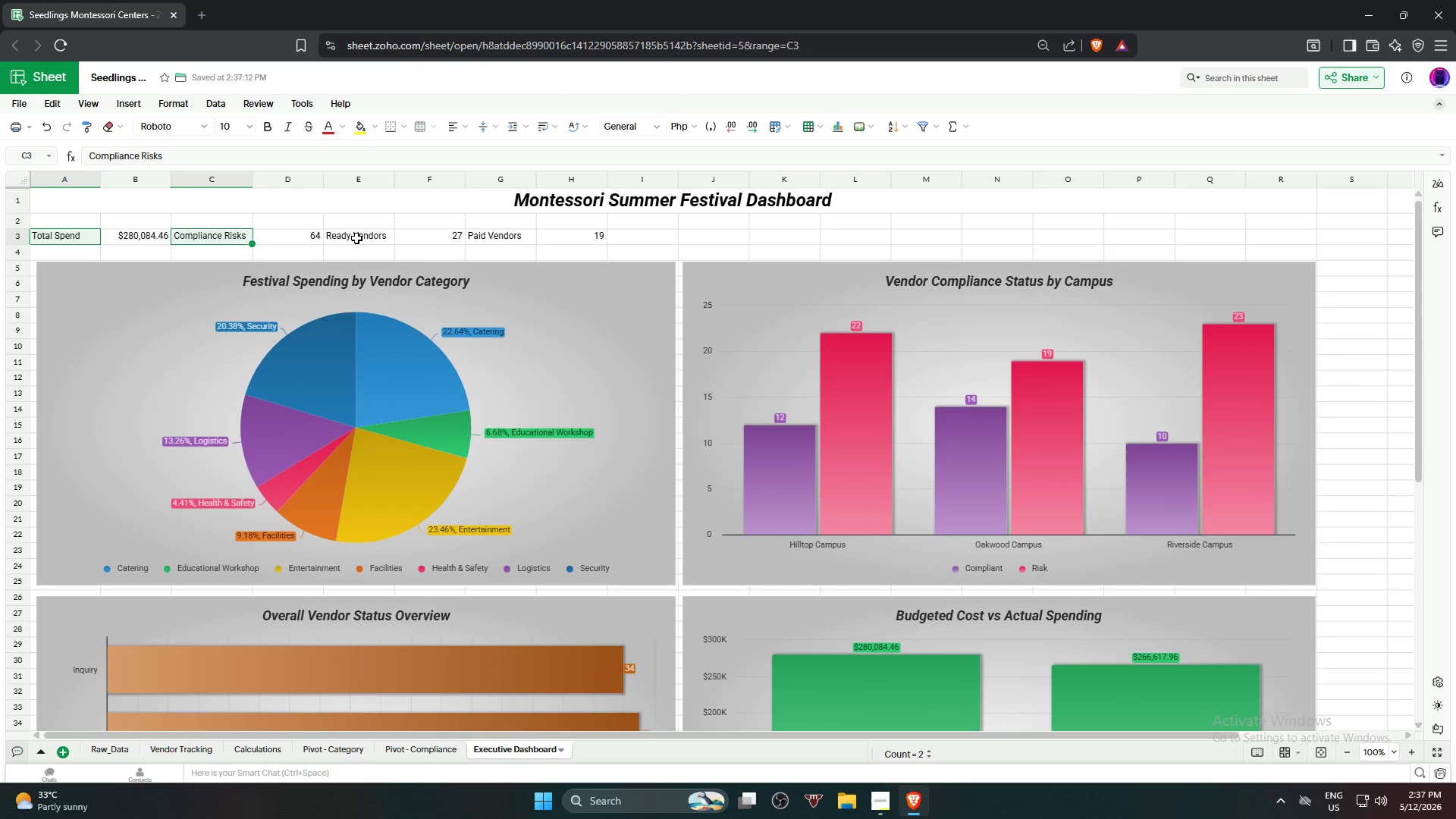 
left_click([358, 234])
 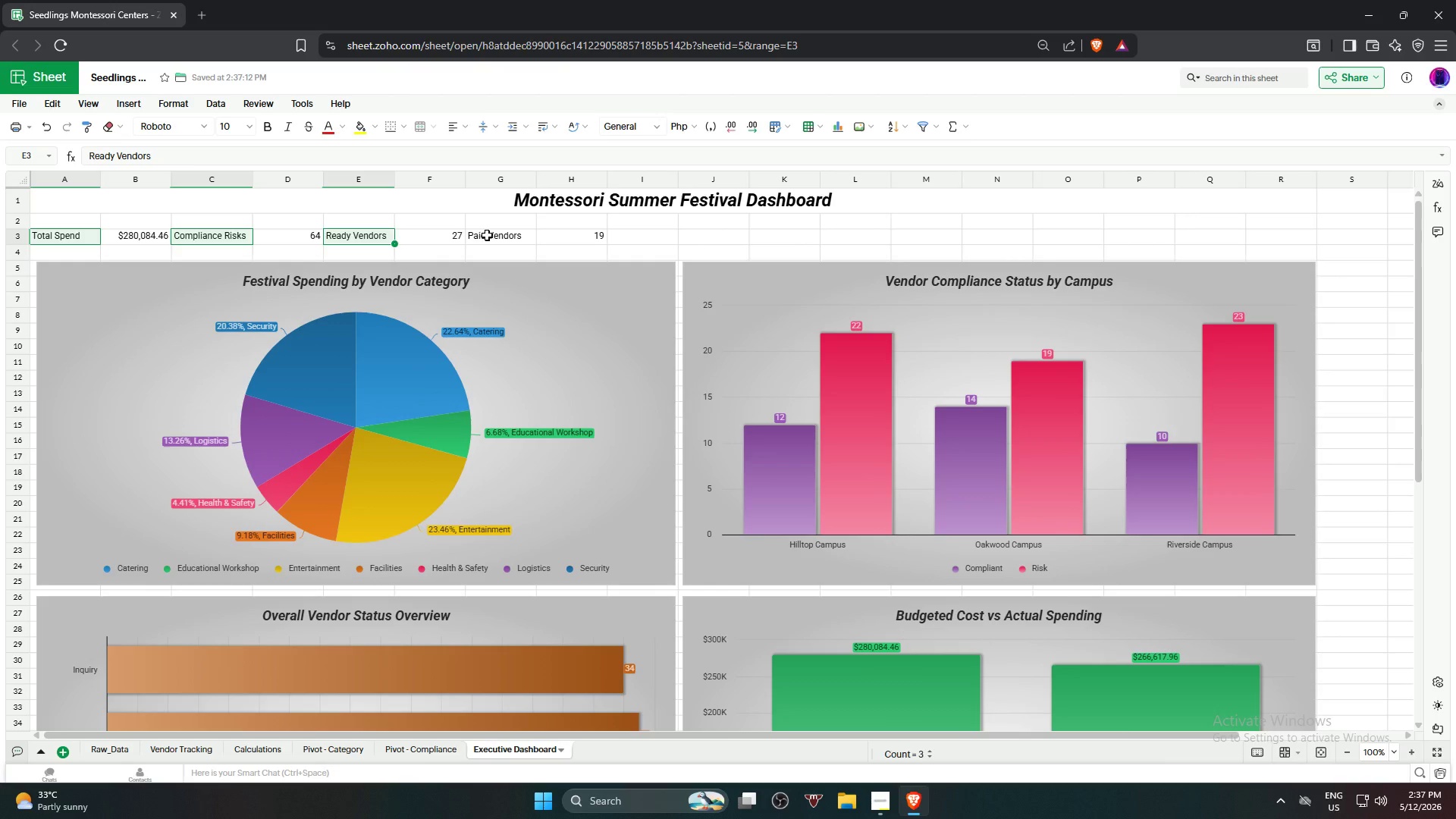 
left_click([487, 235])
 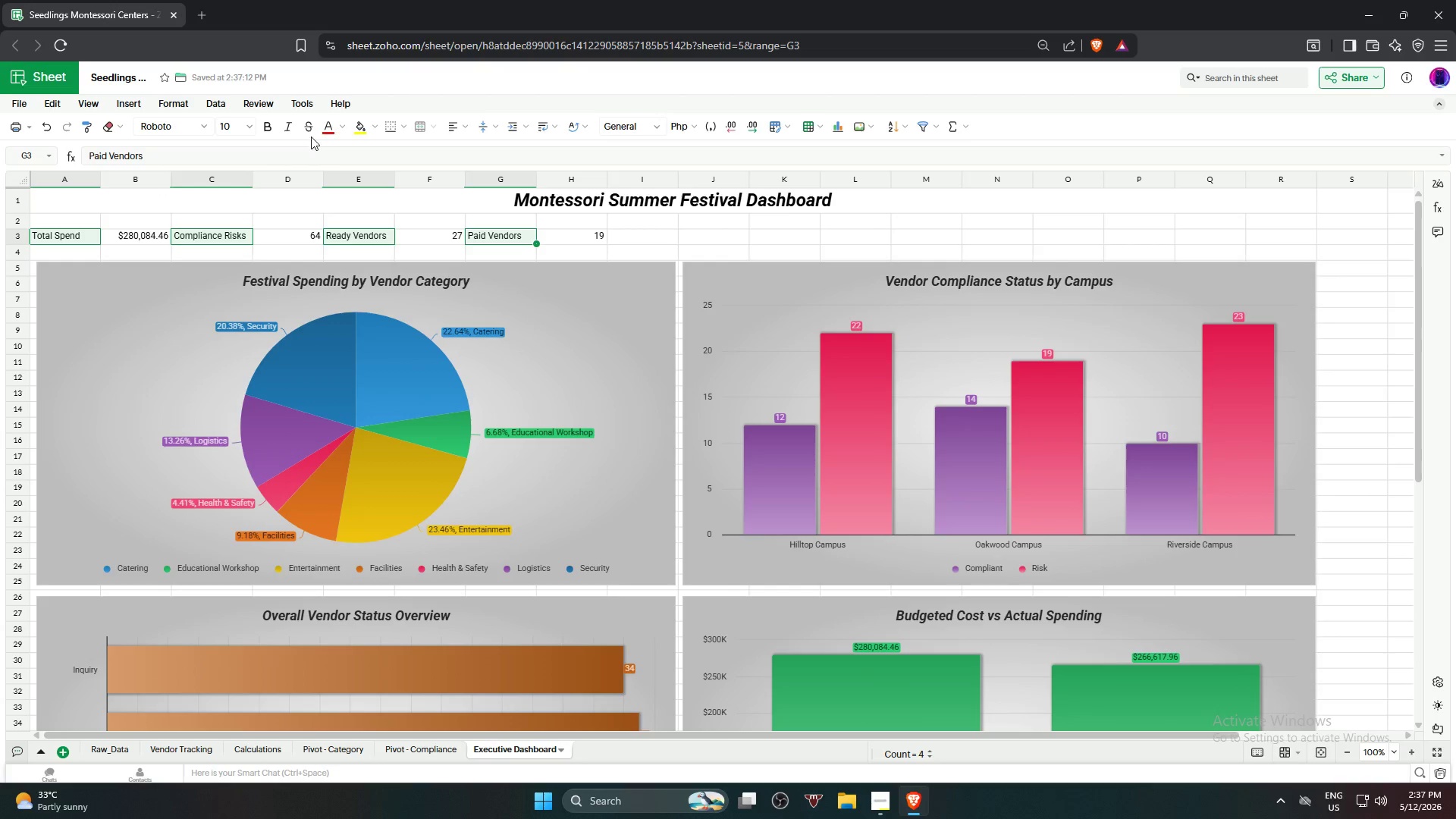 
left_click([274, 122])
 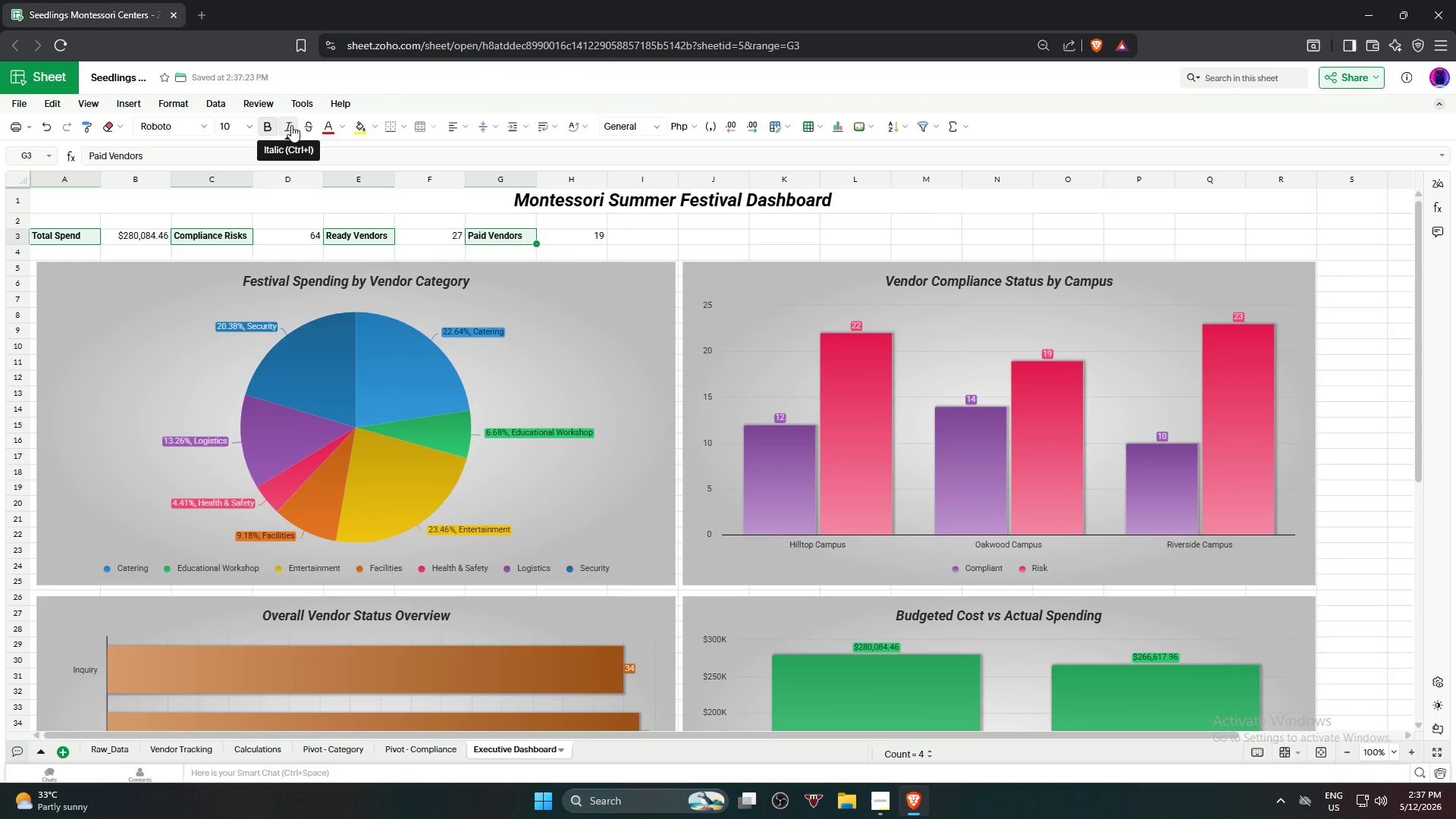 
left_click([596, 237])
 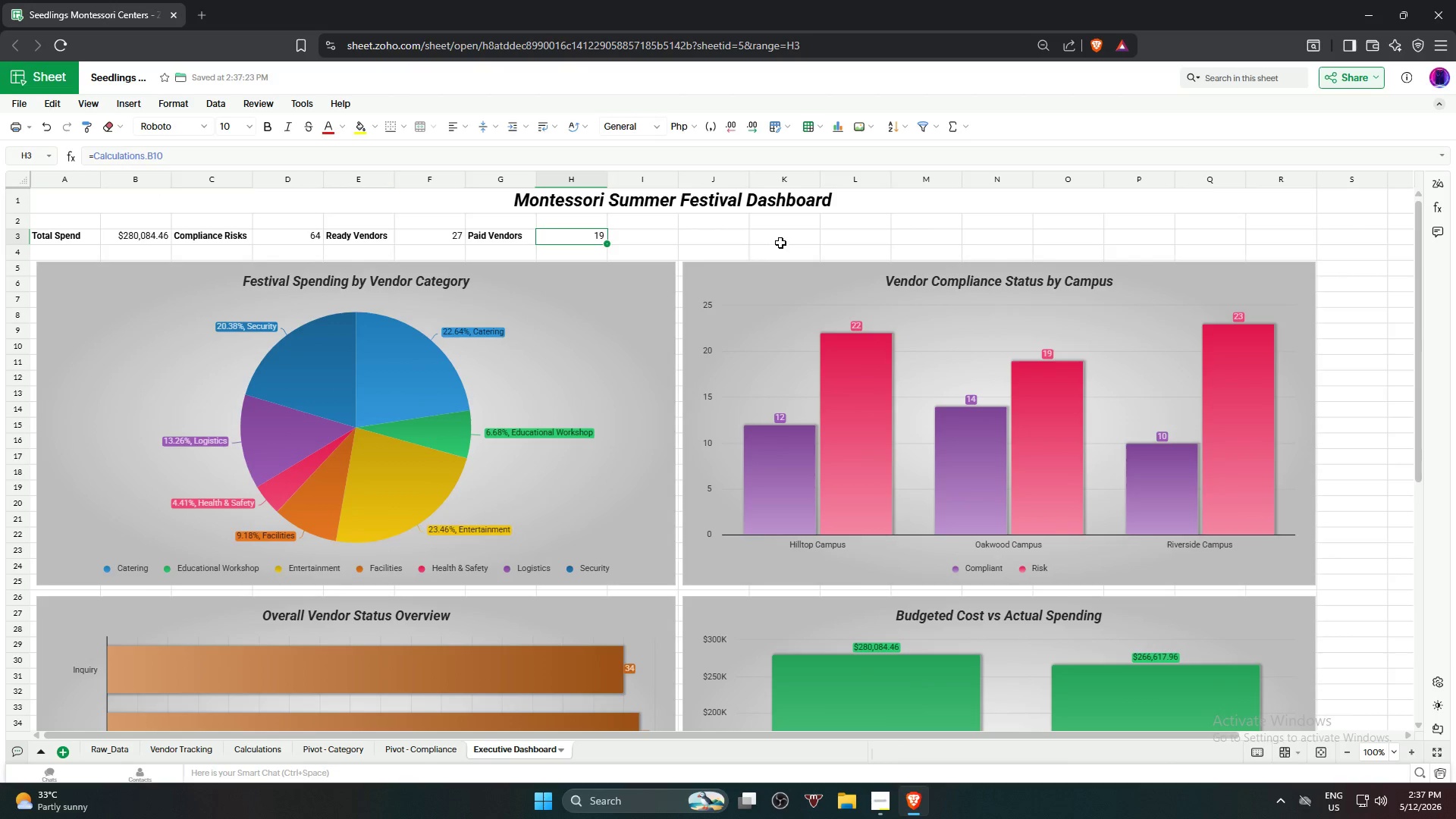 
left_click([780, 243])
 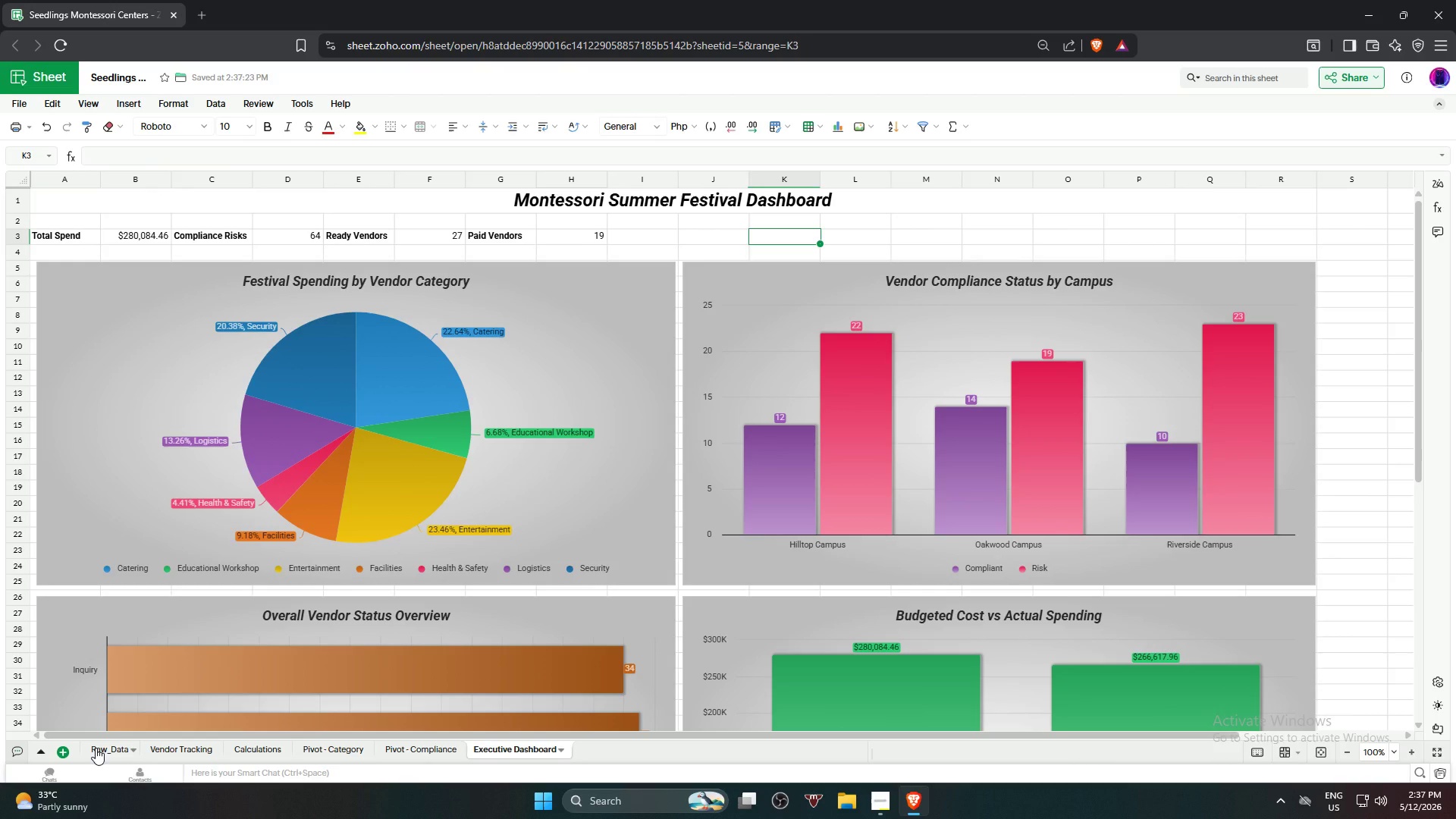 
left_click([96, 750])
 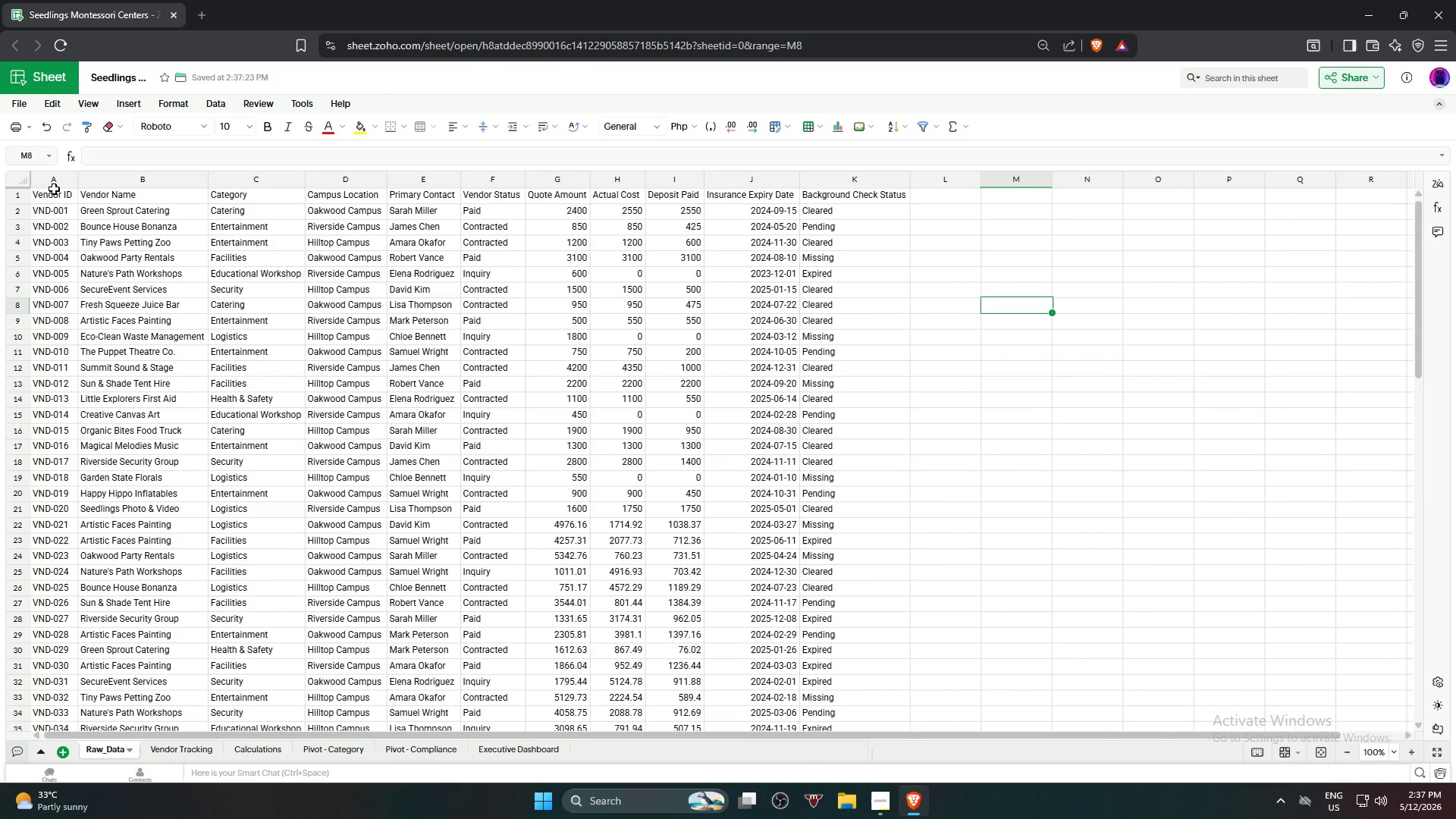 
left_click([49, 195])
 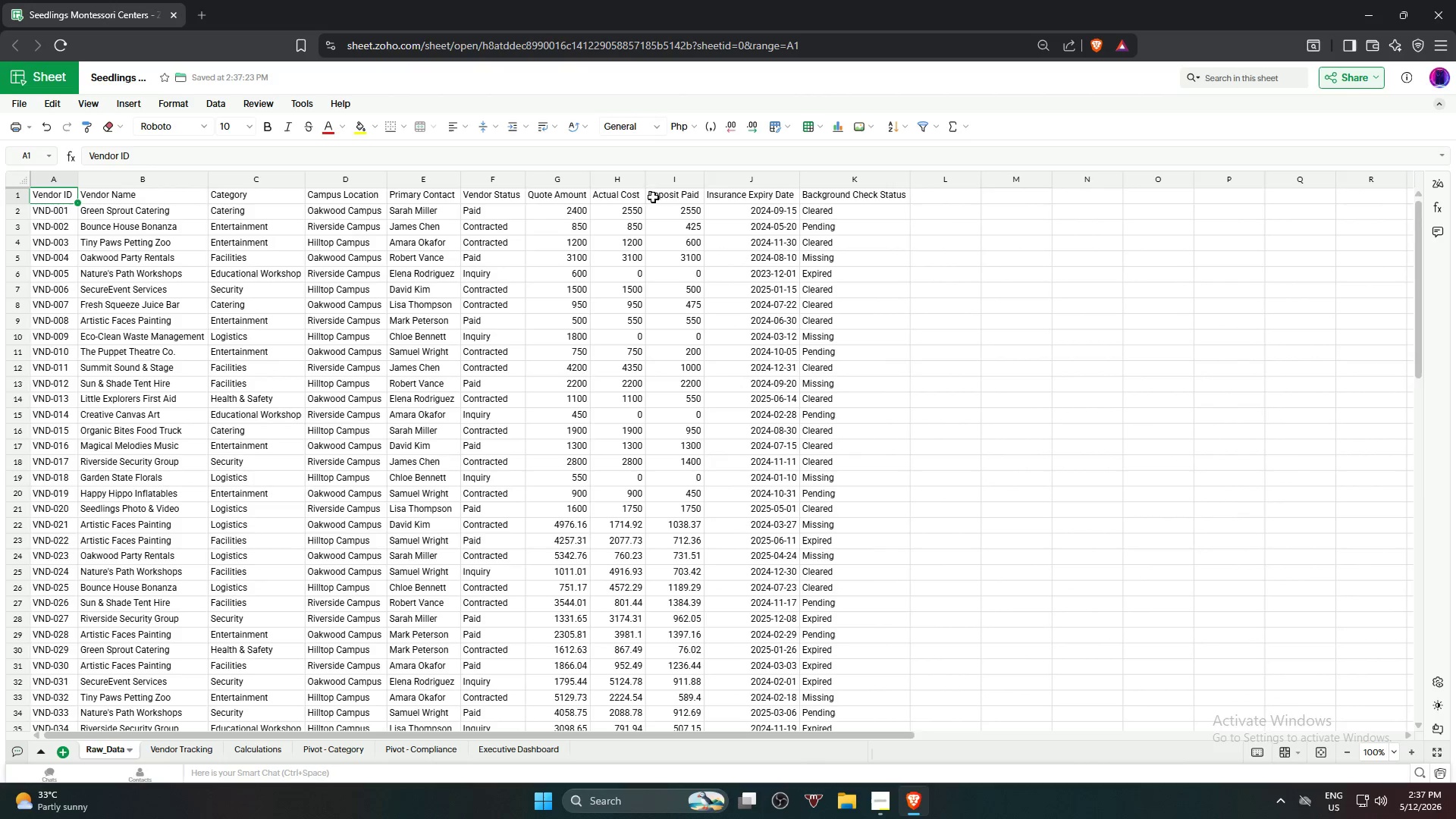 
hold_key(key=ShiftLeft, duration=0.83)
left_click([833, 193])
 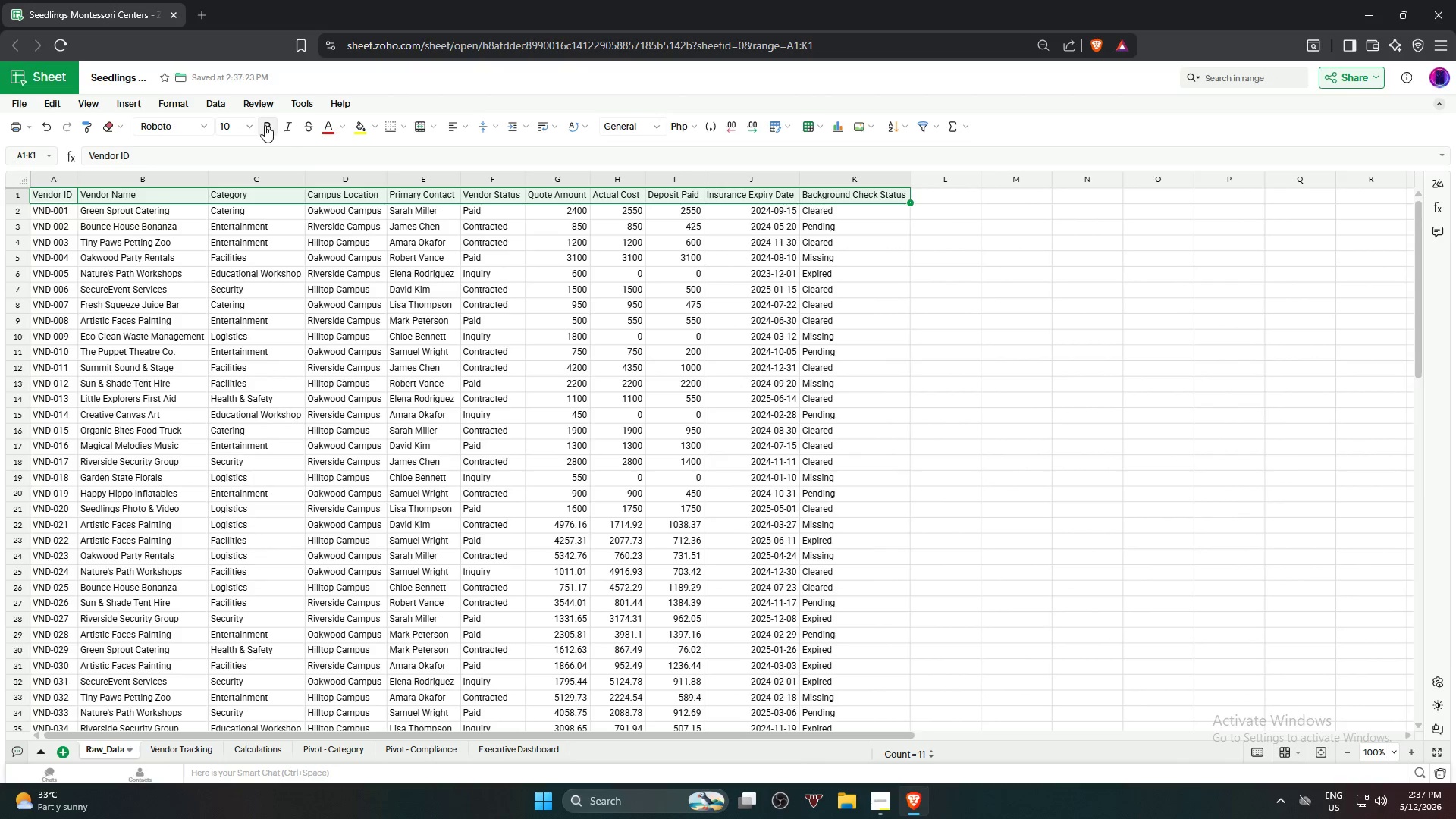 
double_click([284, 127])
 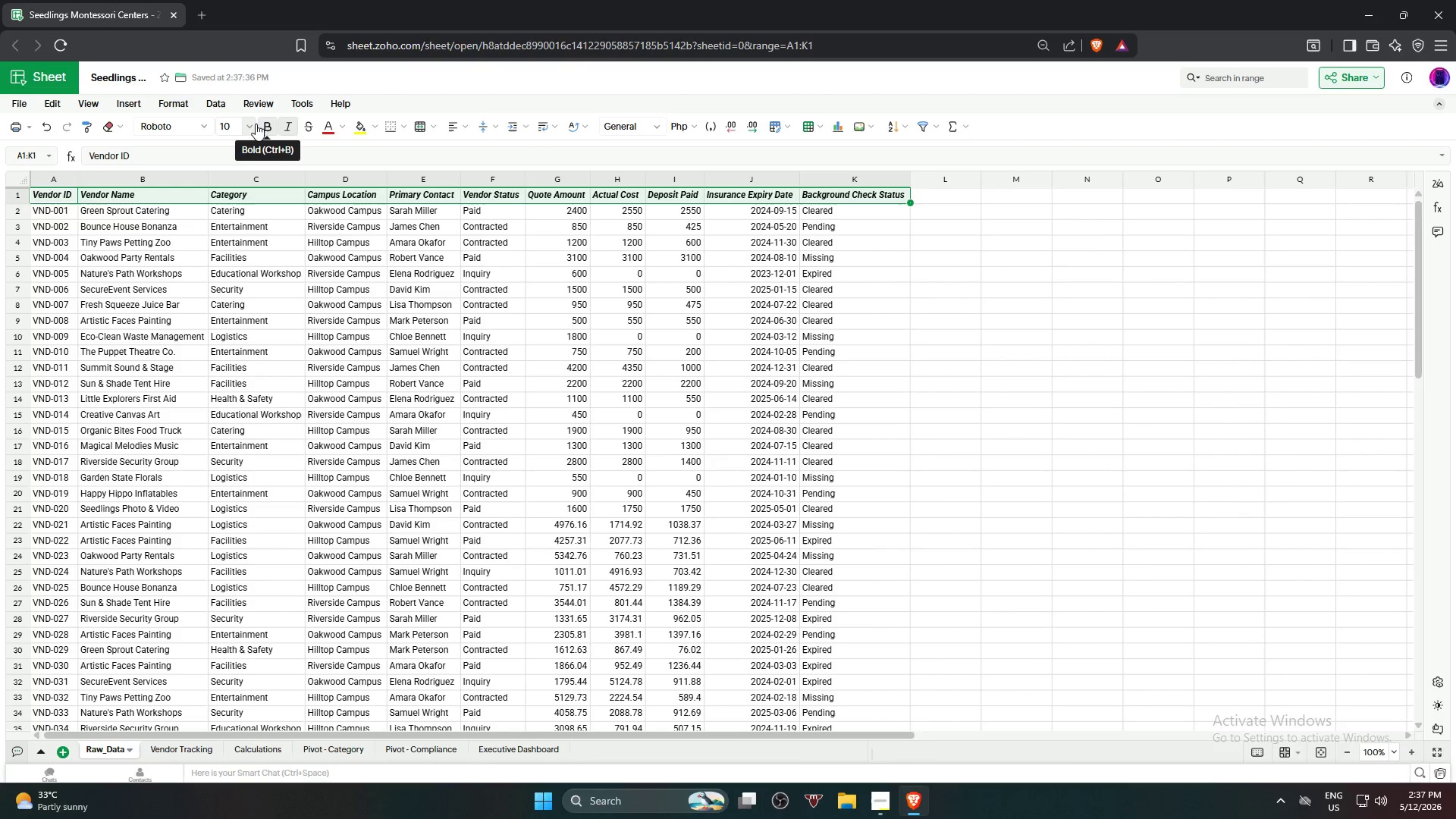 
left_click([254, 124])
 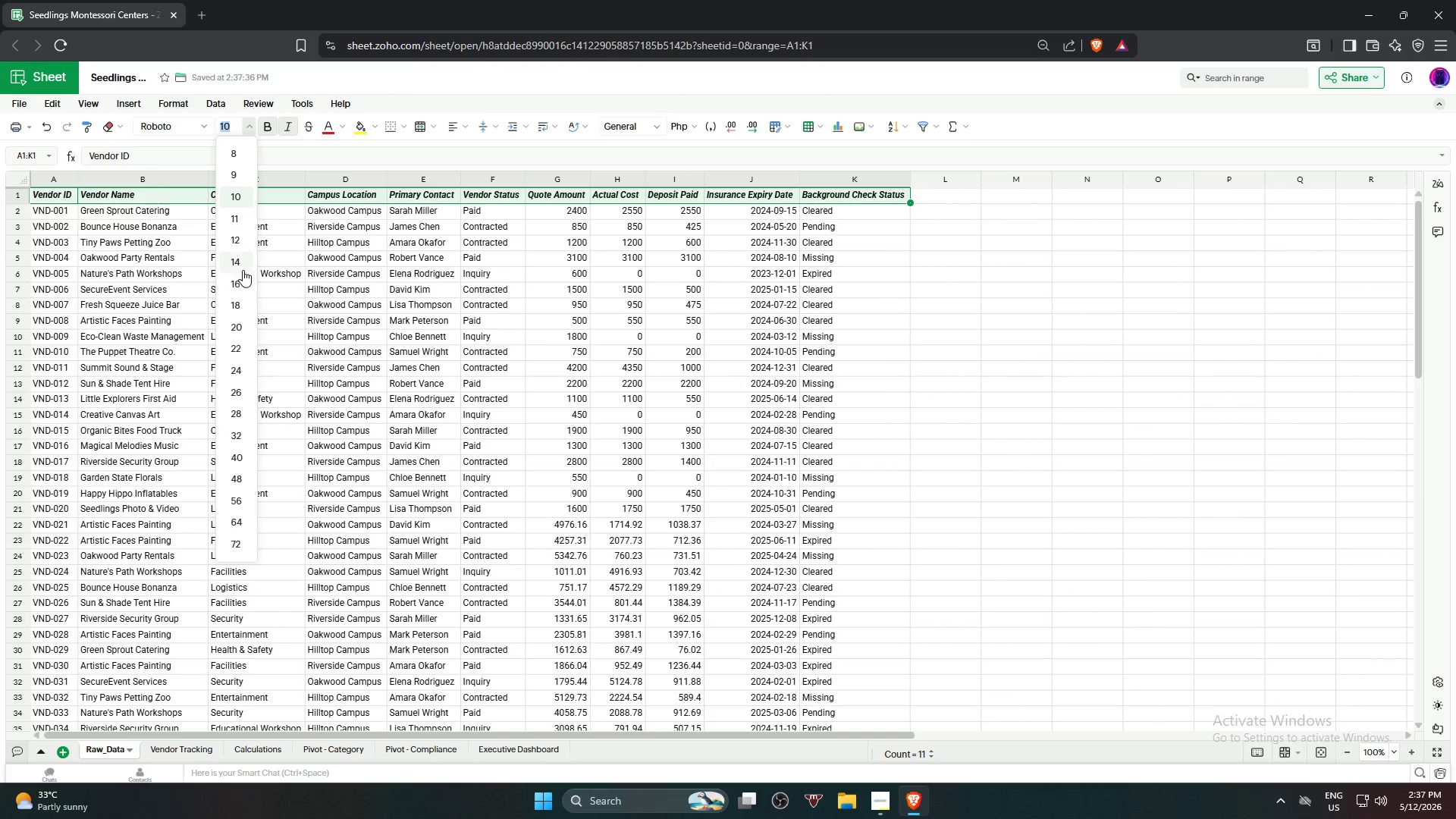 
left_click([240, 243])
 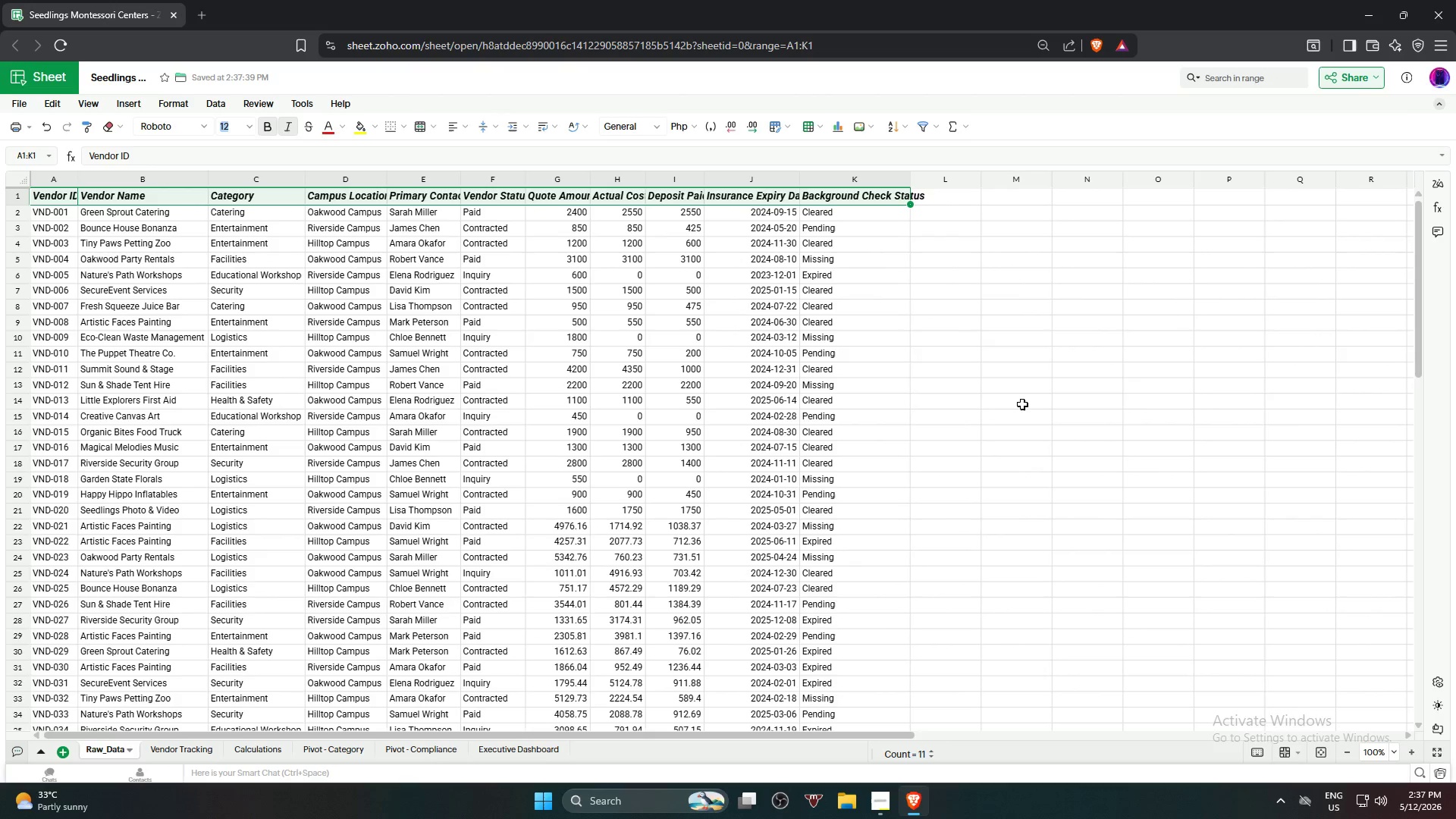 
left_click([1022, 404])
 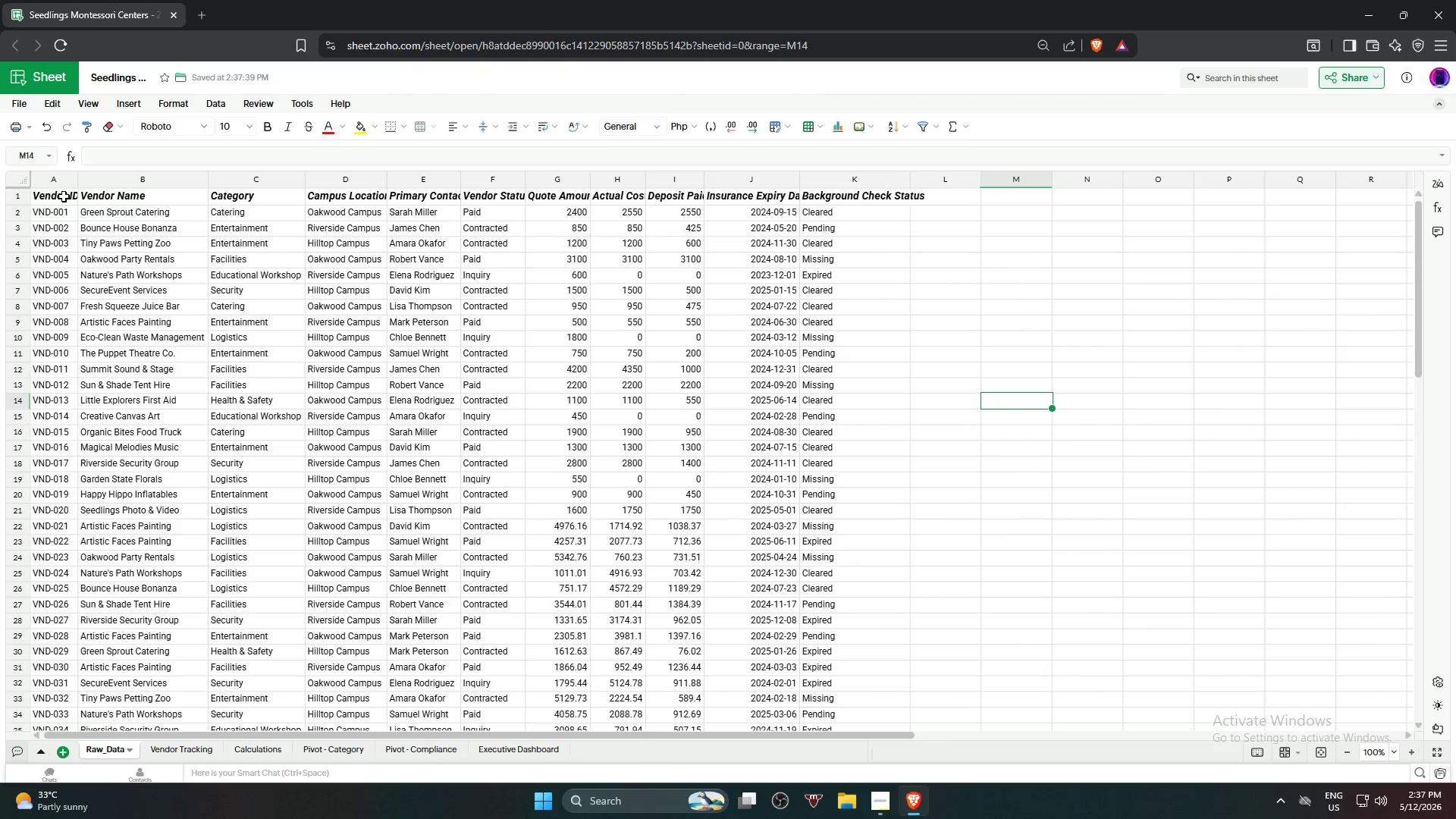 
left_click([64, 199])
 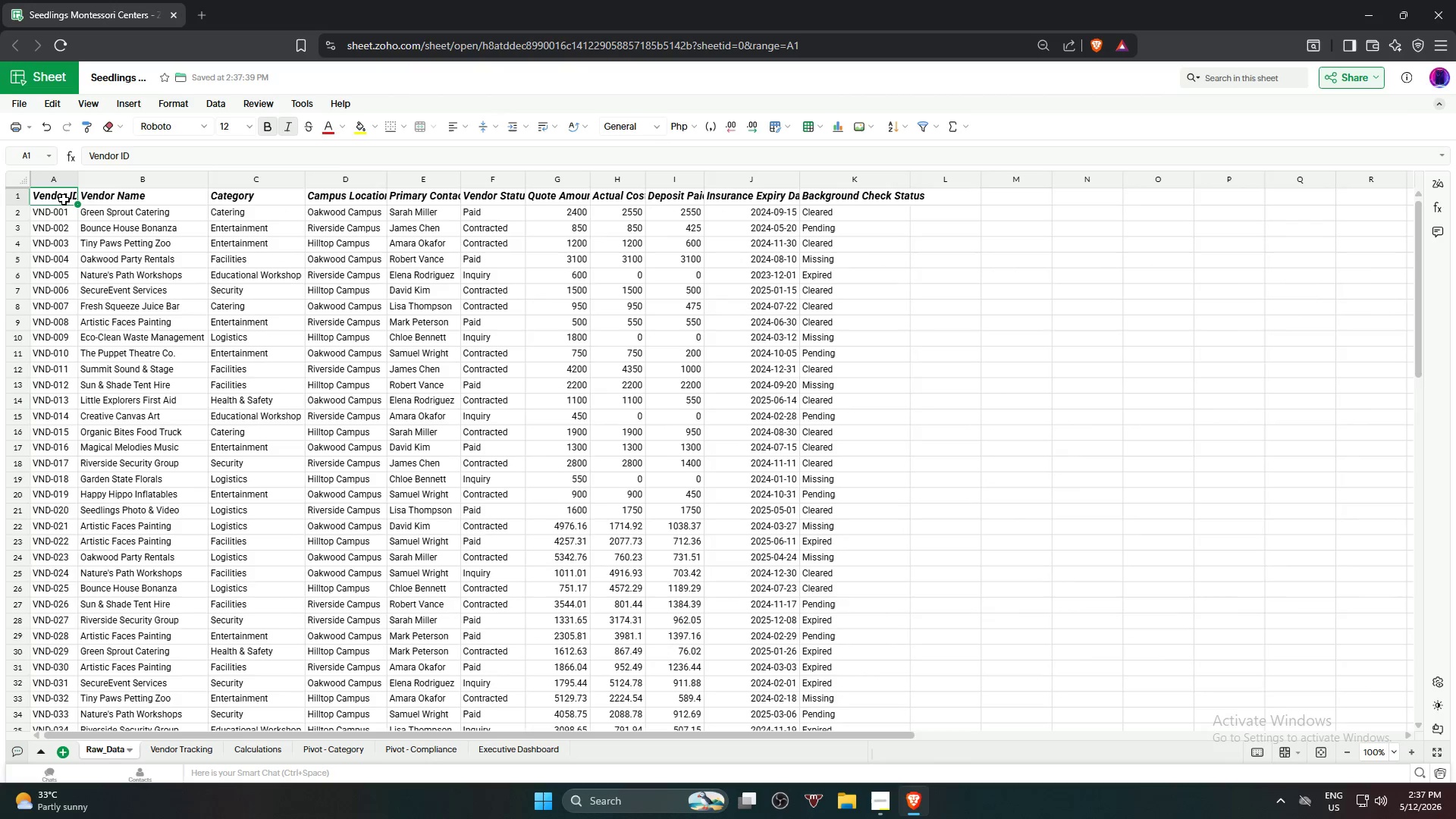 
key(Control+A)
 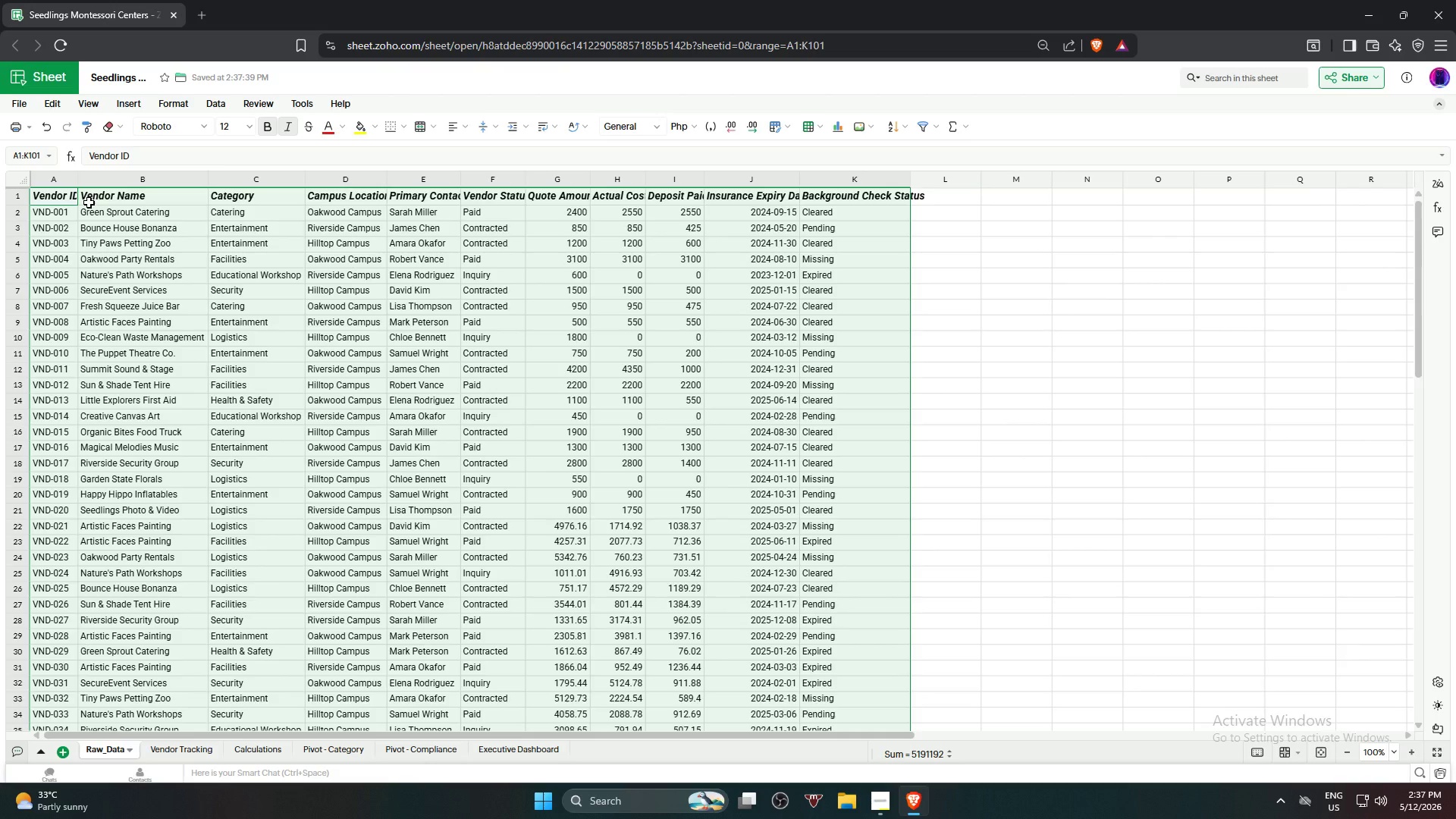 
key(Alt+Control+T)
 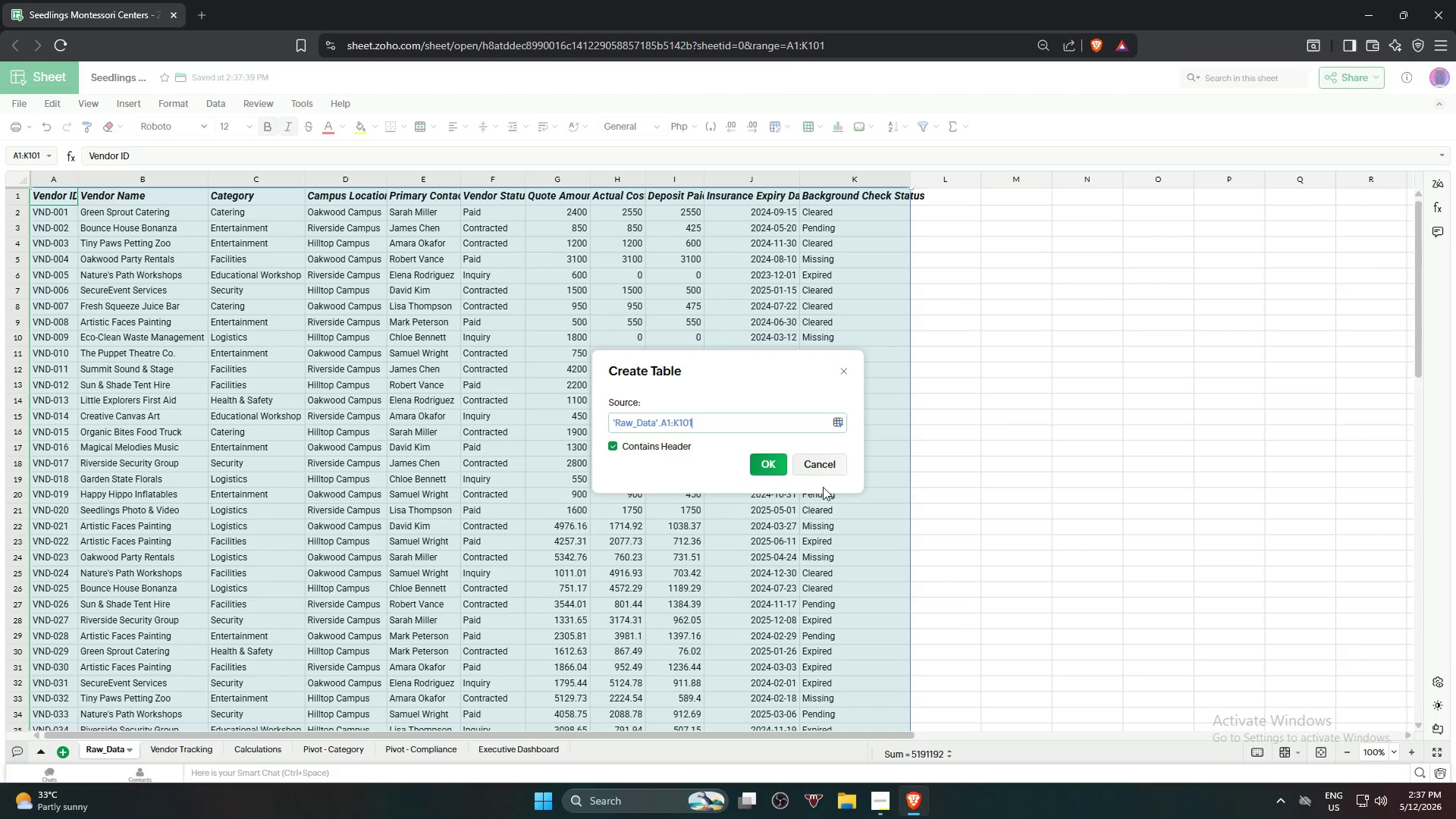 
left_click([768, 472])
 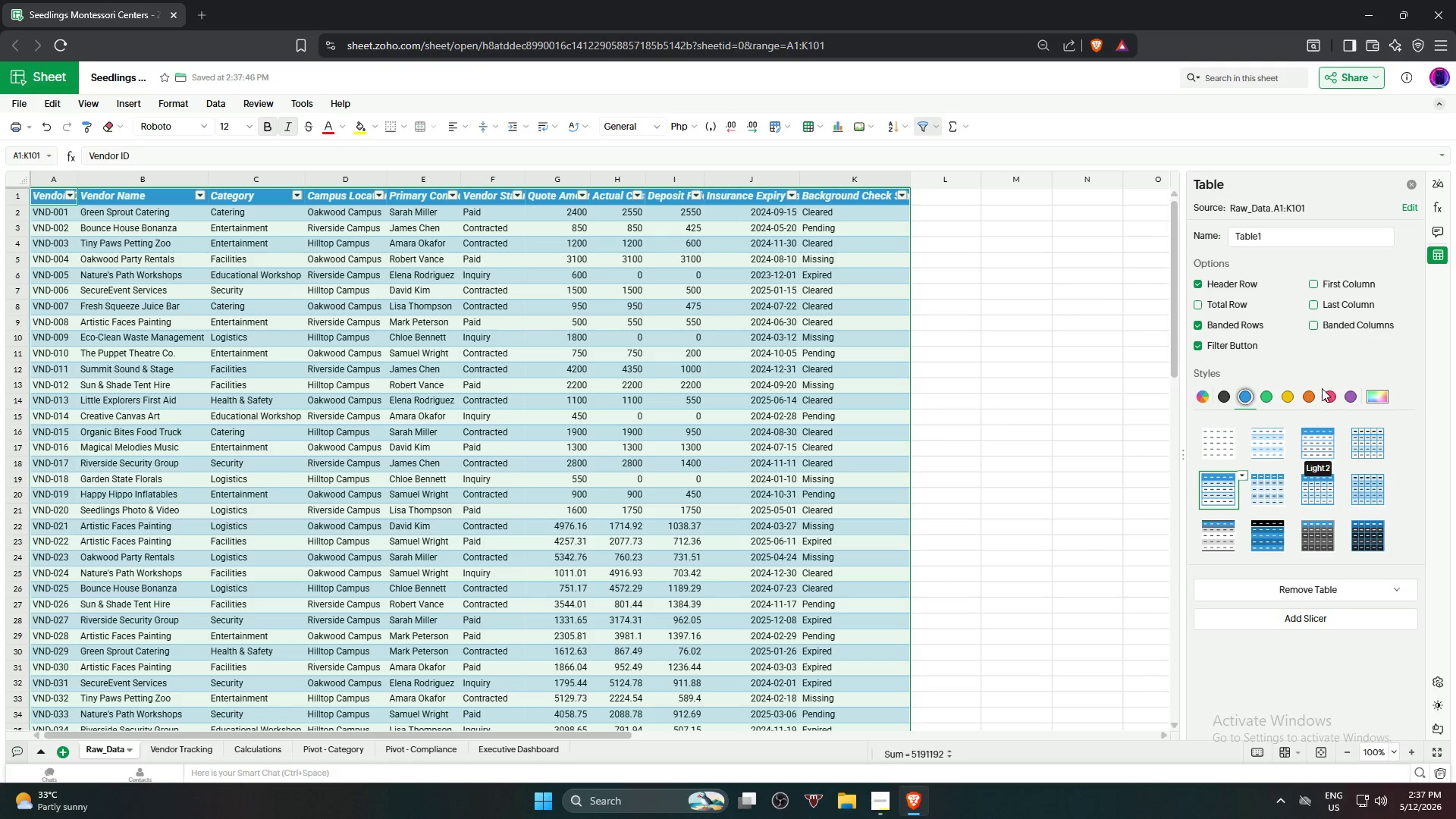 
left_click([1312, 393])
 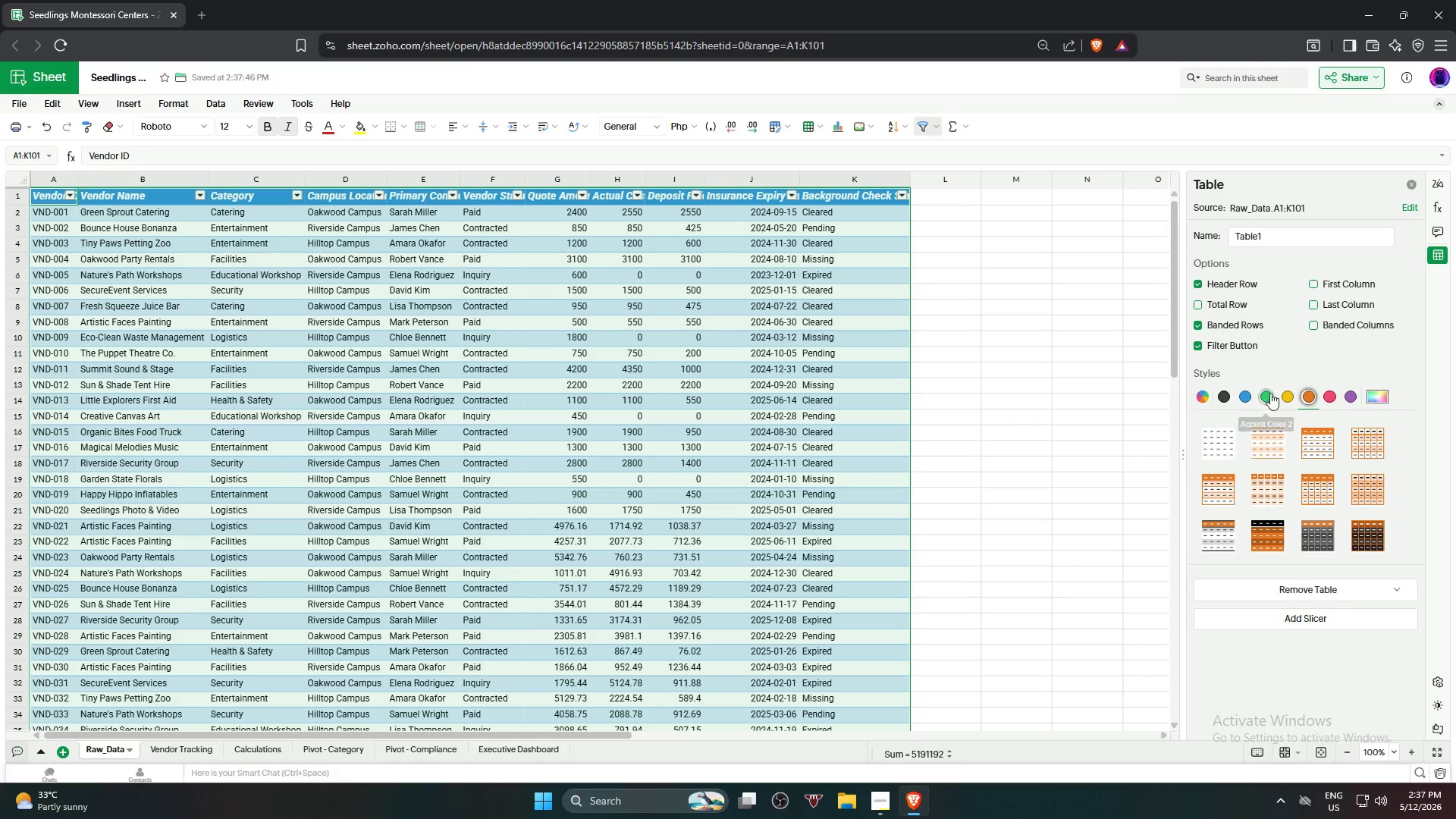 
left_click([1285, 394])
 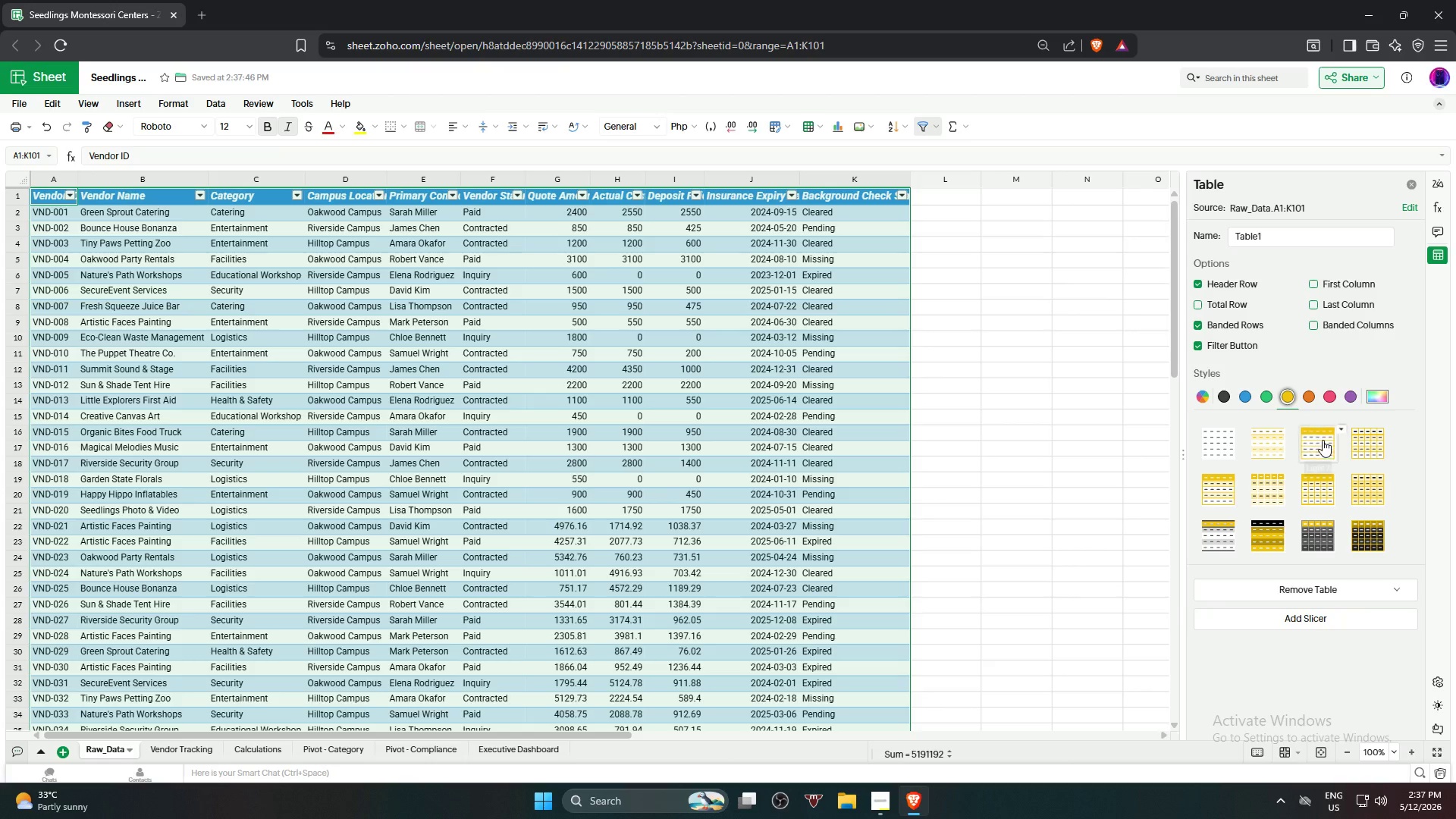 
left_click([1323, 440])
 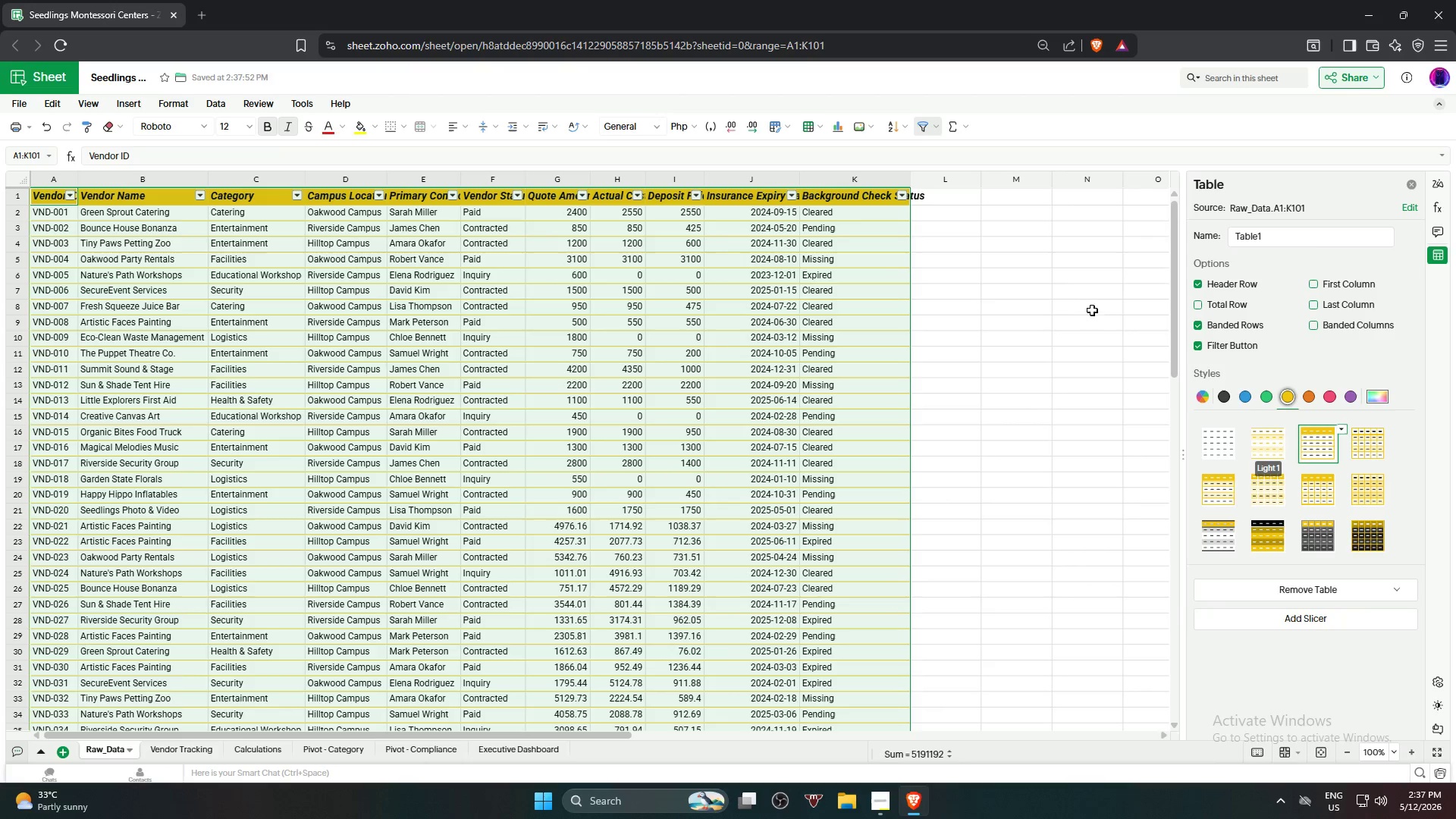 
left_click([1035, 312])
 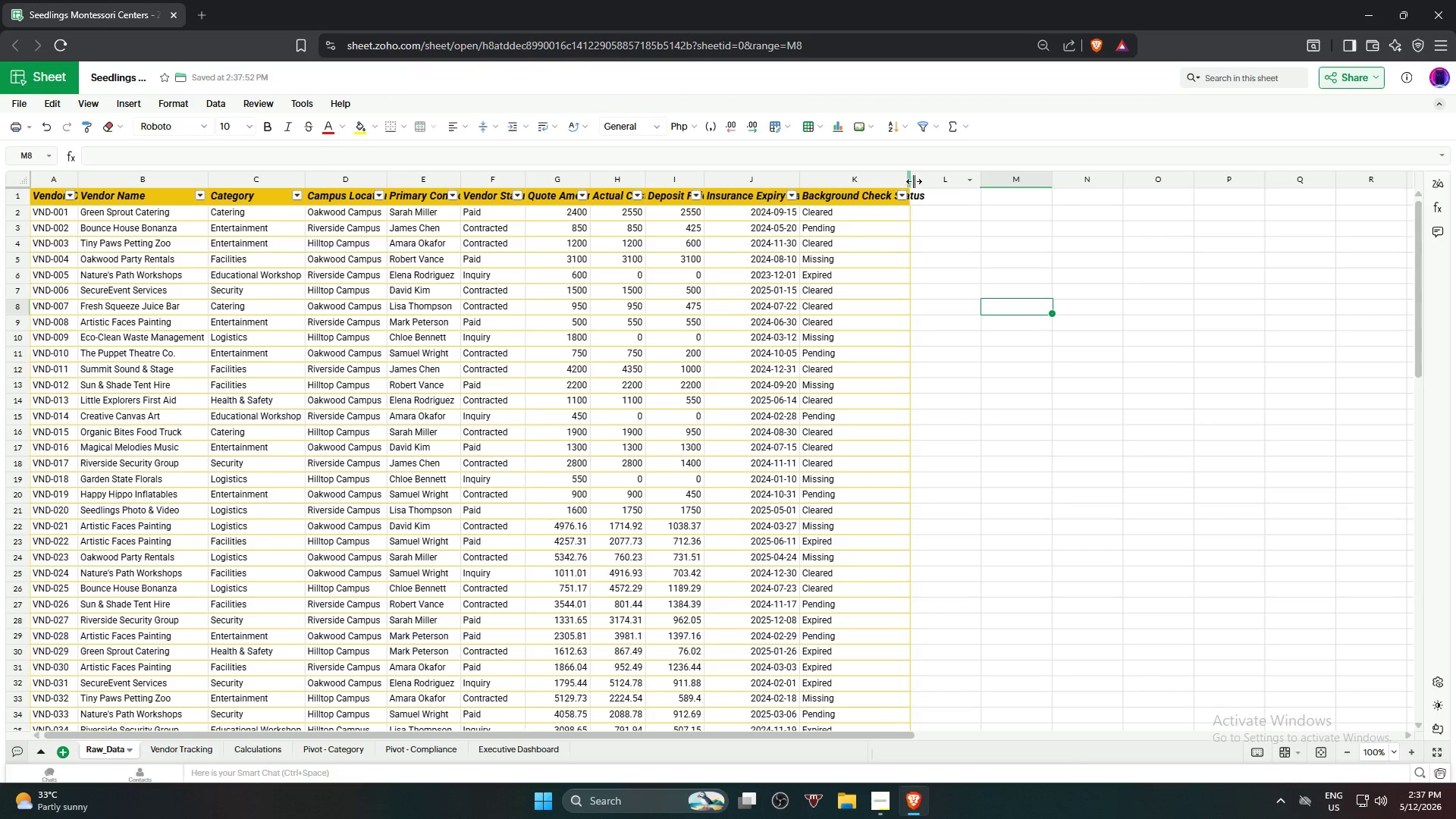 
left_click_drag(start_coordinate=[914, 181], to_coordinate=[941, 188])
 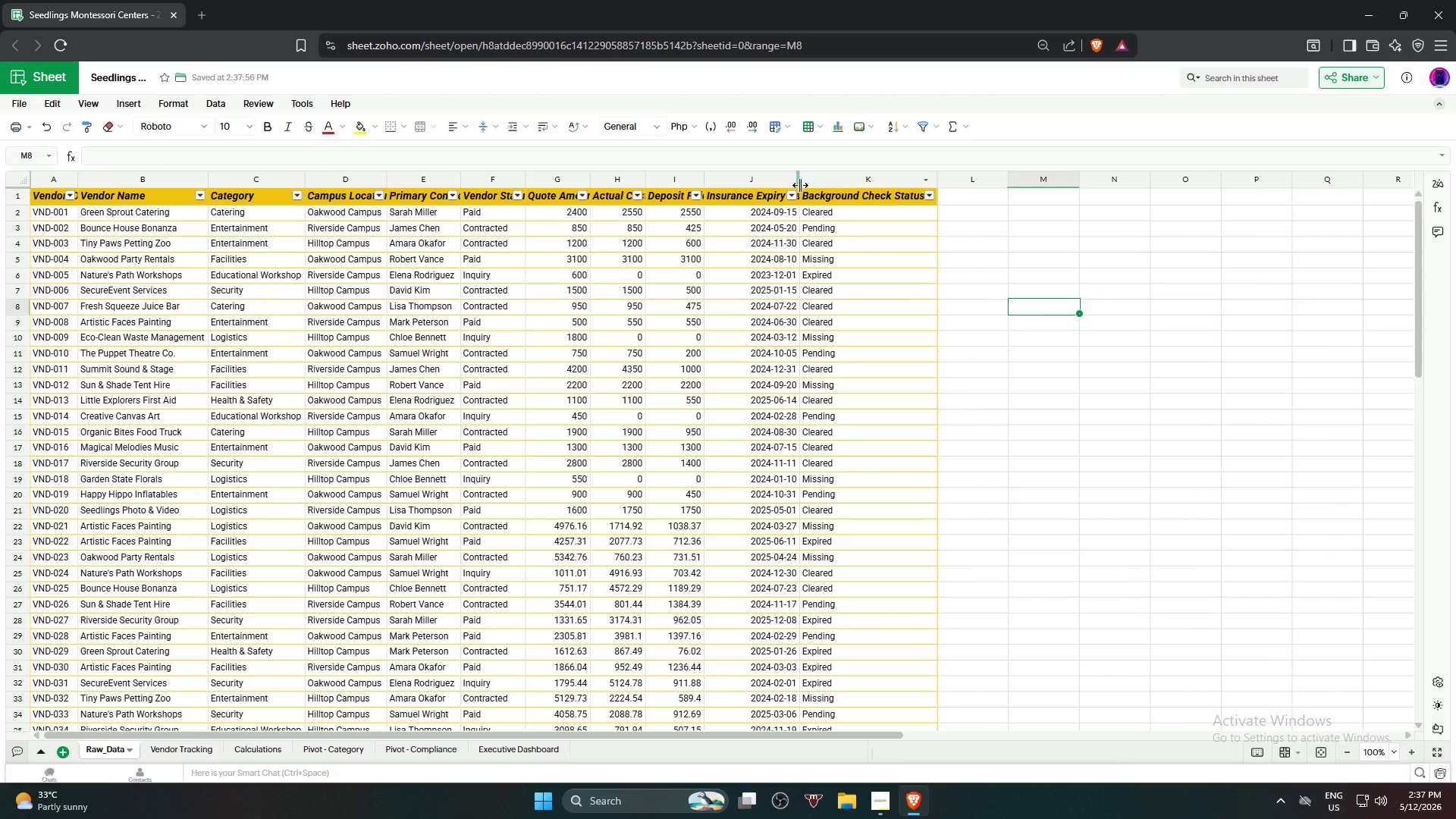 
left_click_drag(start_coordinate=[800, 185], to_coordinate=[826, 186])
 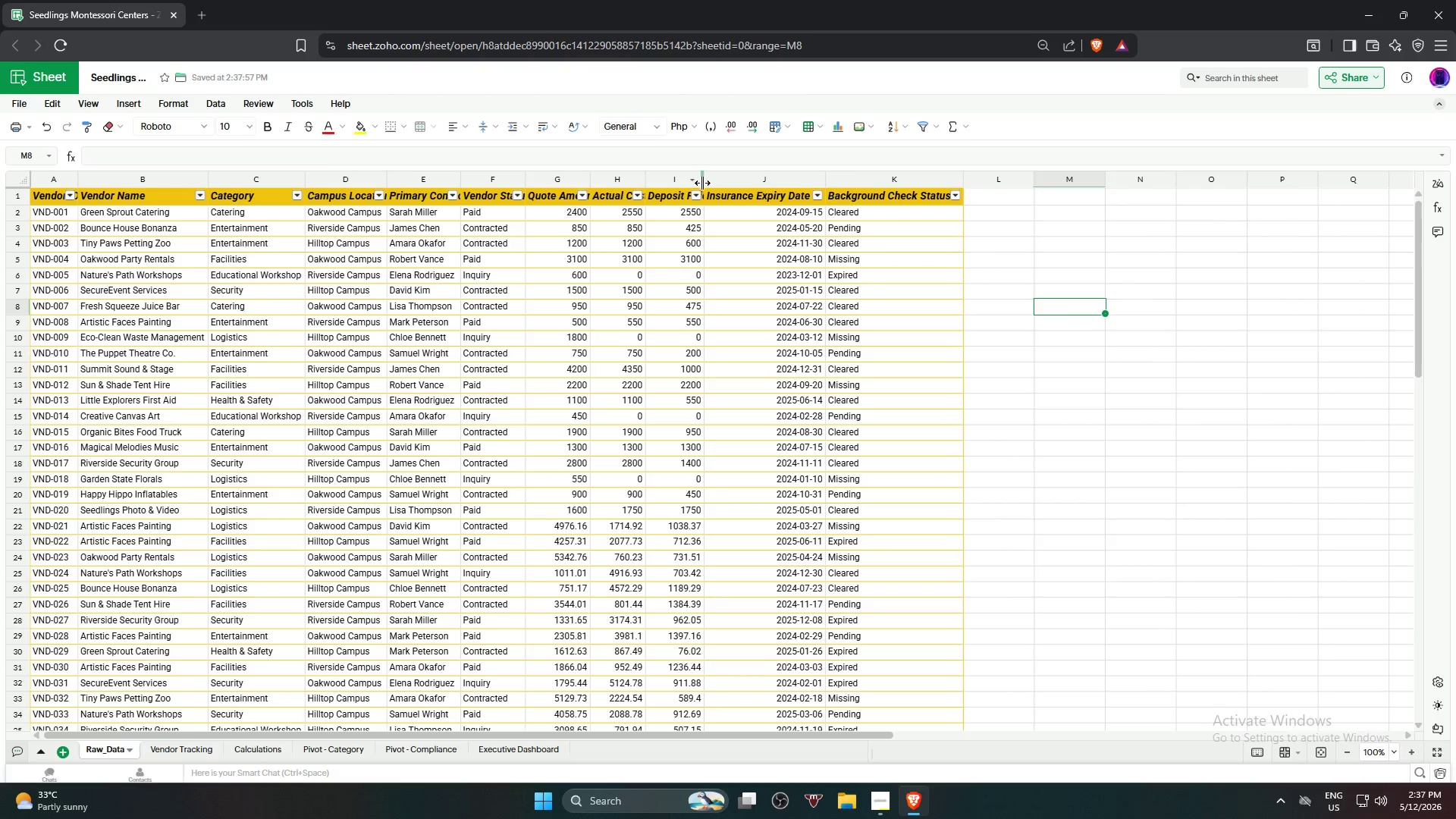 
left_click_drag(start_coordinate=[706, 181], to_coordinate=[727, 181])
 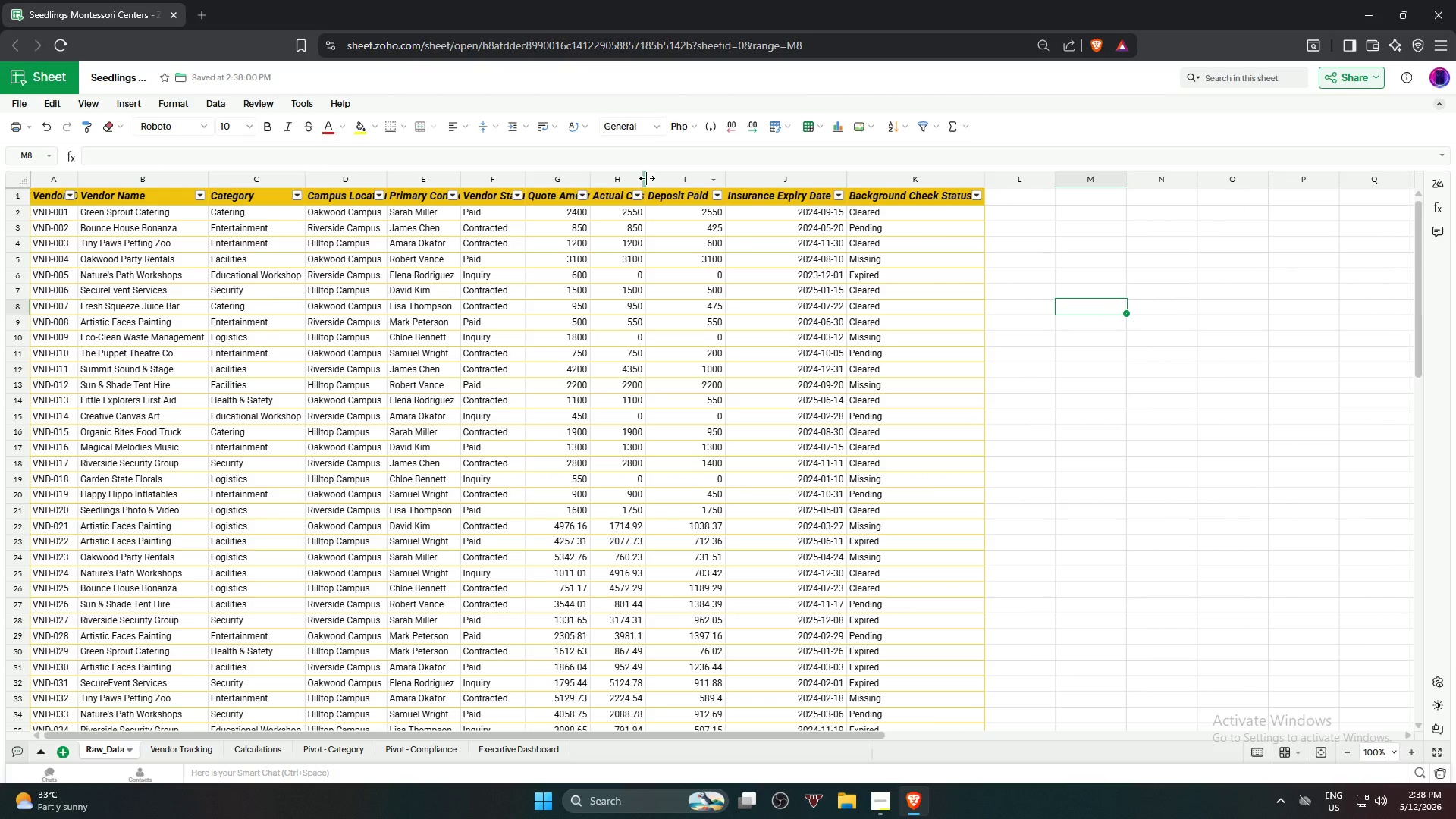 
left_click_drag(start_coordinate=[644, 180], to_coordinate=[679, 187])
 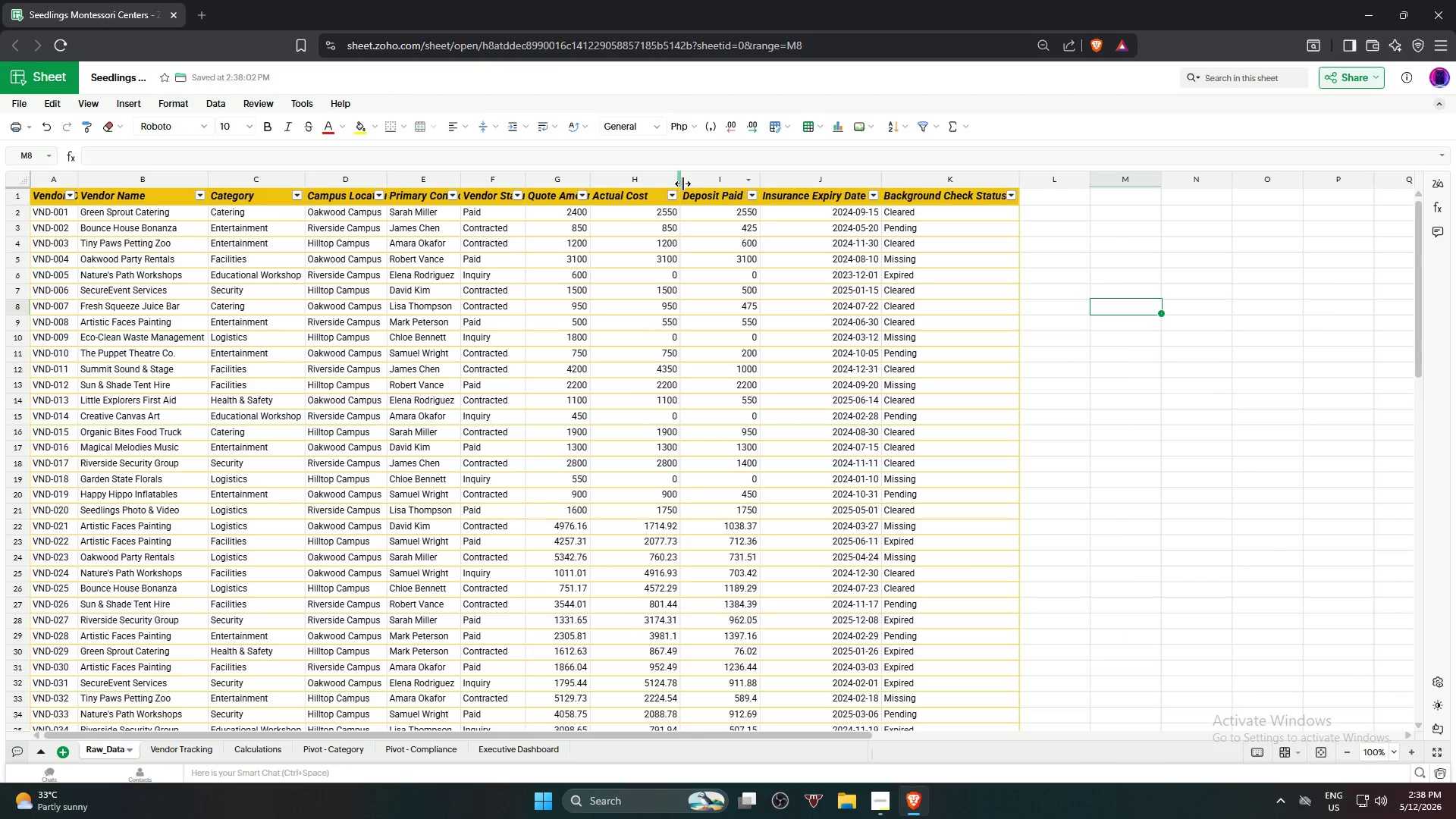 
left_click_drag(start_coordinate=[682, 184], to_coordinate=[668, 184])
 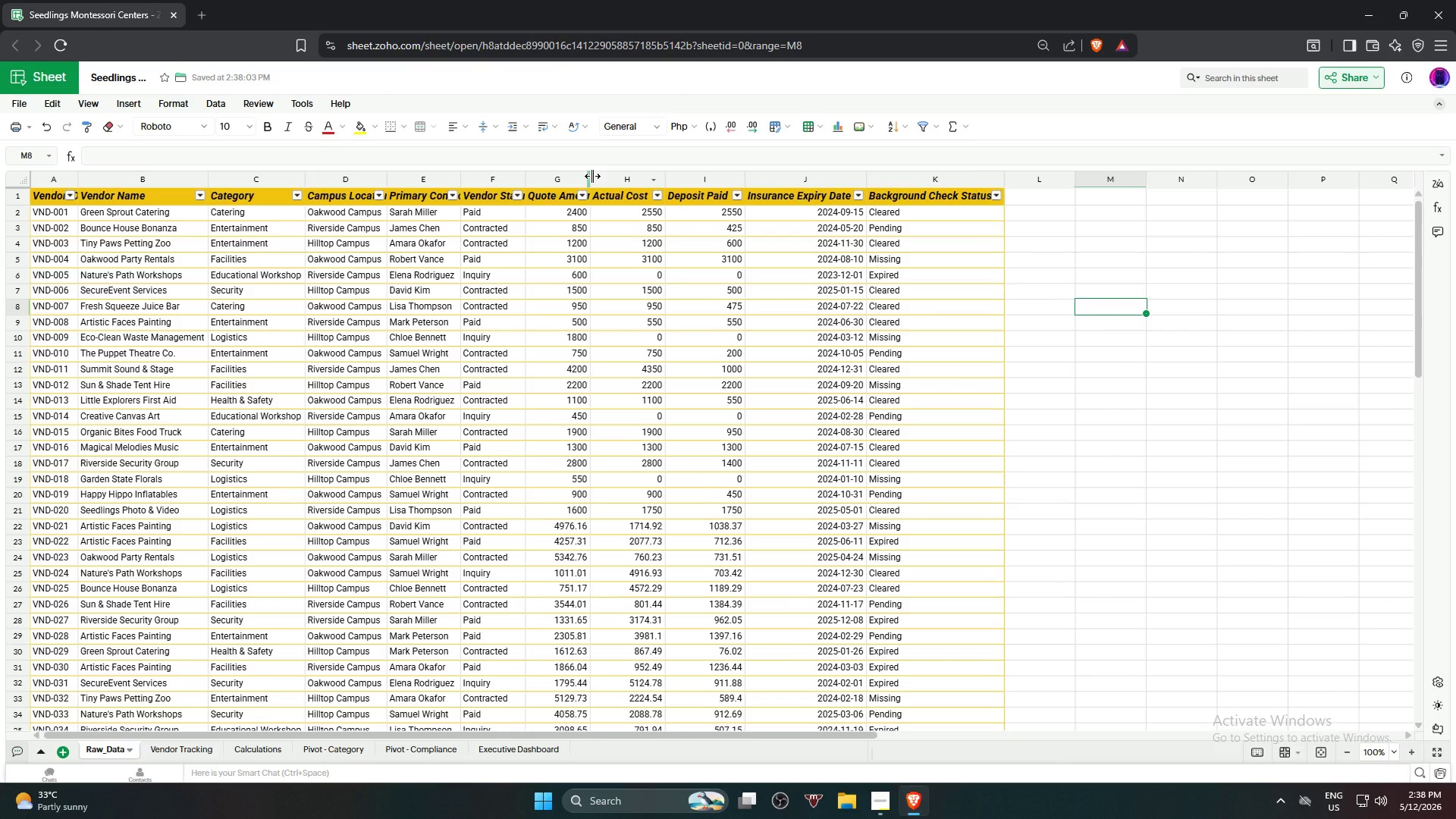 
left_click_drag(start_coordinate=[592, 176], to_coordinate=[617, 181])
 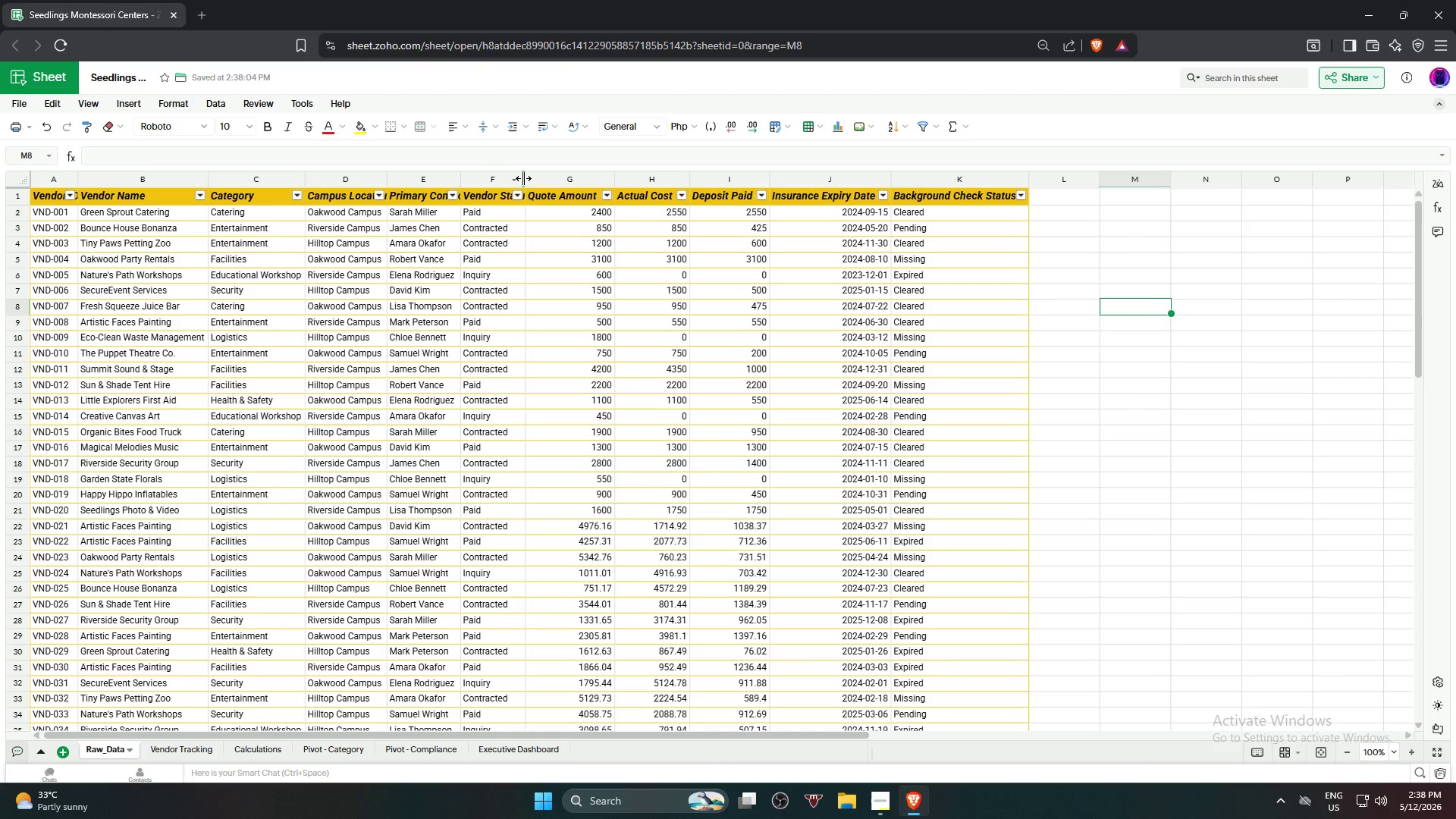 
left_click_drag(start_coordinate=[523, 178], to_coordinate=[546, 184])
 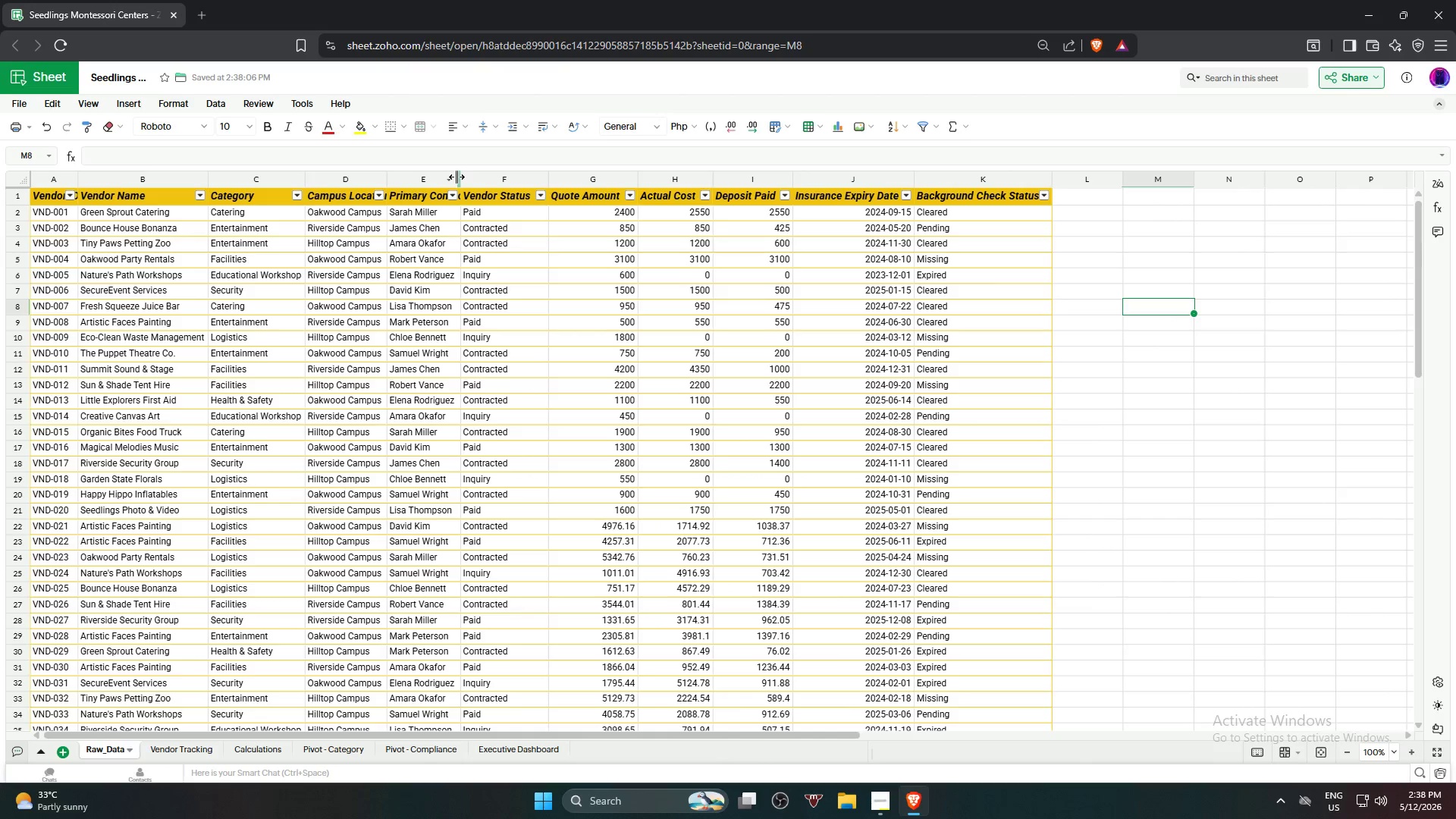 
left_click_drag(start_coordinate=[459, 177], to_coordinate=[493, 180])
 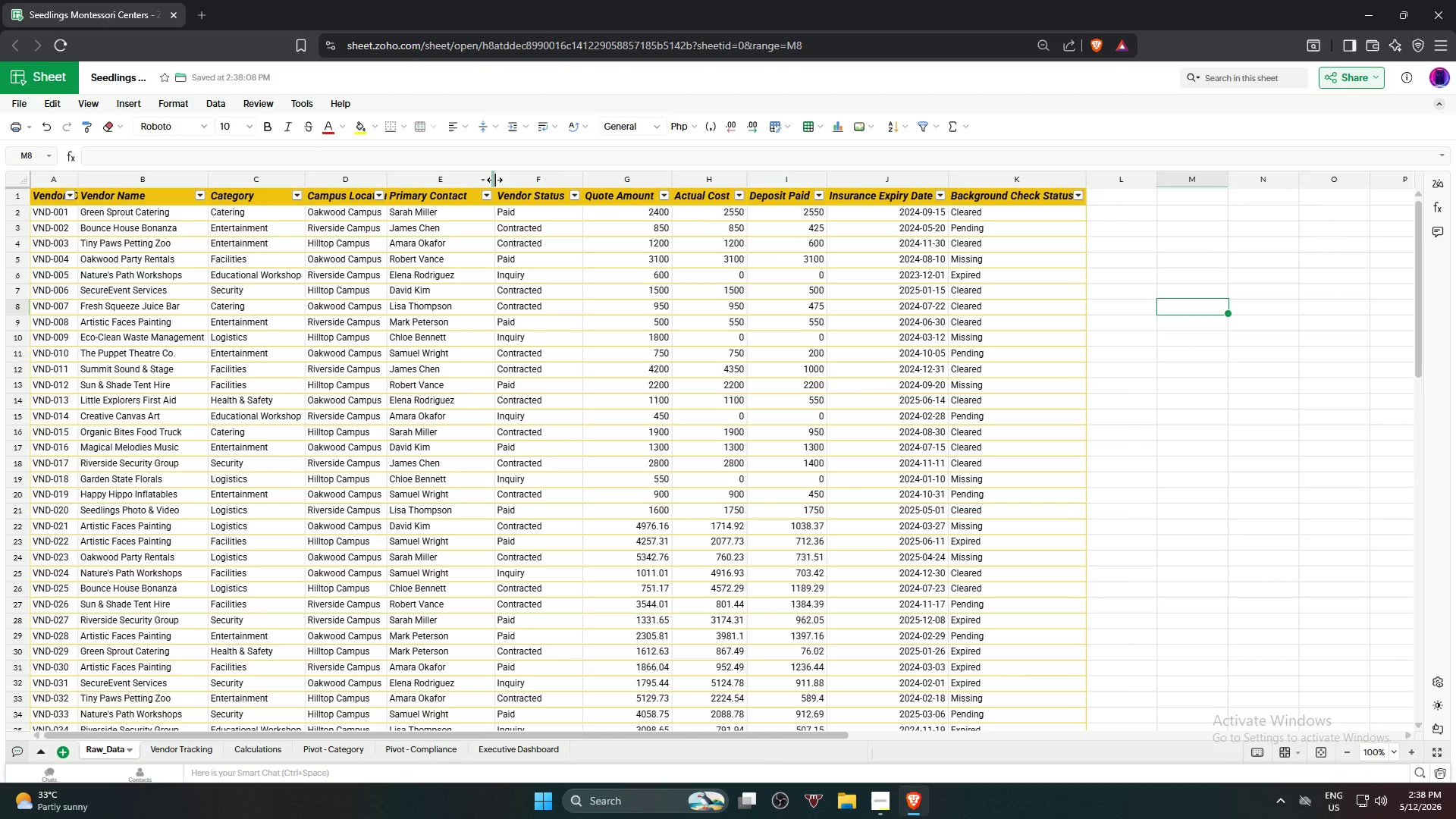 
left_click_drag(start_coordinate=[494, 180], to_coordinate=[486, 180])
 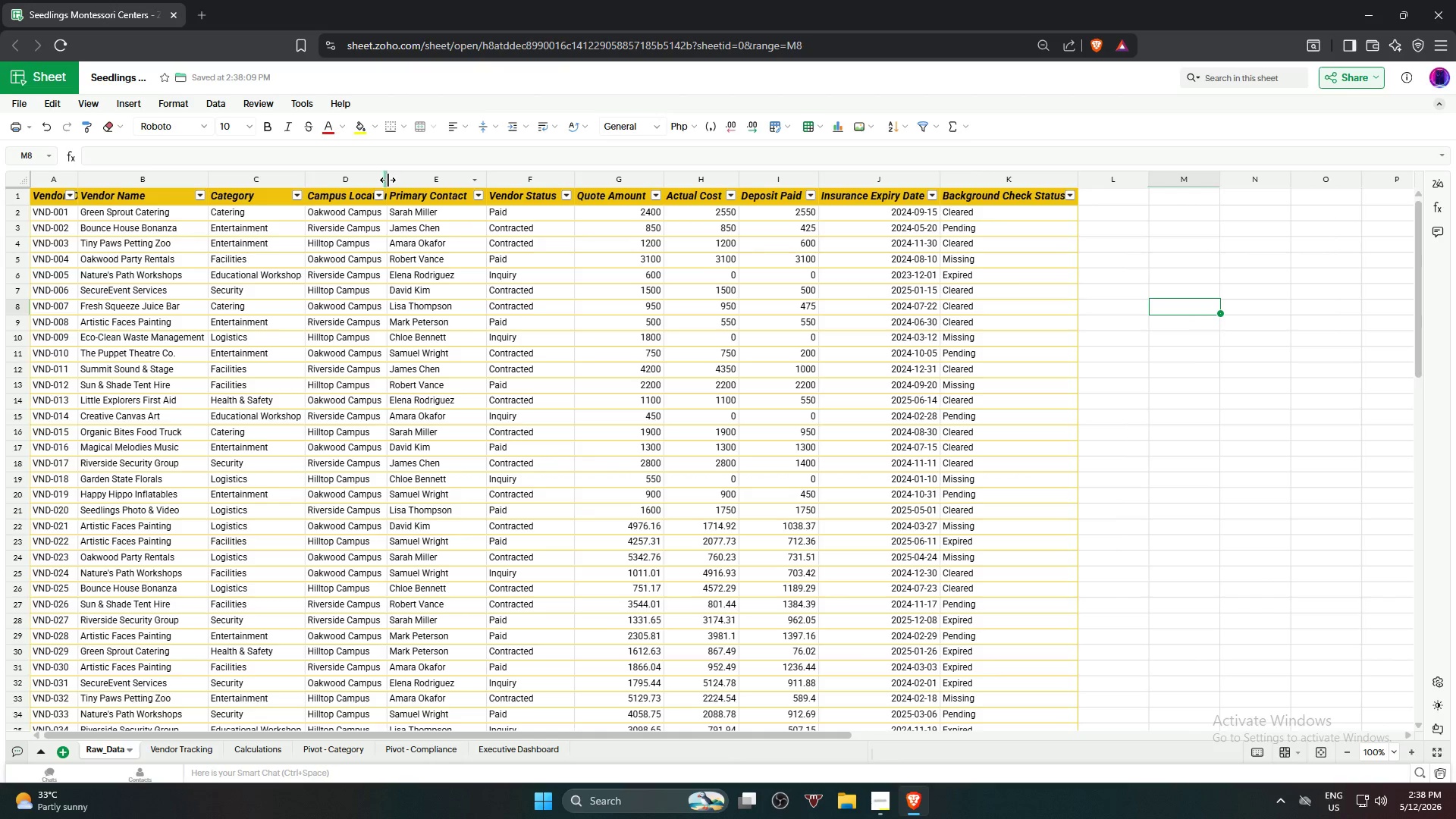 
left_click_drag(start_coordinate=[388, 180], to_coordinate=[416, 184])
 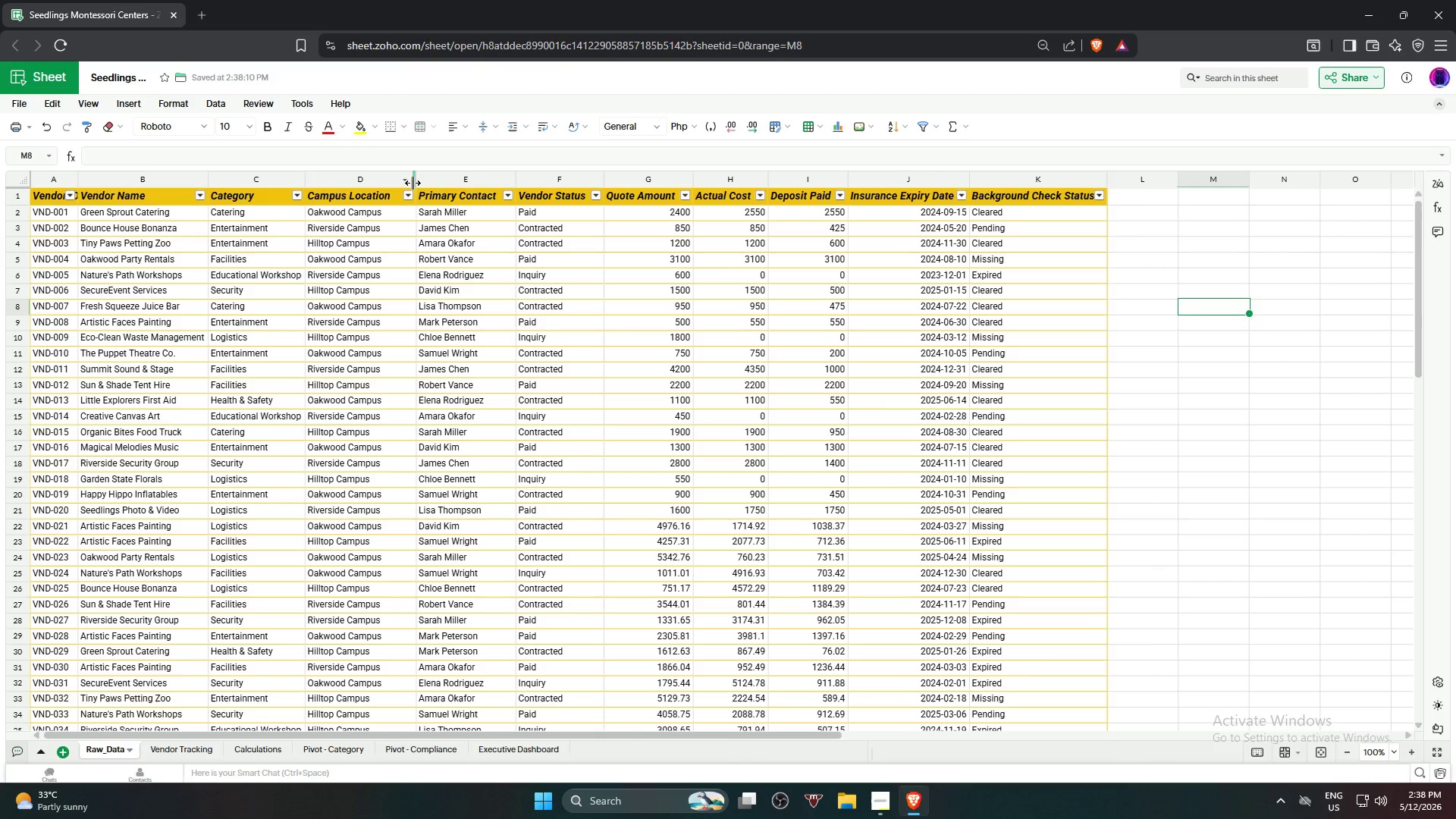 
left_click_drag(start_coordinate=[413, 183], to_coordinate=[403, 182])
 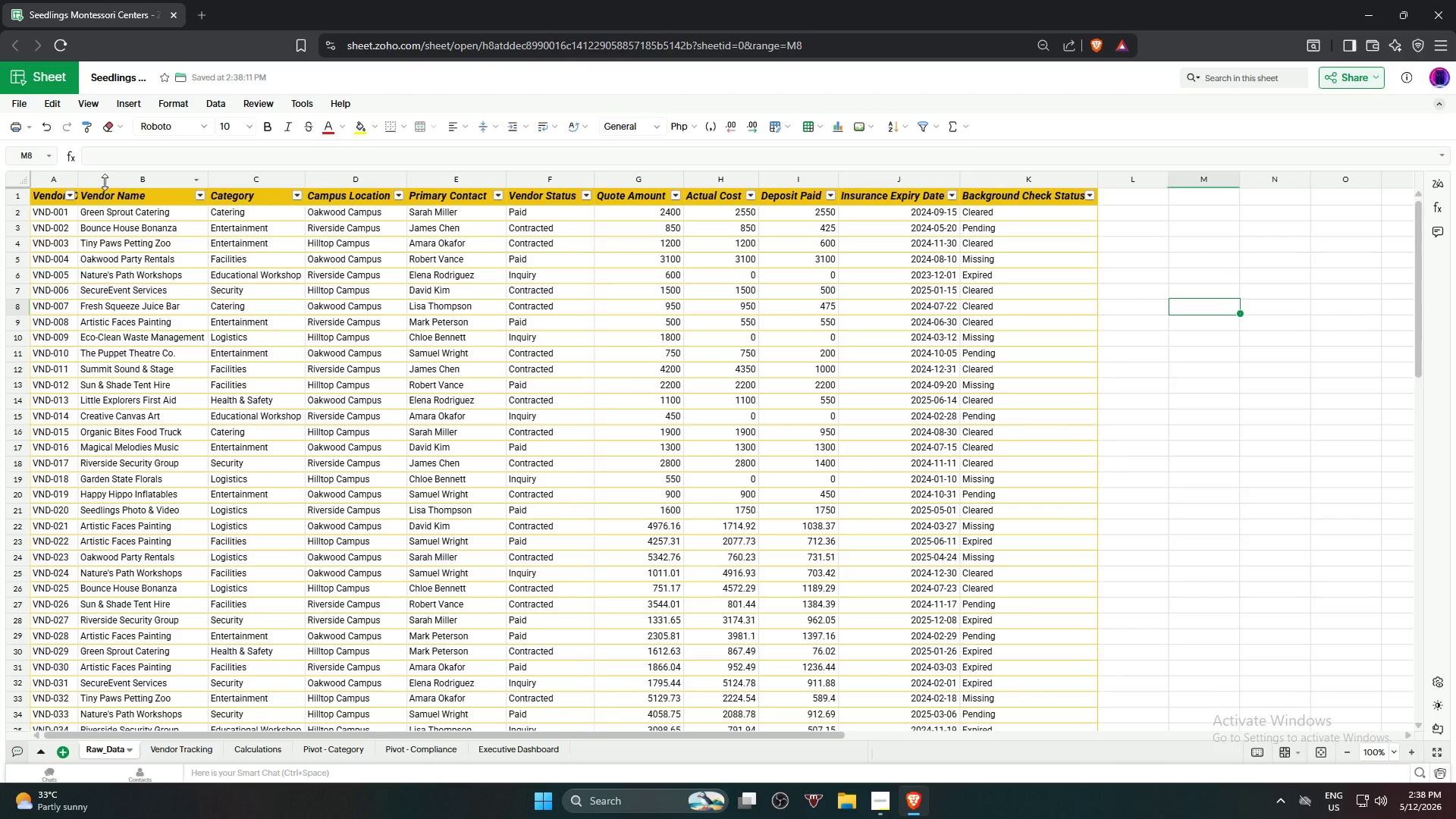 
left_click_drag(start_coordinate=[77, 177], to_coordinate=[82, 178])
 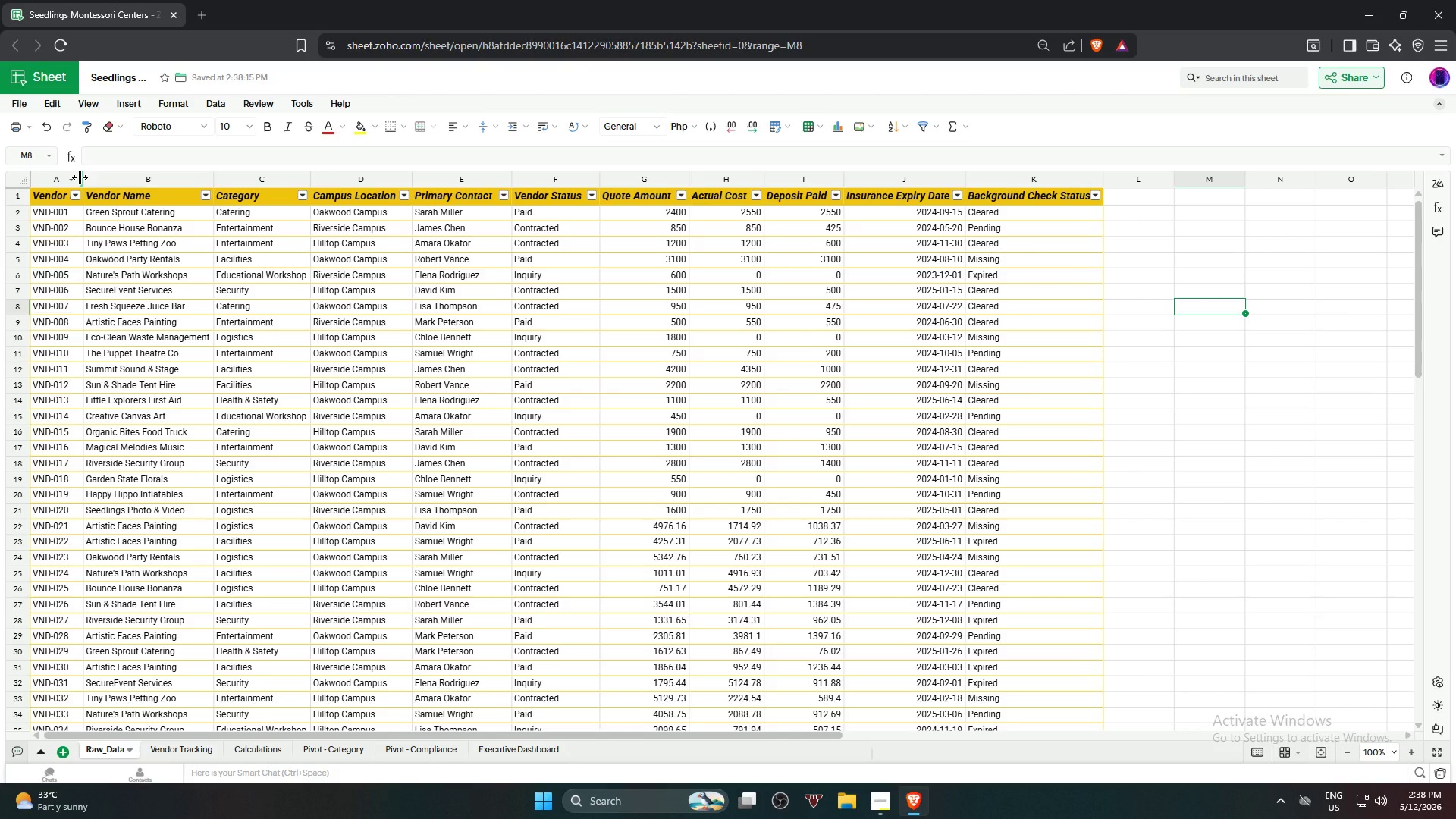 
left_click_drag(start_coordinate=[80, 177], to_coordinate=[98, 181])
 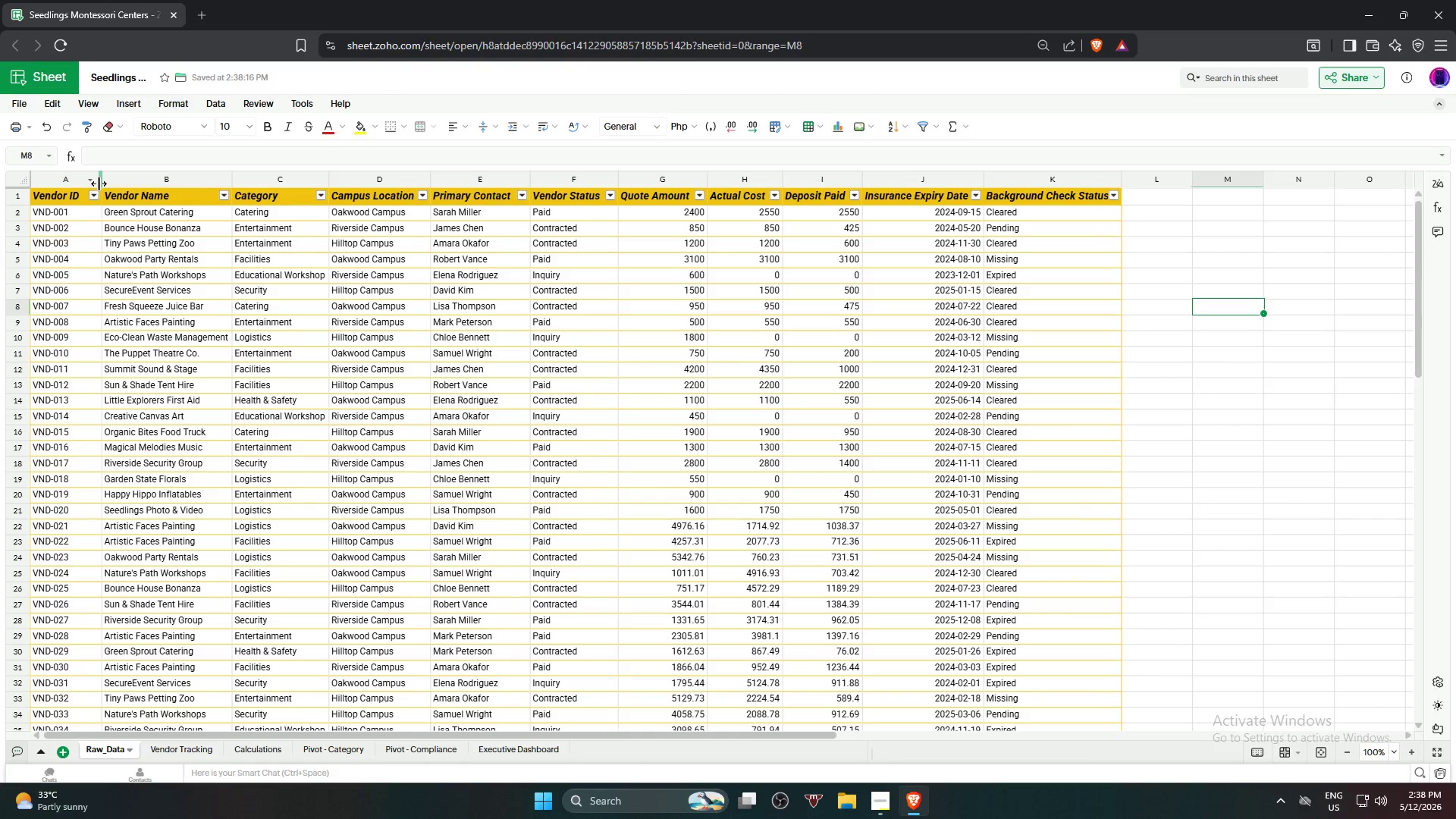 
left_click_drag(start_coordinate=[99, 184], to_coordinate=[94, 180])
 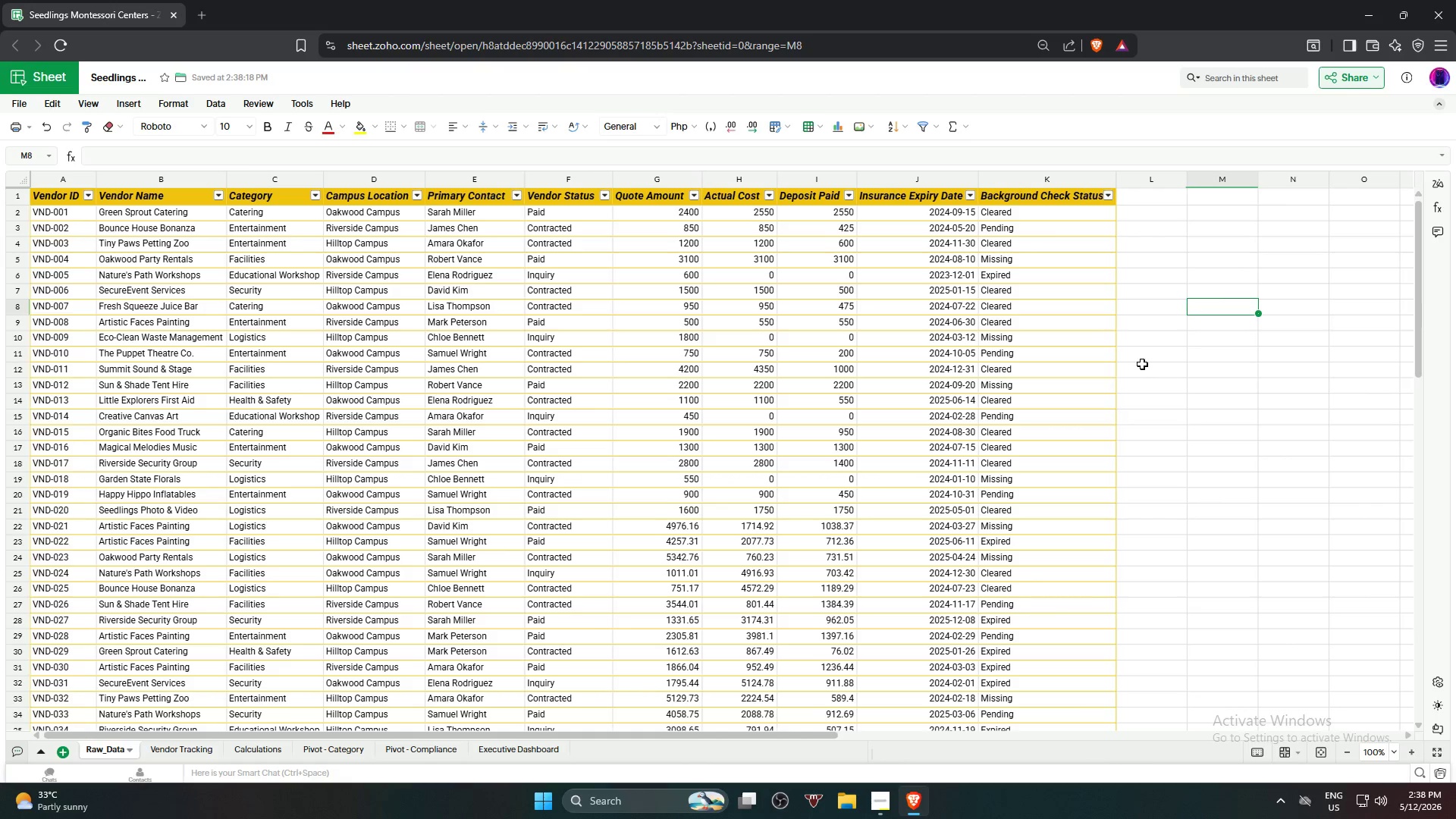 
left_click_drag(start_coordinate=[1239, 371], to_coordinate=[1238, 375])
 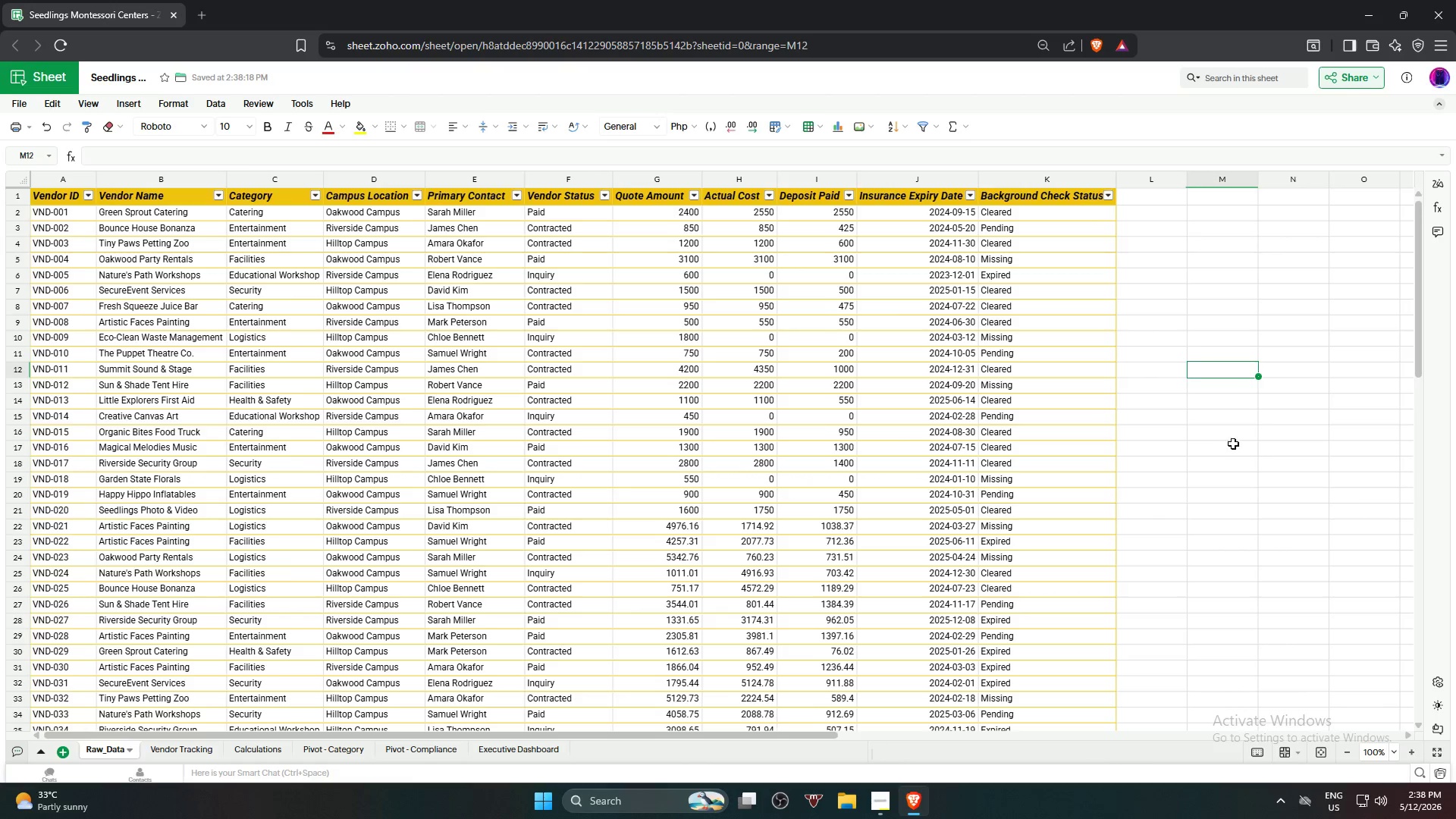 
scroll: coordinate [1243, 438], scroll_direction: up, amount: 1.0
 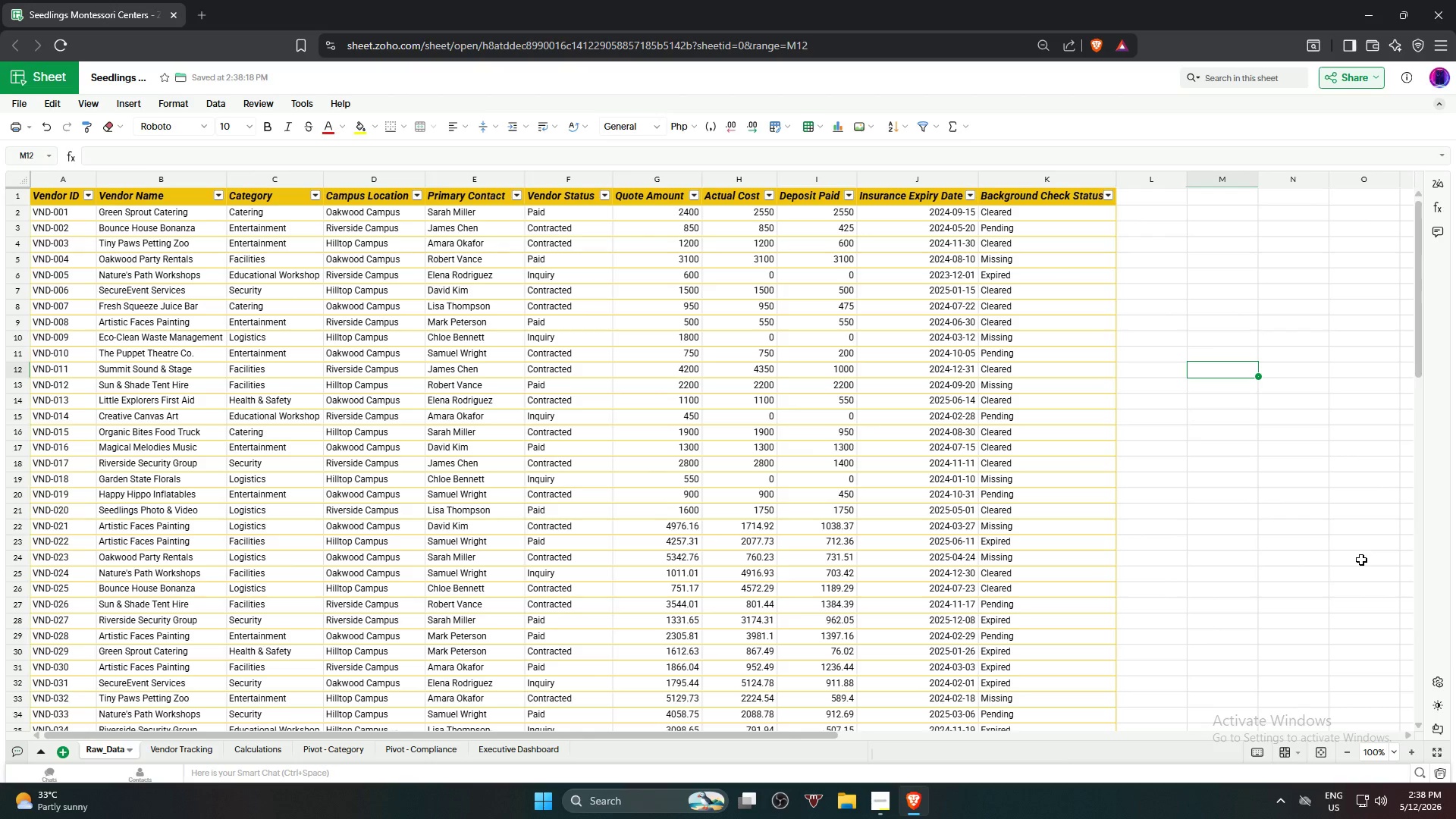 
wait(7.15)
 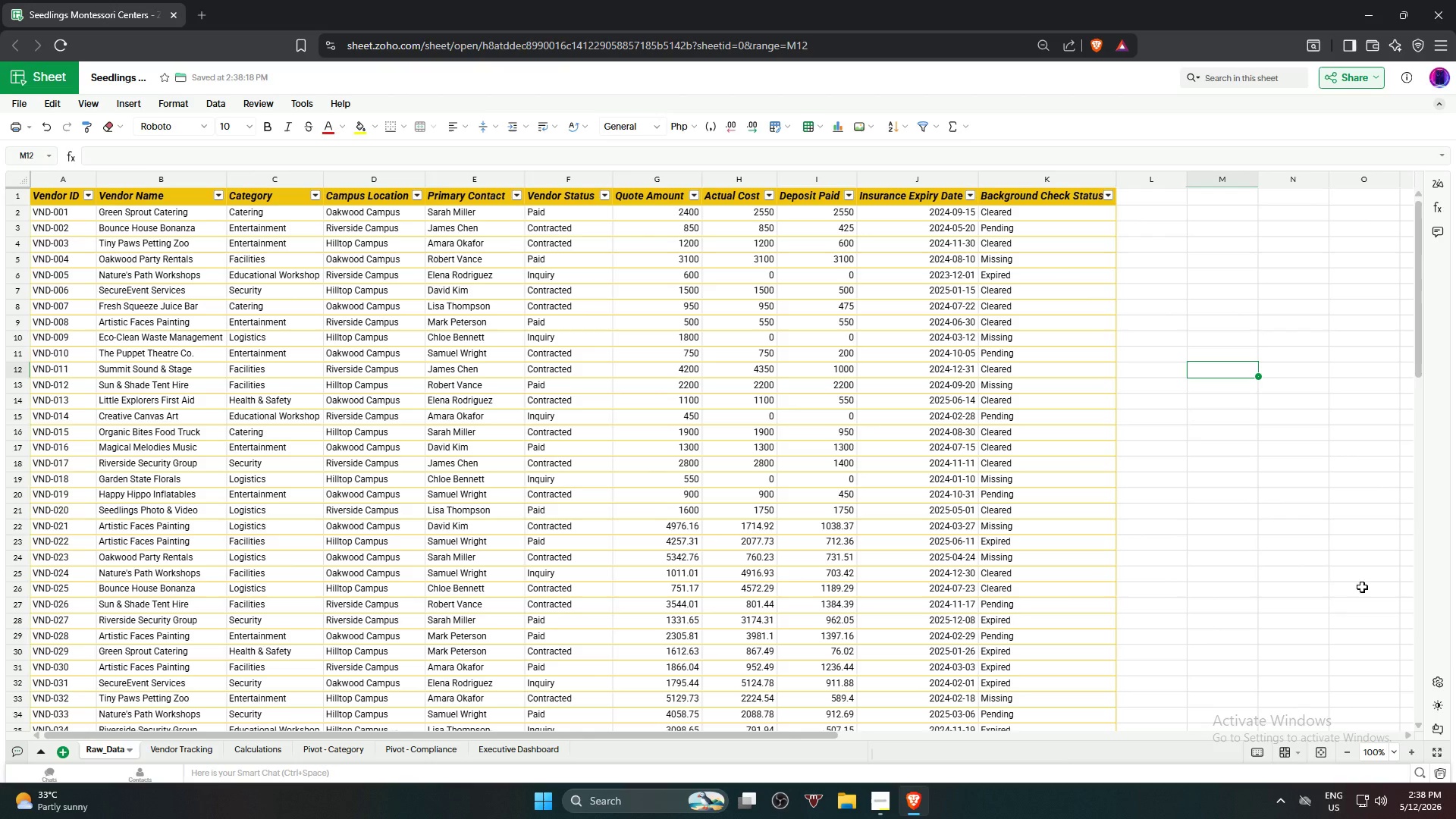 
scroll: coordinate [1298, 507], scroll_direction: down, amount: 5.0
 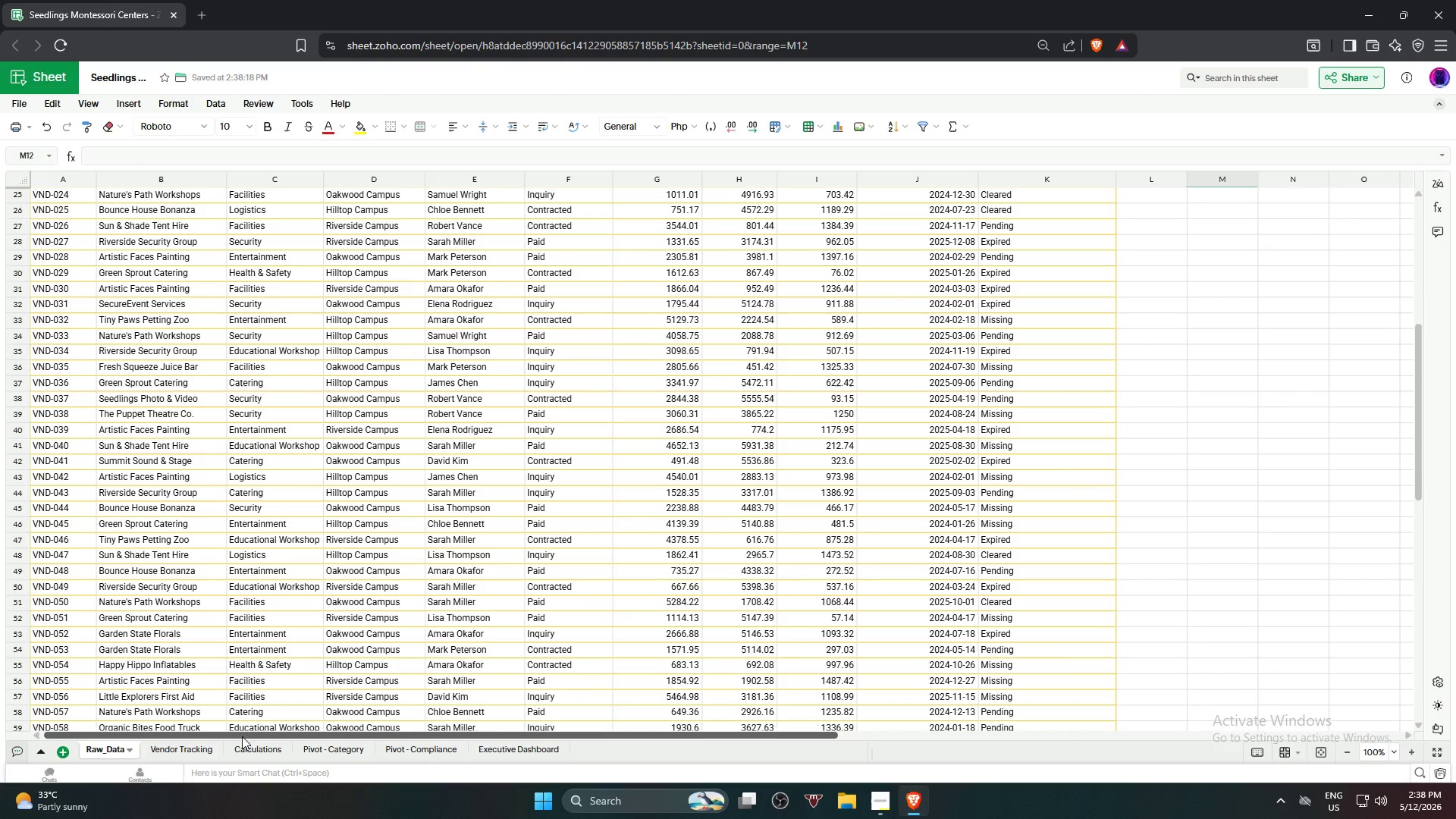 
left_click([164, 745])
 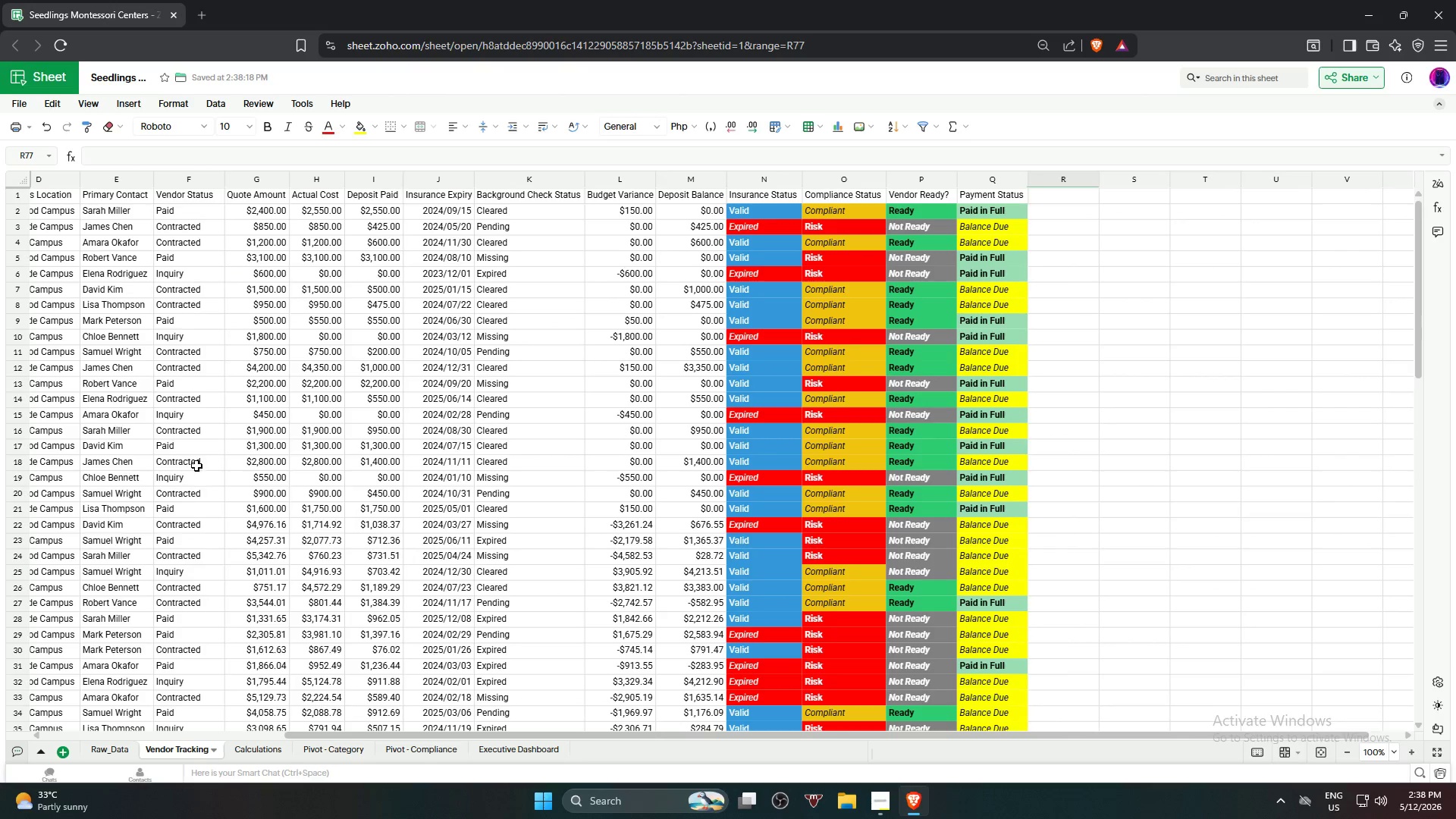 
scroll: coordinate [227, 442], scroll_direction: up, amount: 5.0
 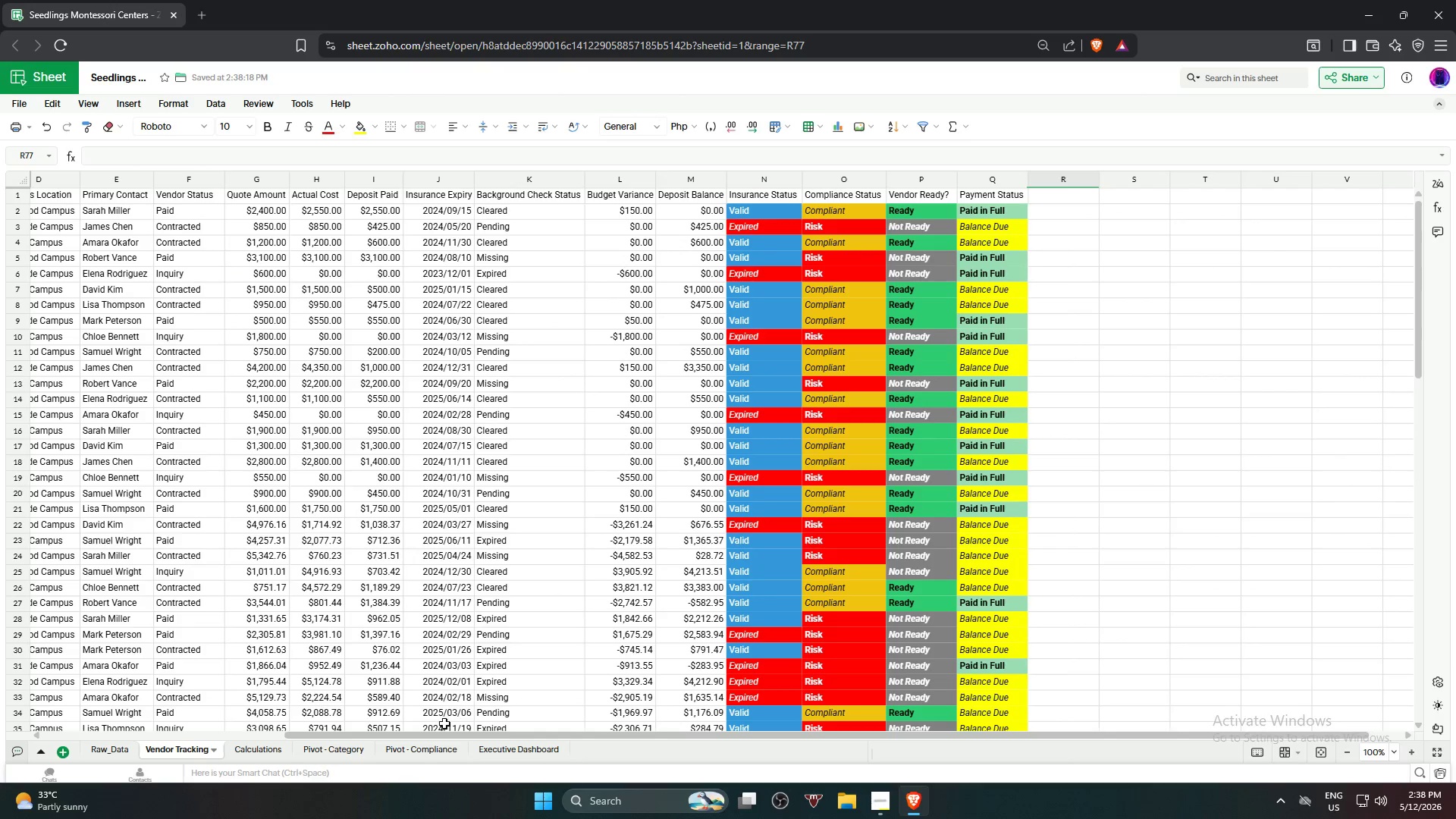 
left_click_drag(start_coordinate=[453, 730], to_coordinate=[153, 720])
 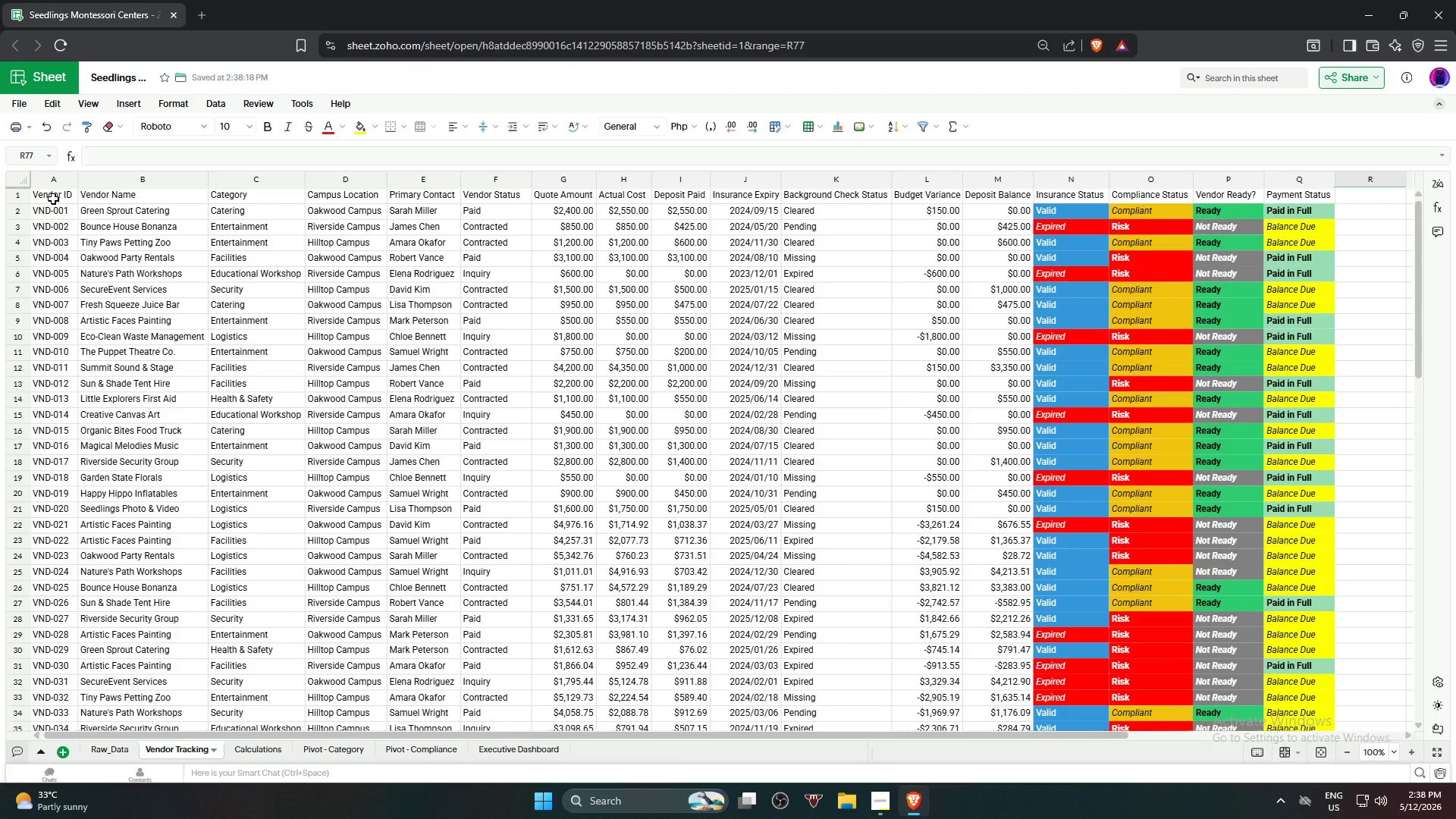 
left_click([49, 196])
 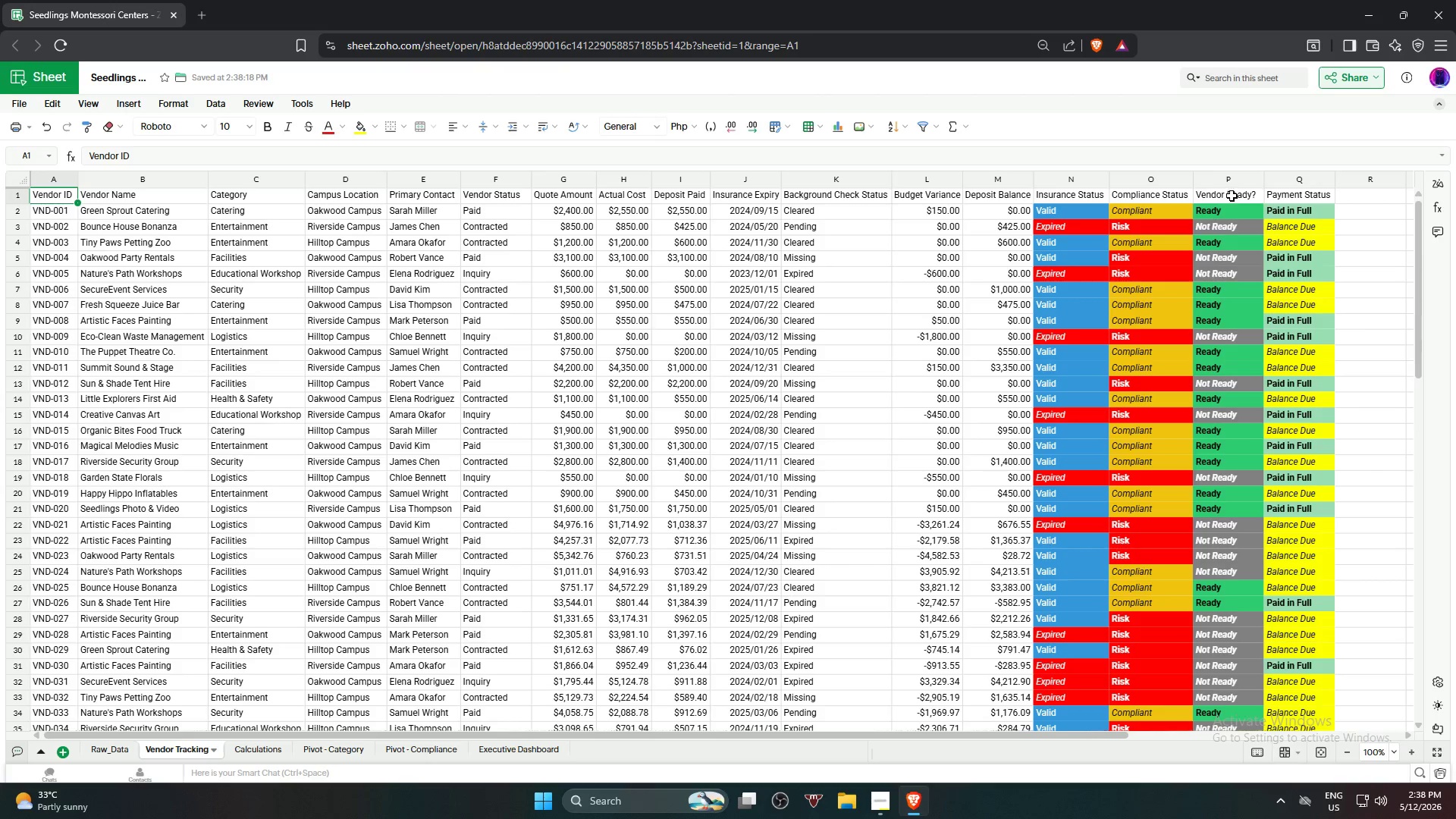 
hold_key(key=ShiftLeft, duration=0.5)
left_click([1278, 195])
 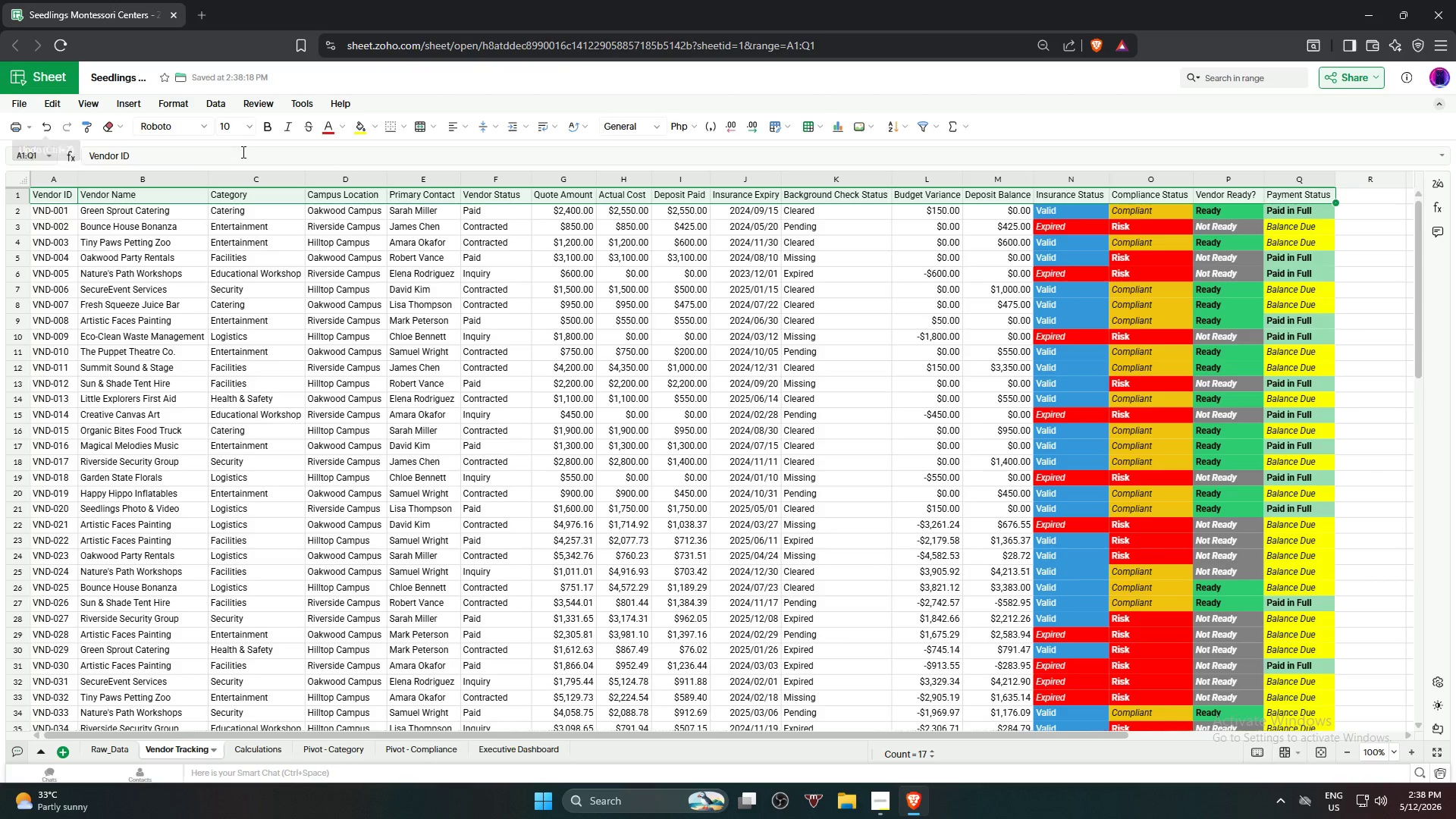 
double_click([287, 131])
 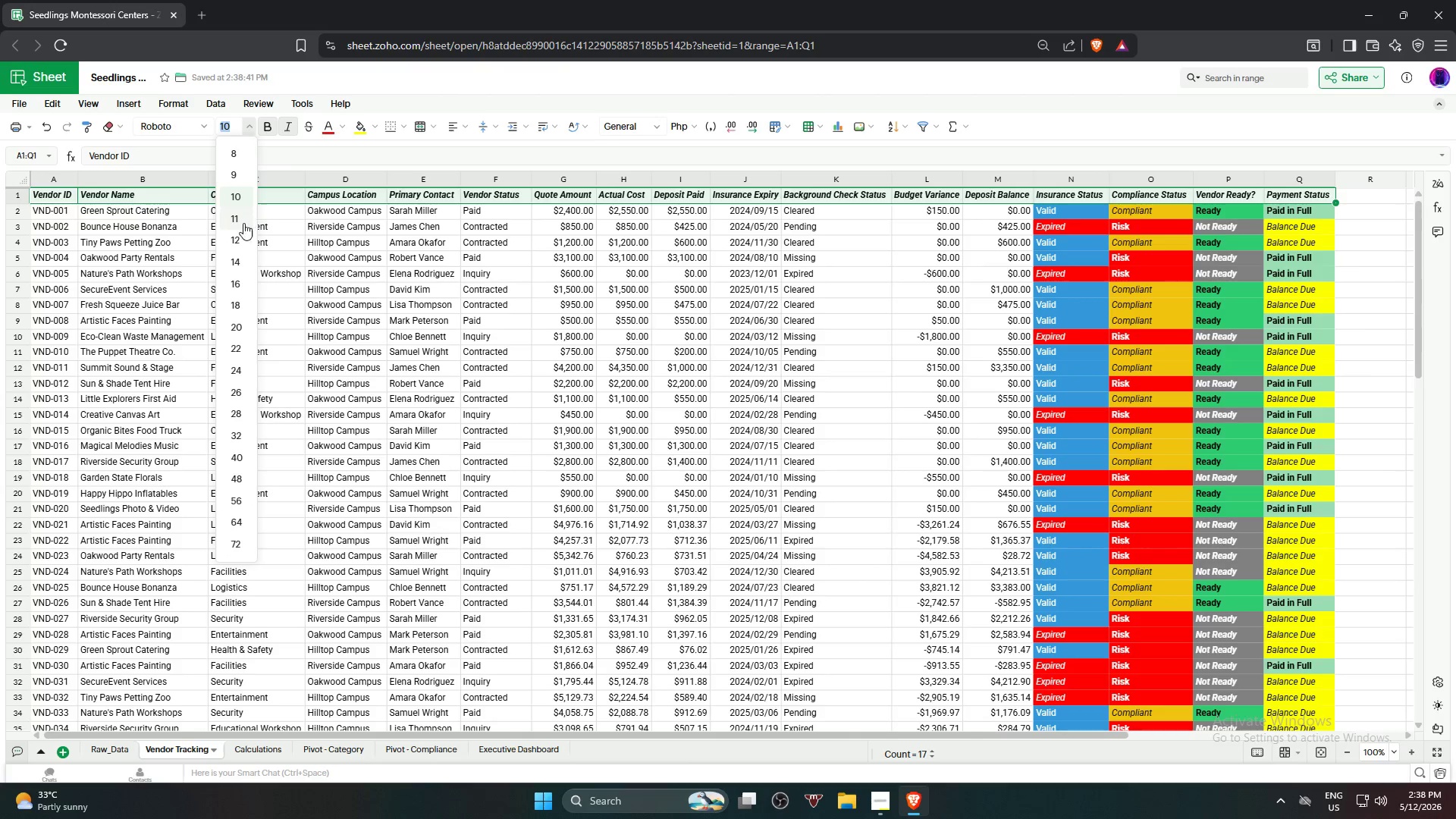 
left_click([241, 234])
 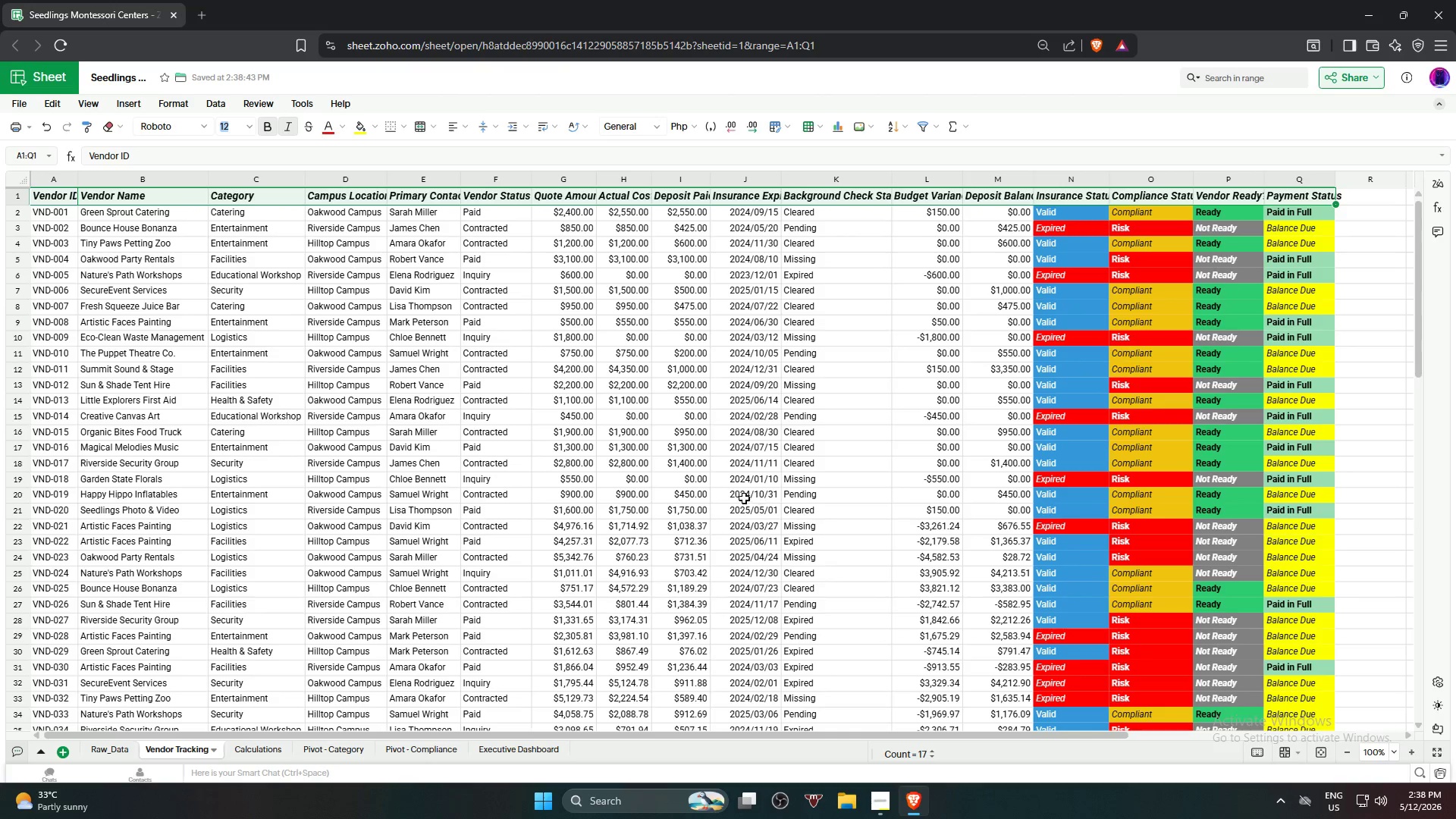 
left_click([572, 482])
 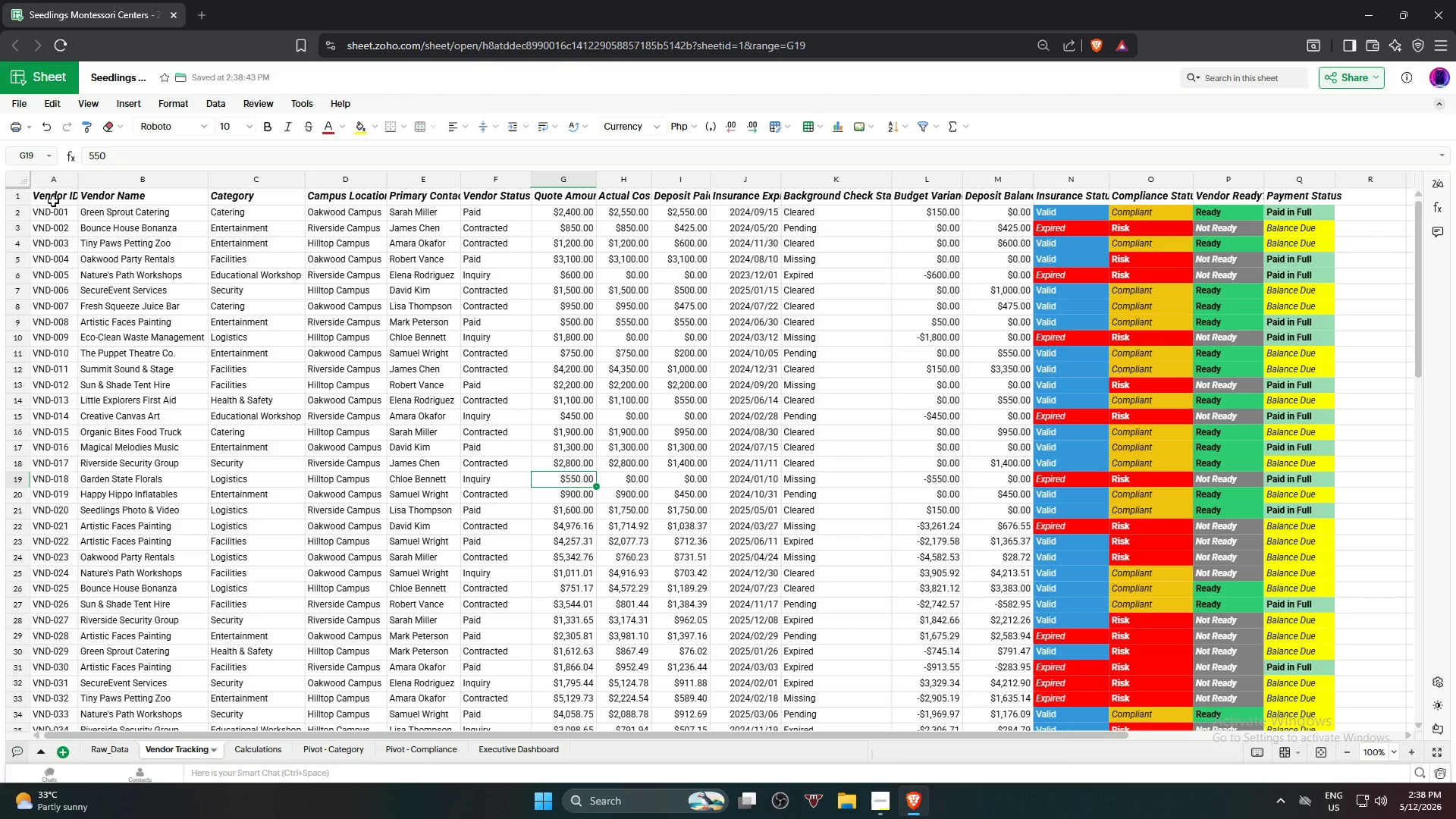 
left_click([53, 201])
 